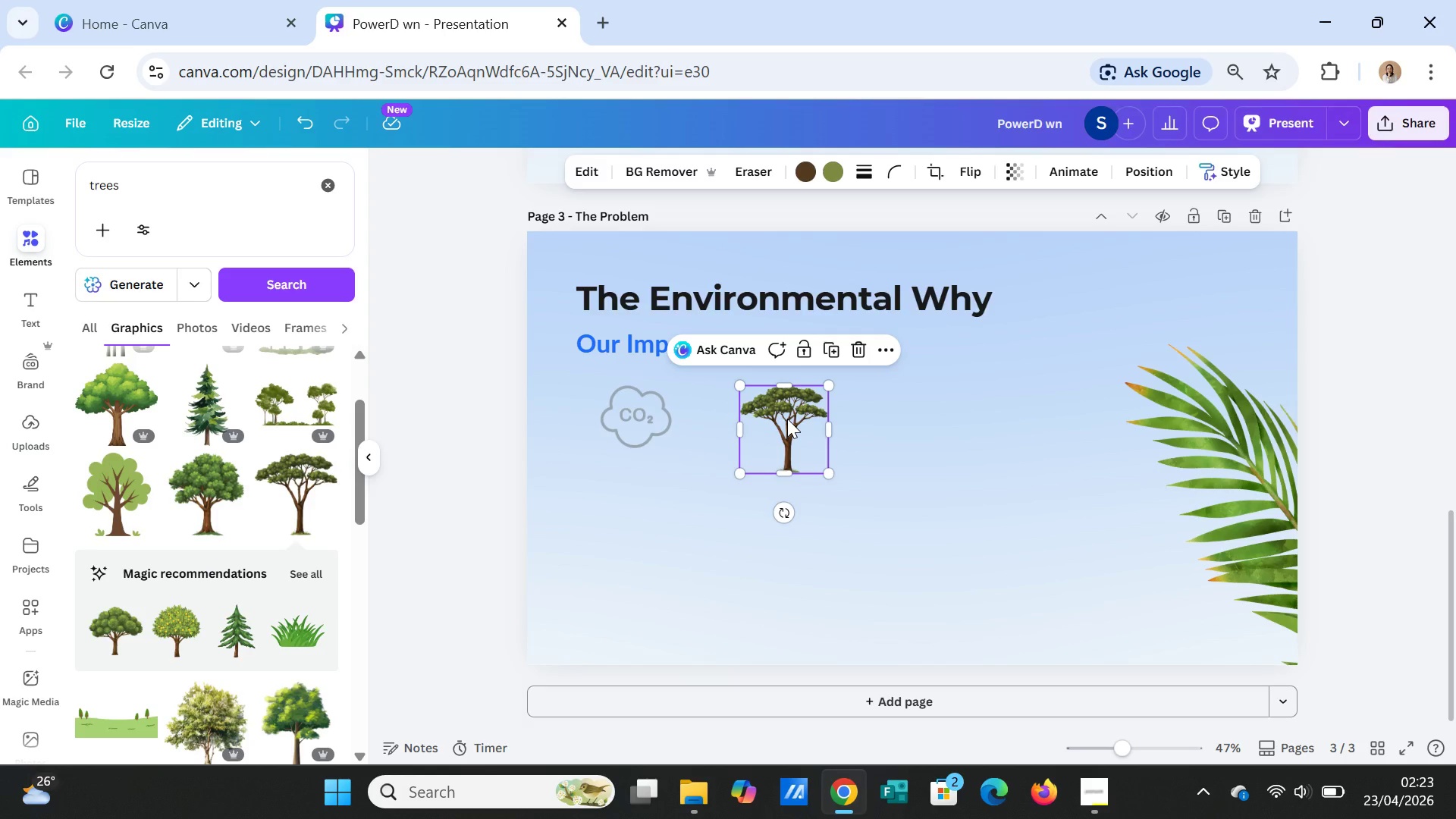 
left_click([930, 441])
 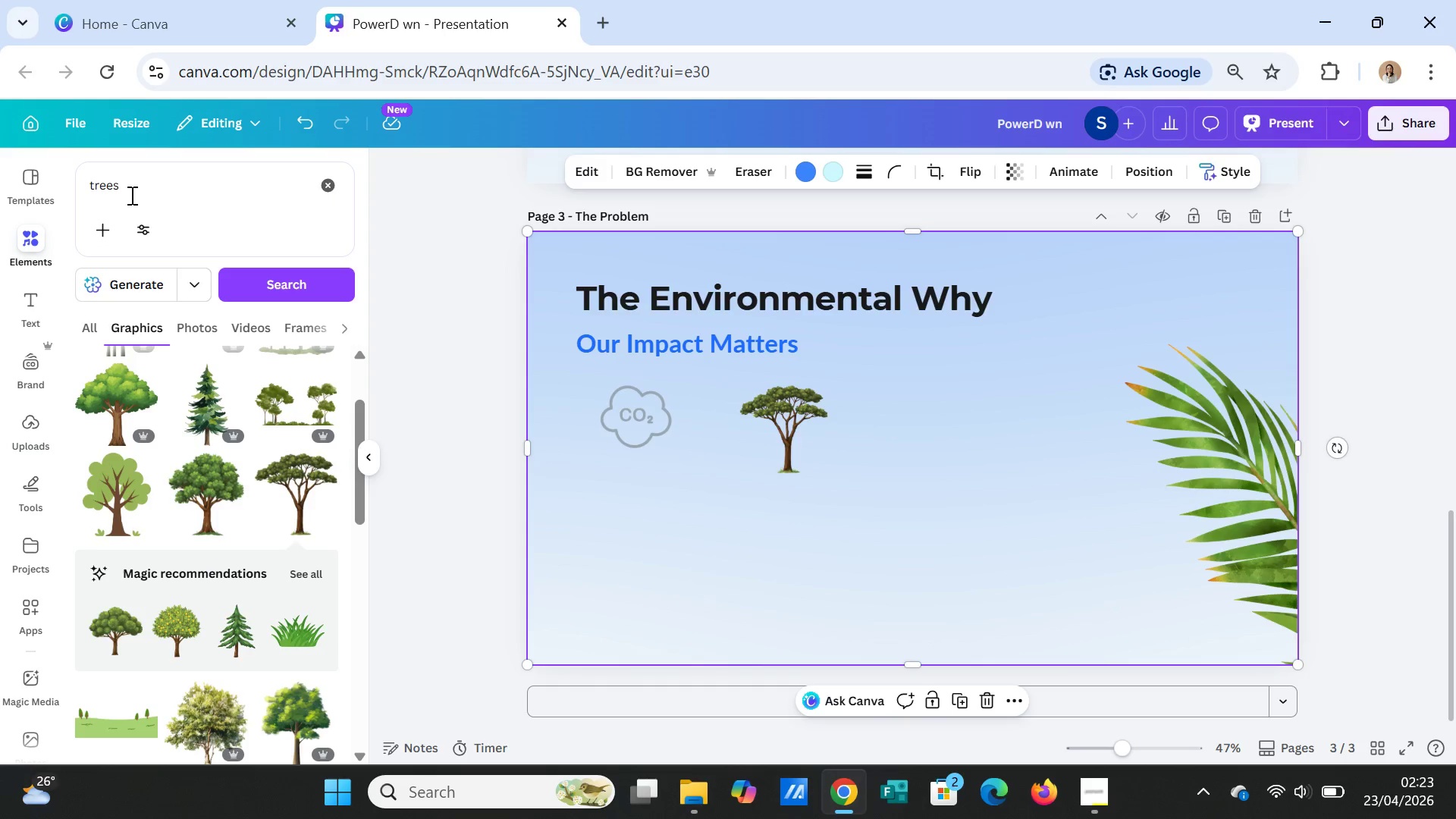 
left_click_drag(start_coordinate=[139, 178], to_coordinate=[61, 177])
 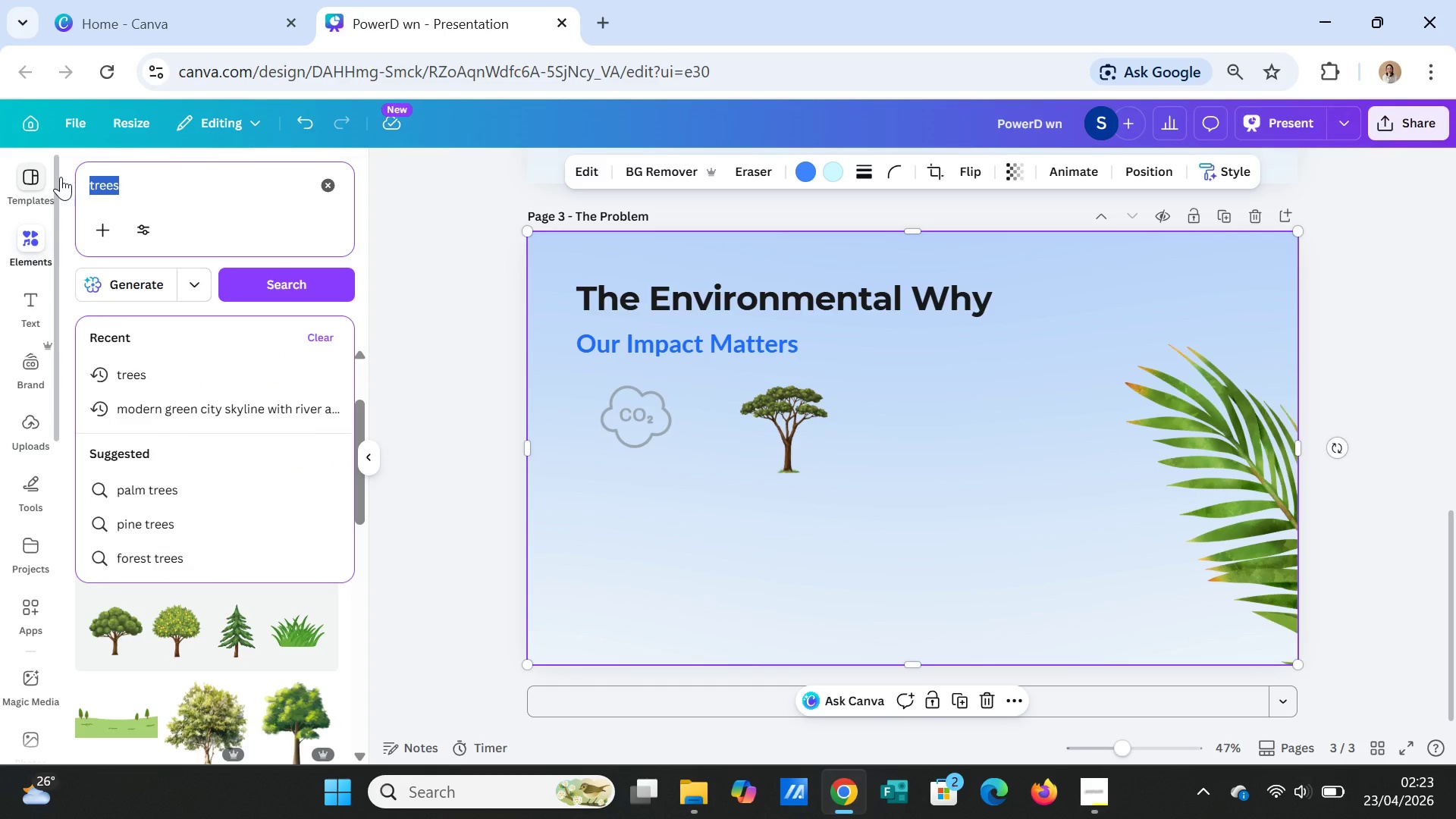 
left_click([61, 177])
 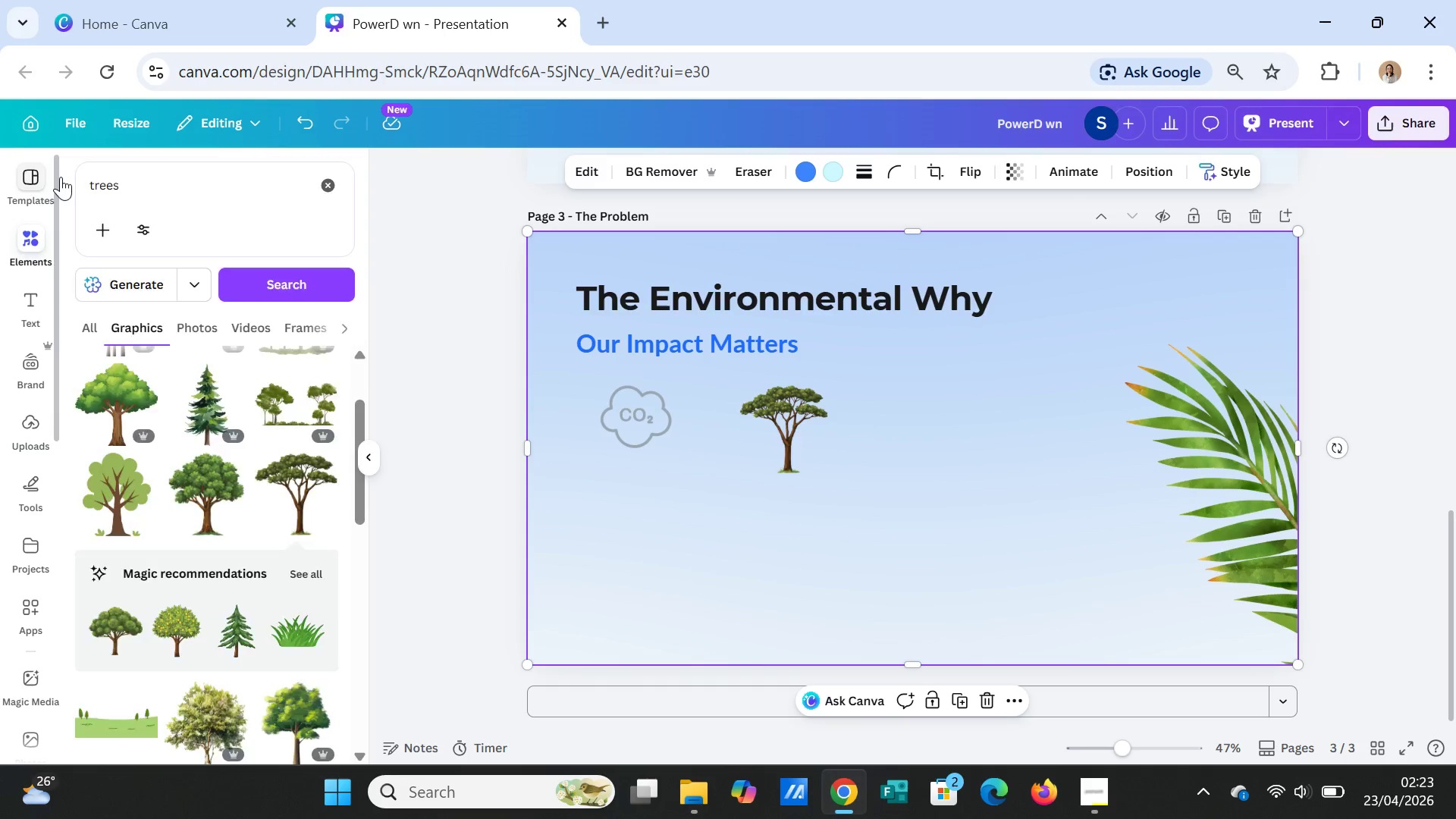 
key(O)
 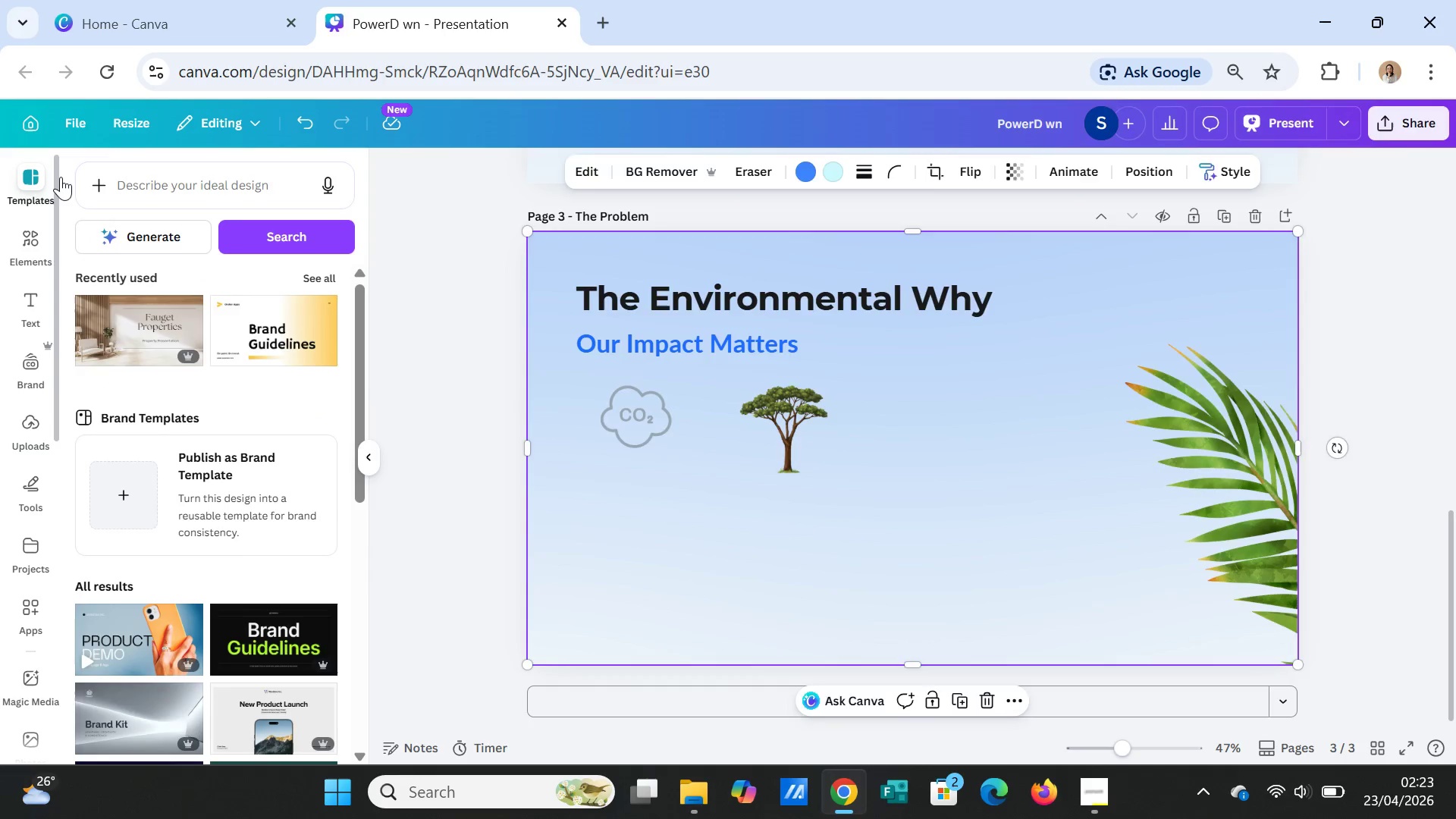 
key(Backspace)
 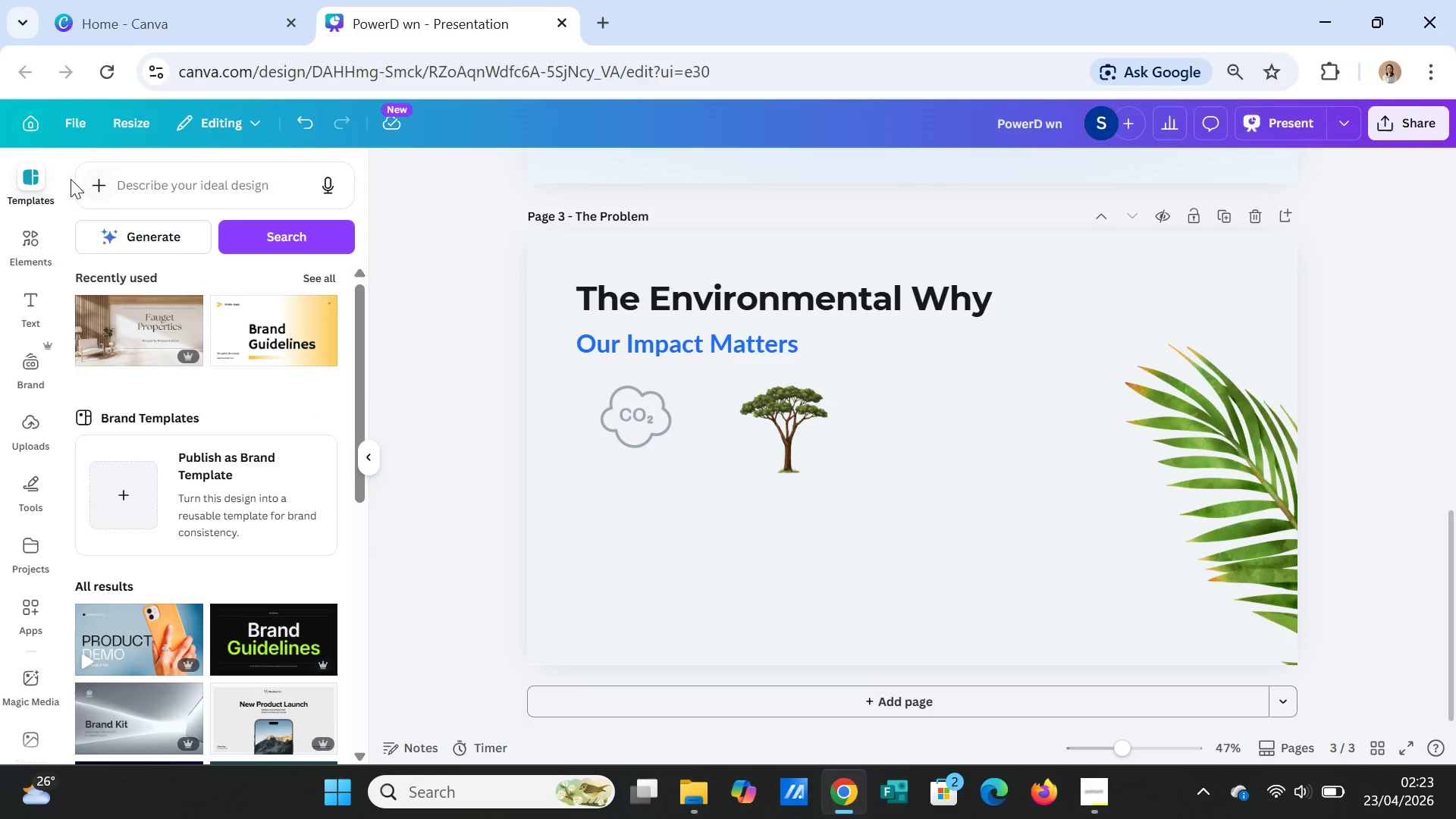 
left_click([11, 230])
 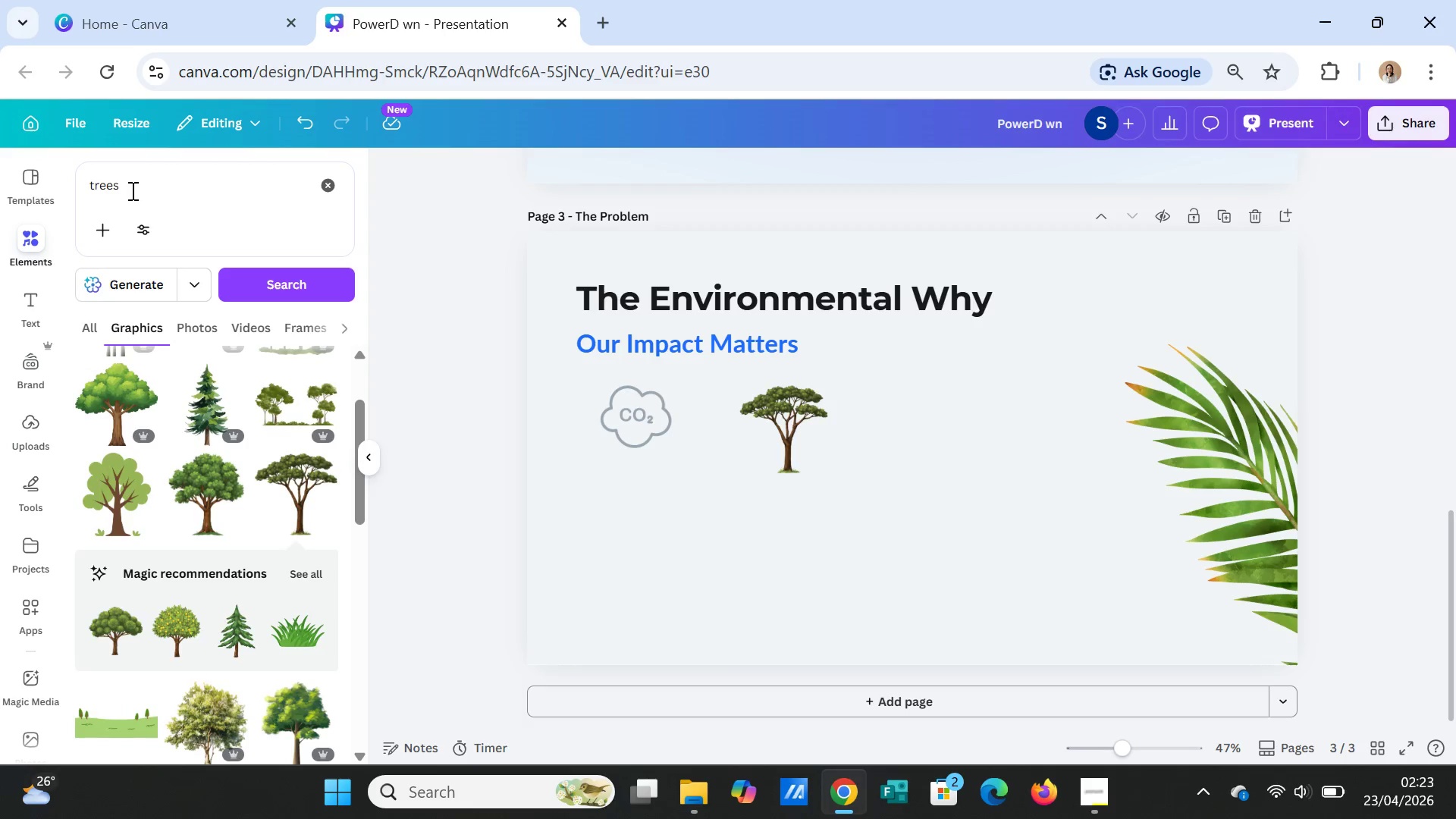 
left_click_drag(start_coordinate=[132, 188], to_coordinate=[127, 169])
 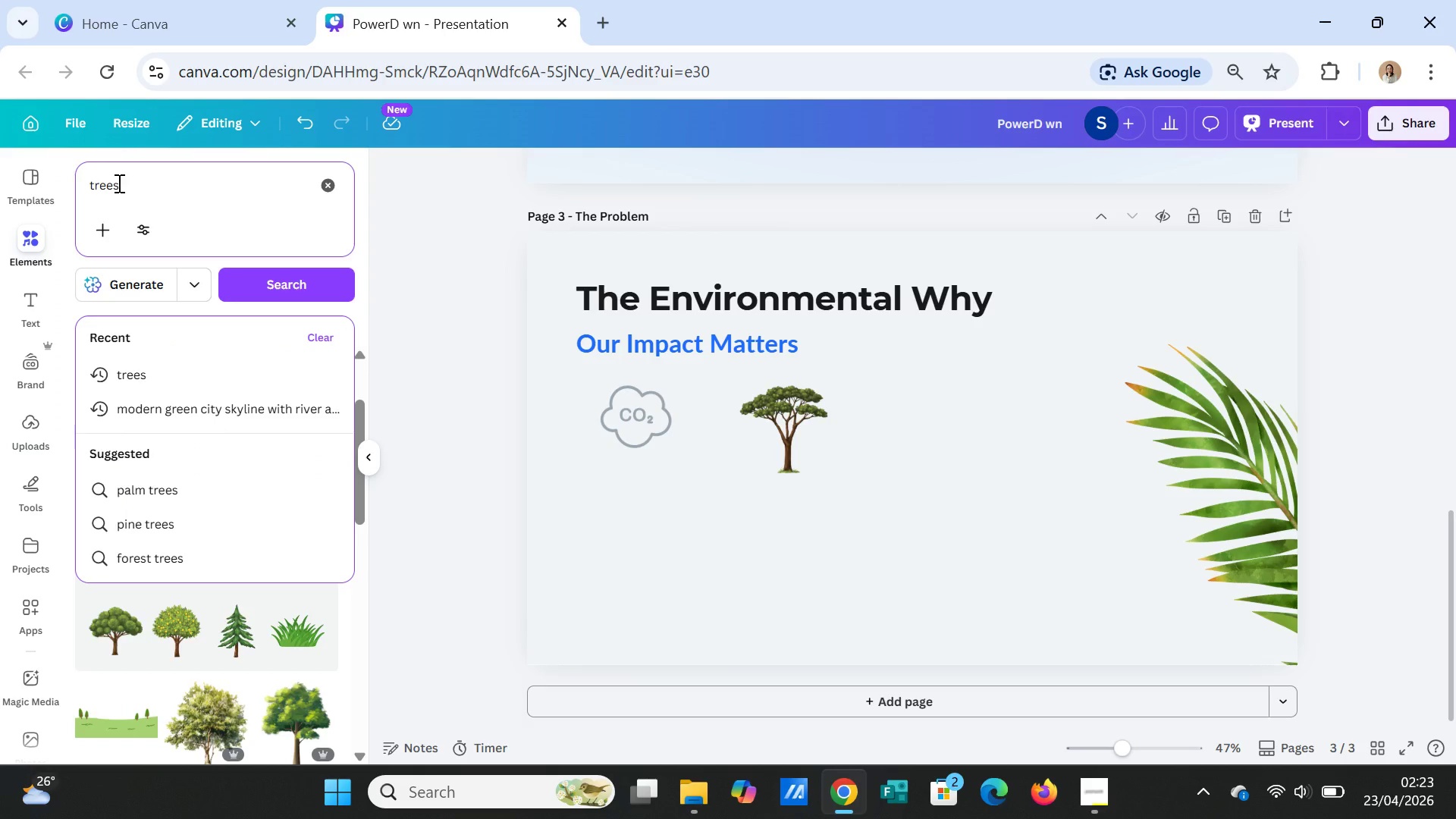 
left_click_drag(start_coordinate=[127, 181], to_coordinate=[90, 183])
 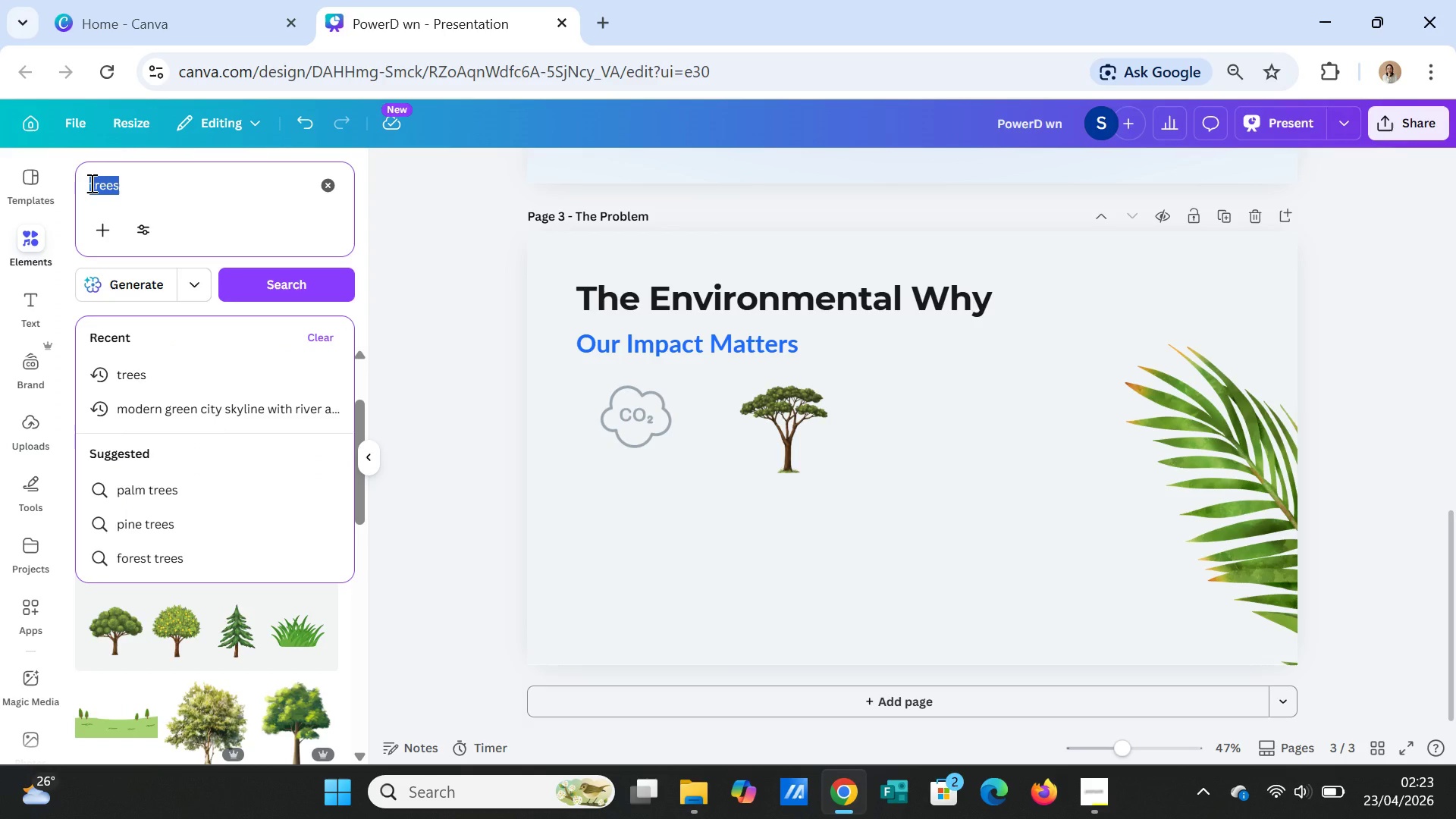 
key(Backspace)
key(Backspace)
key(Backspace)
key(Backspace)
type(house)
 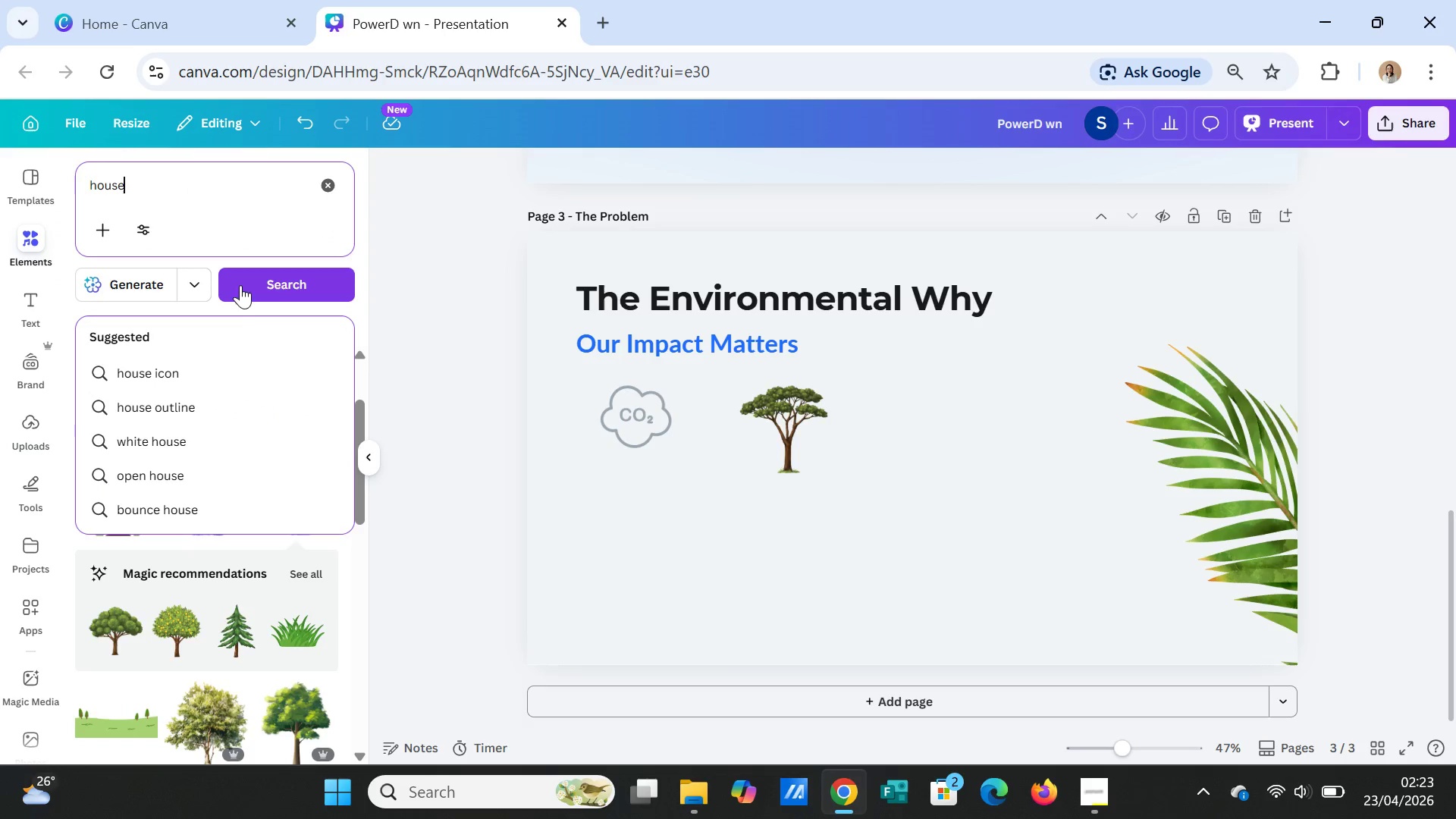 
left_click([249, 292])
 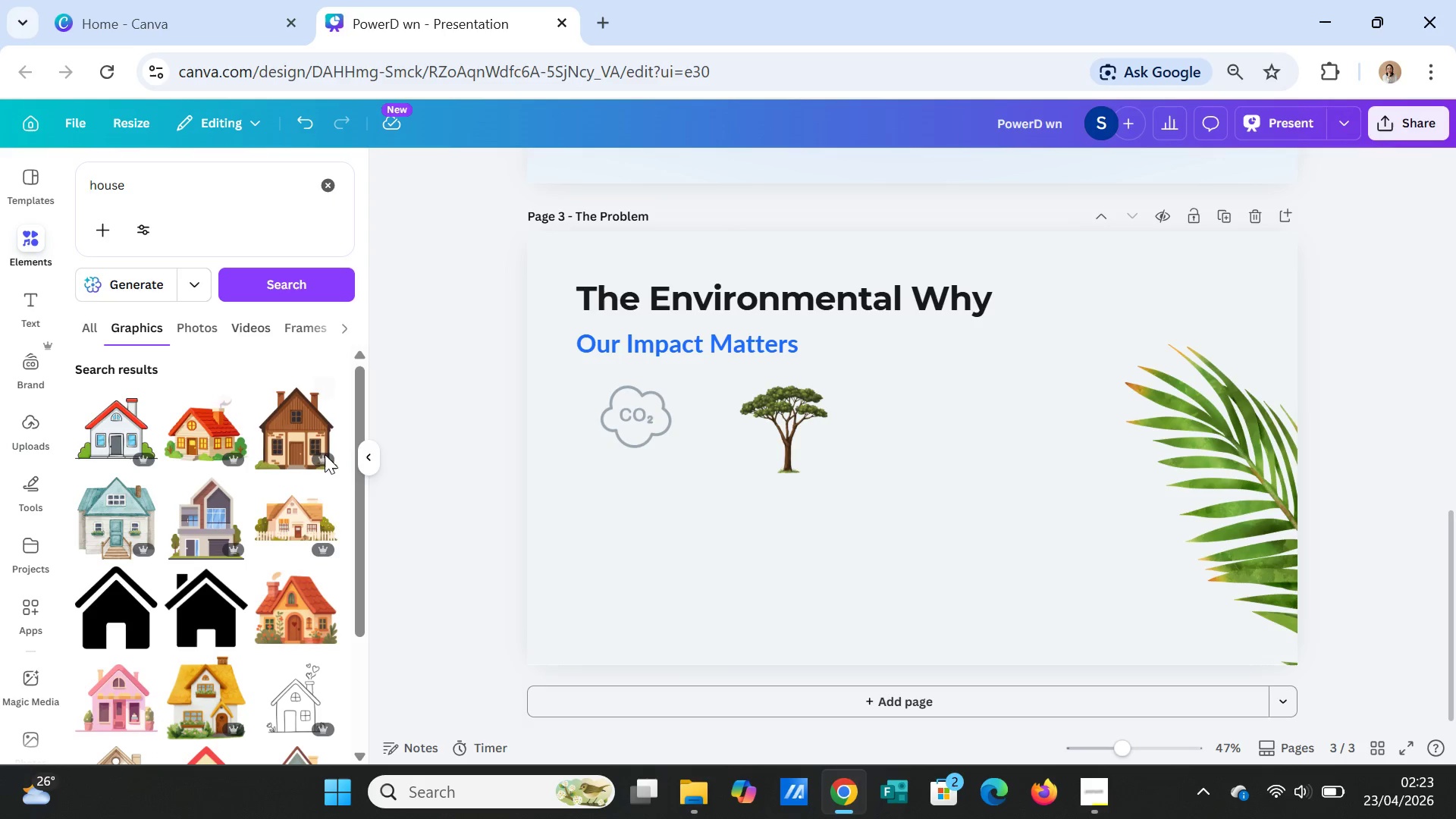 
left_click([293, 704])
 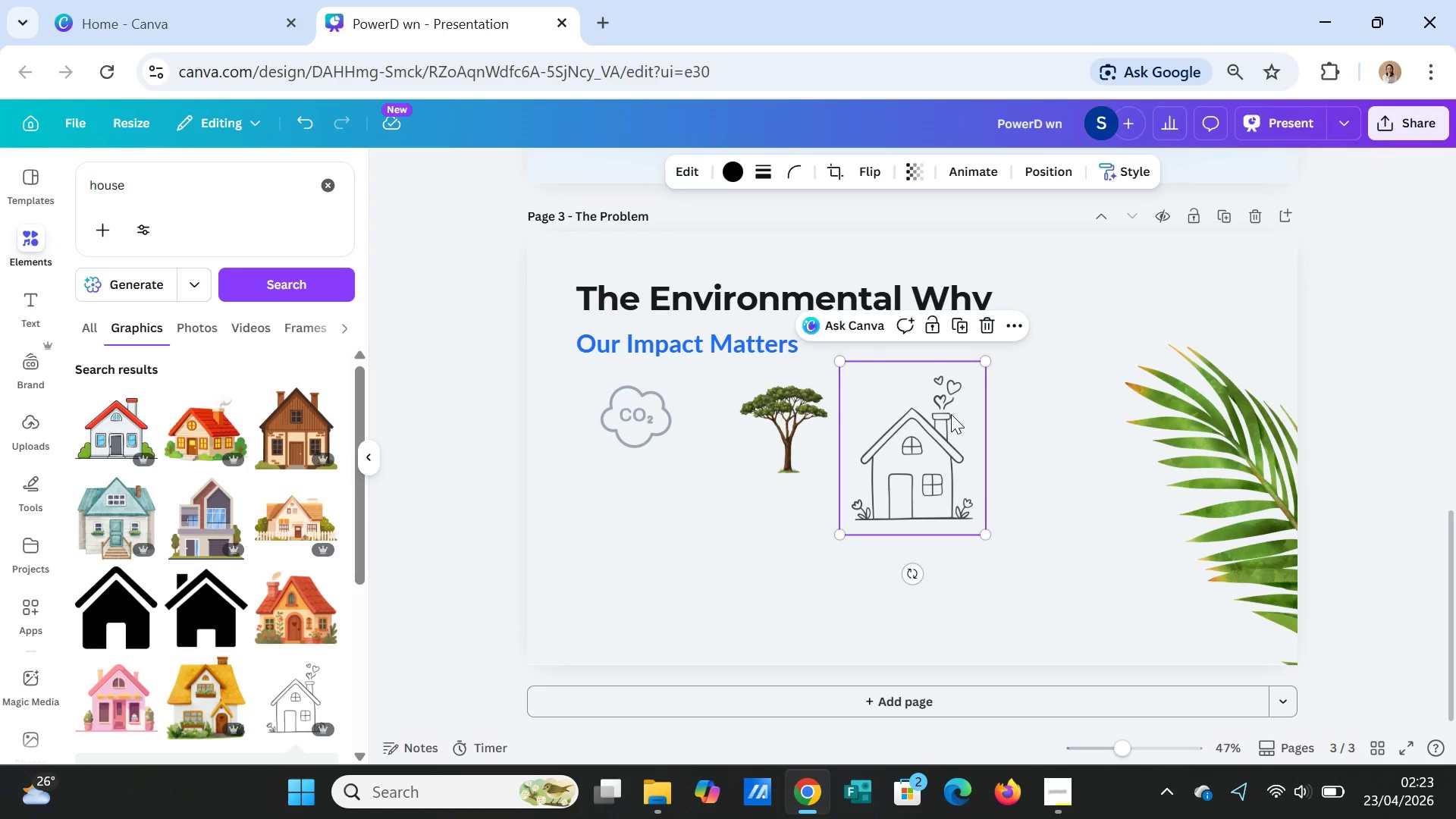 
key(Delete)
 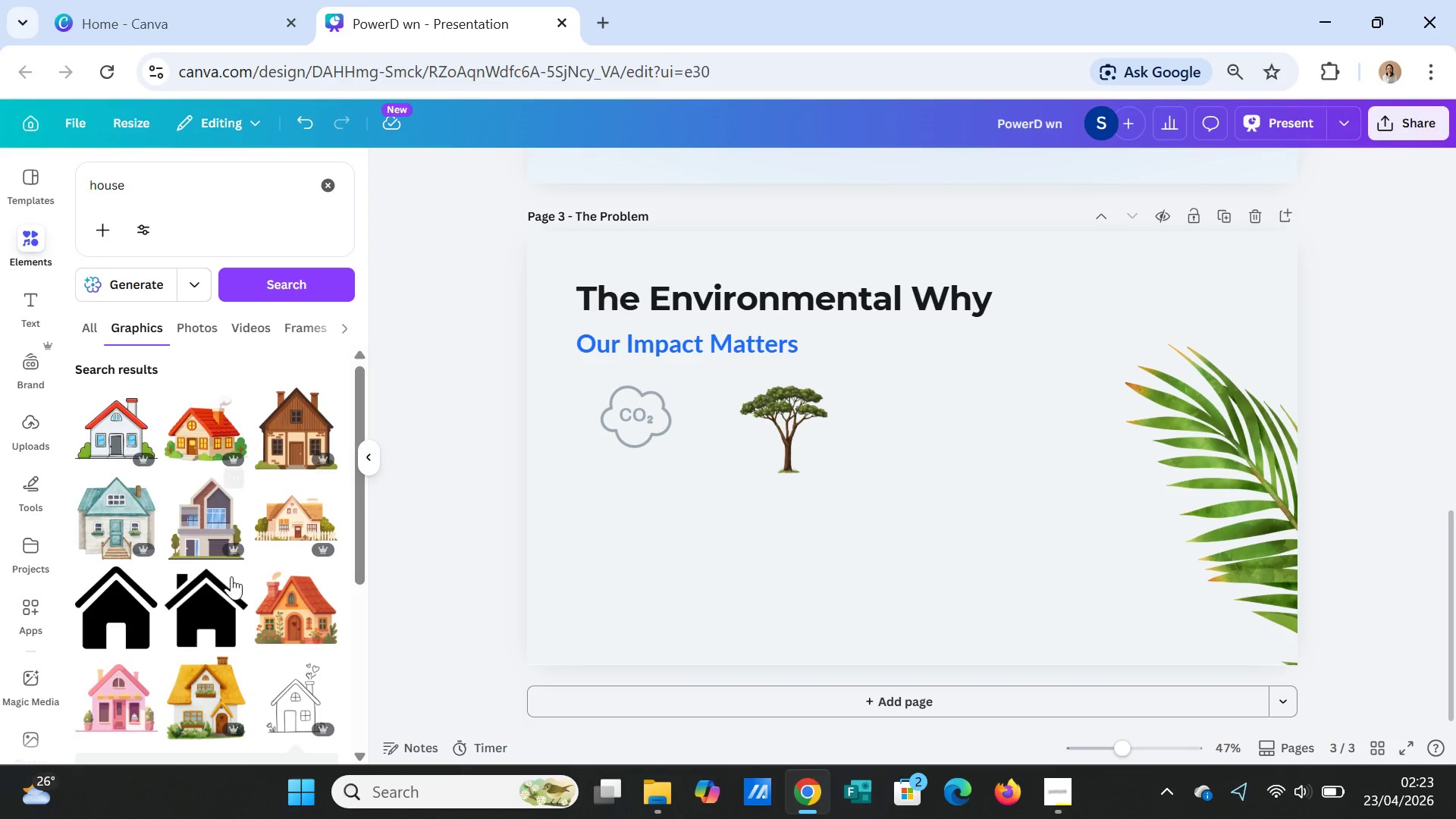 
scroll: coordinate [196, 626], scroll_direction: down, amount: 5.0
 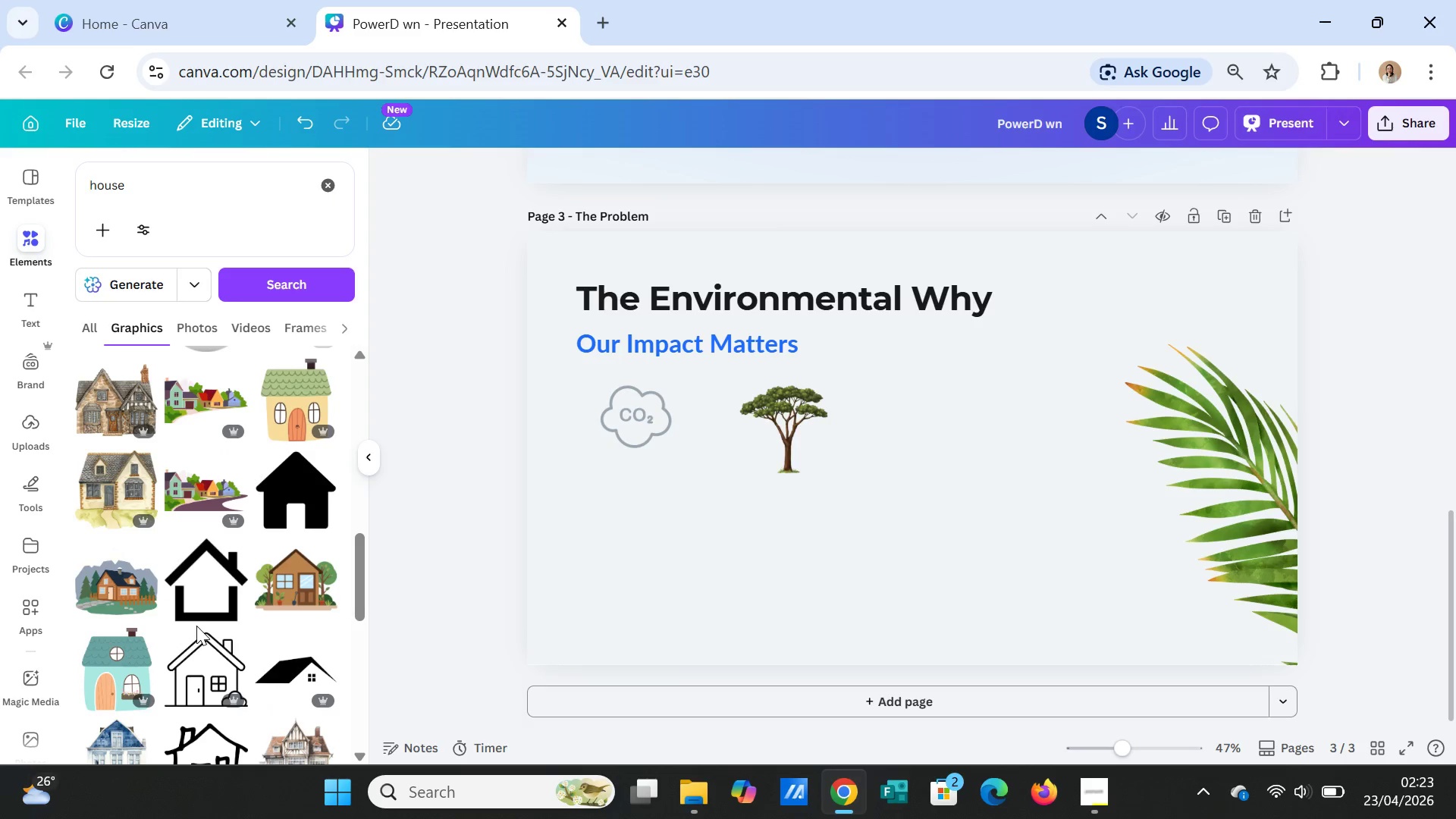 
left_click([214, 573])
 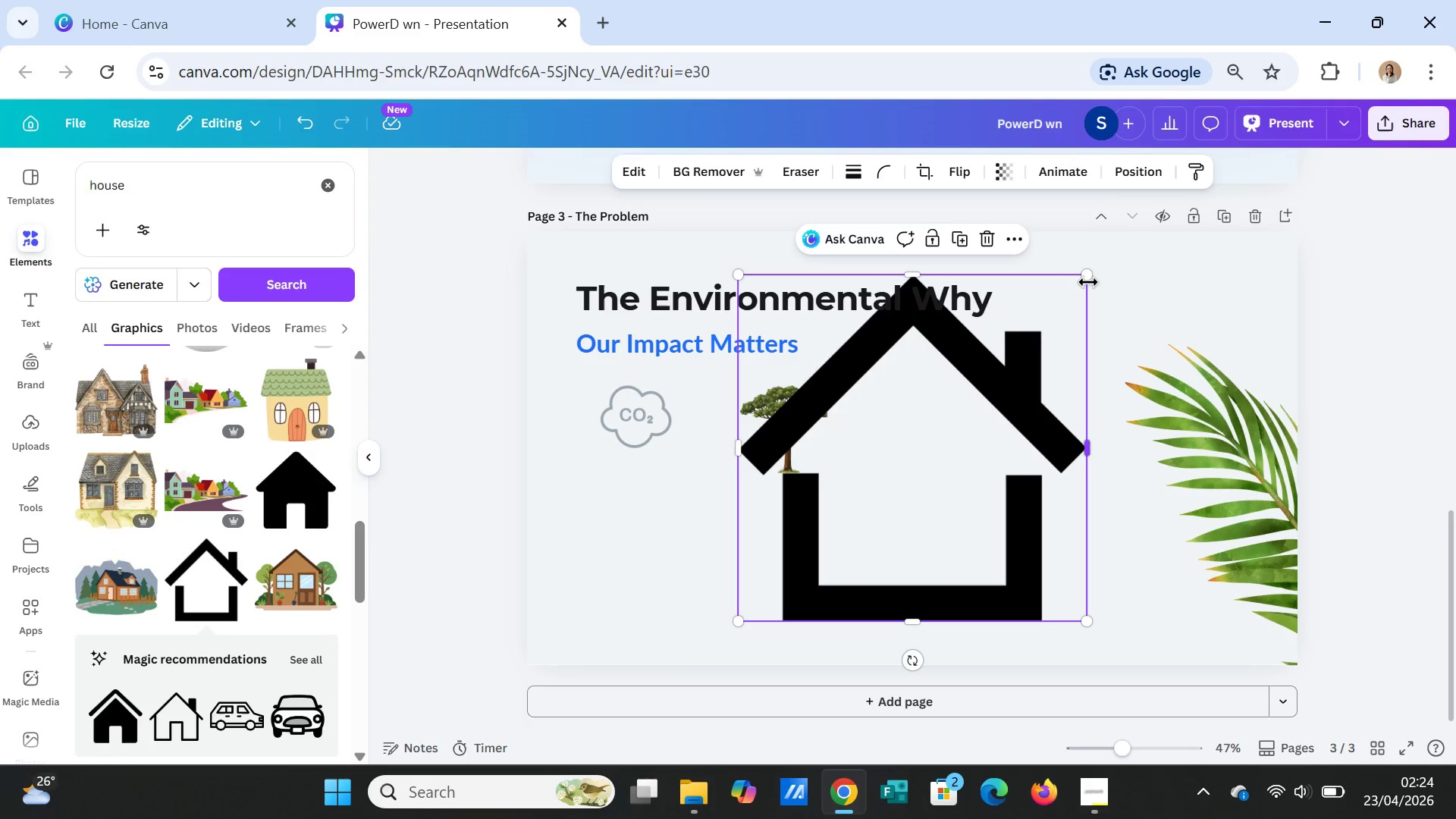 
left_click_drag(start_coordinate=[1090, 275], to_coordinate=[834, 571])
 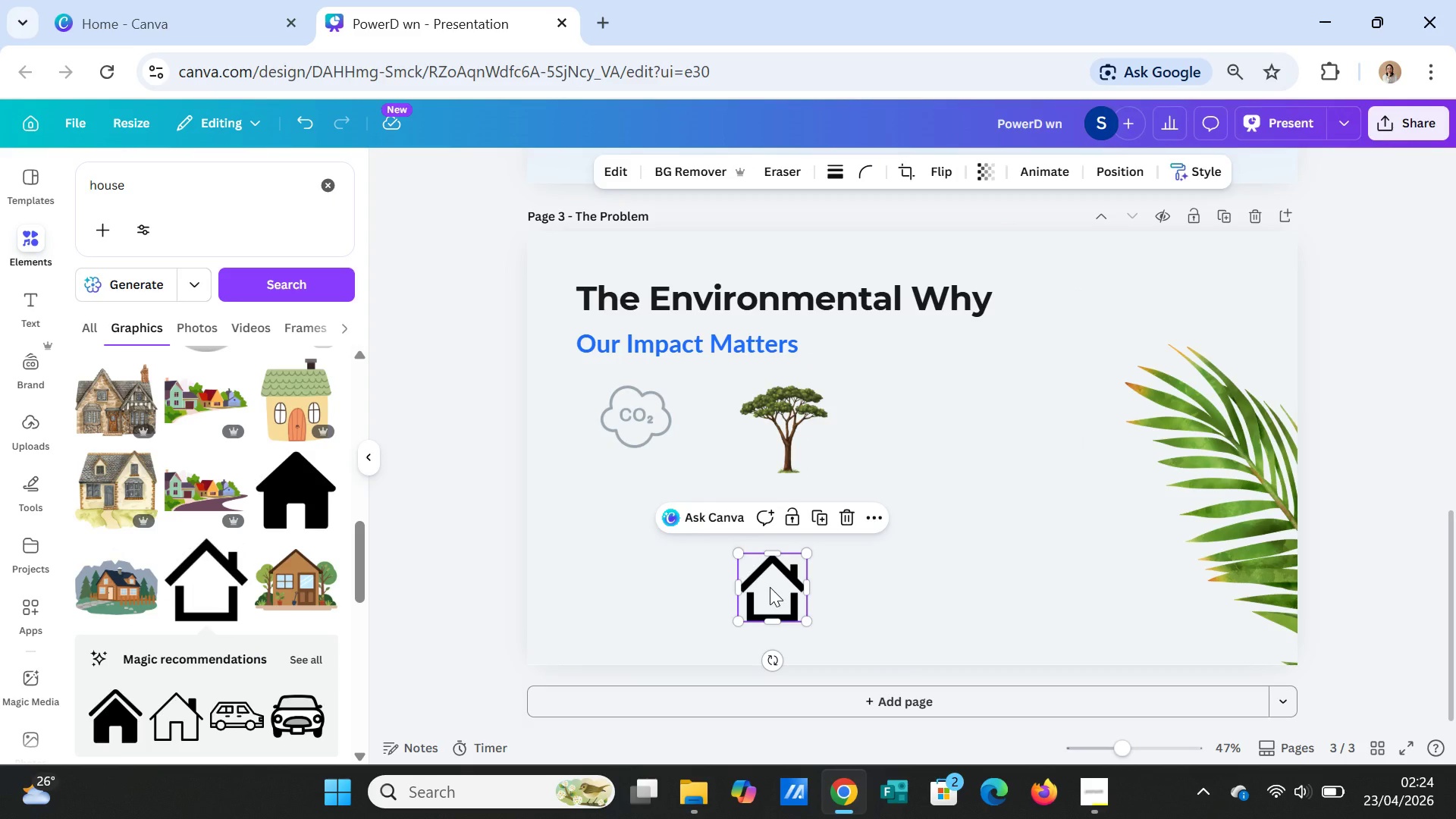 
key(Delete)
 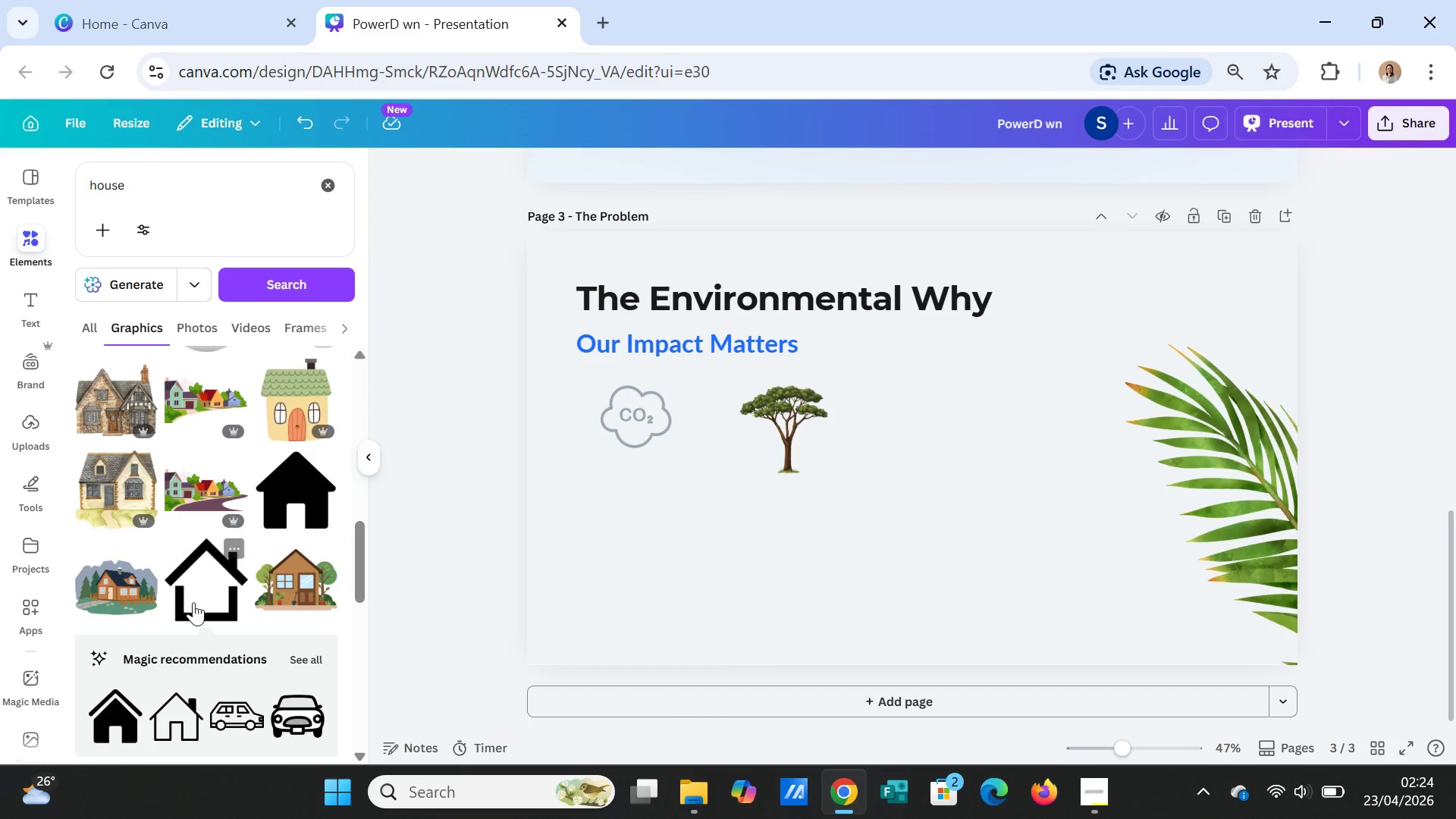 
scroll: coordinate [185, 609], scroll_direction: down, amount: 2.0
 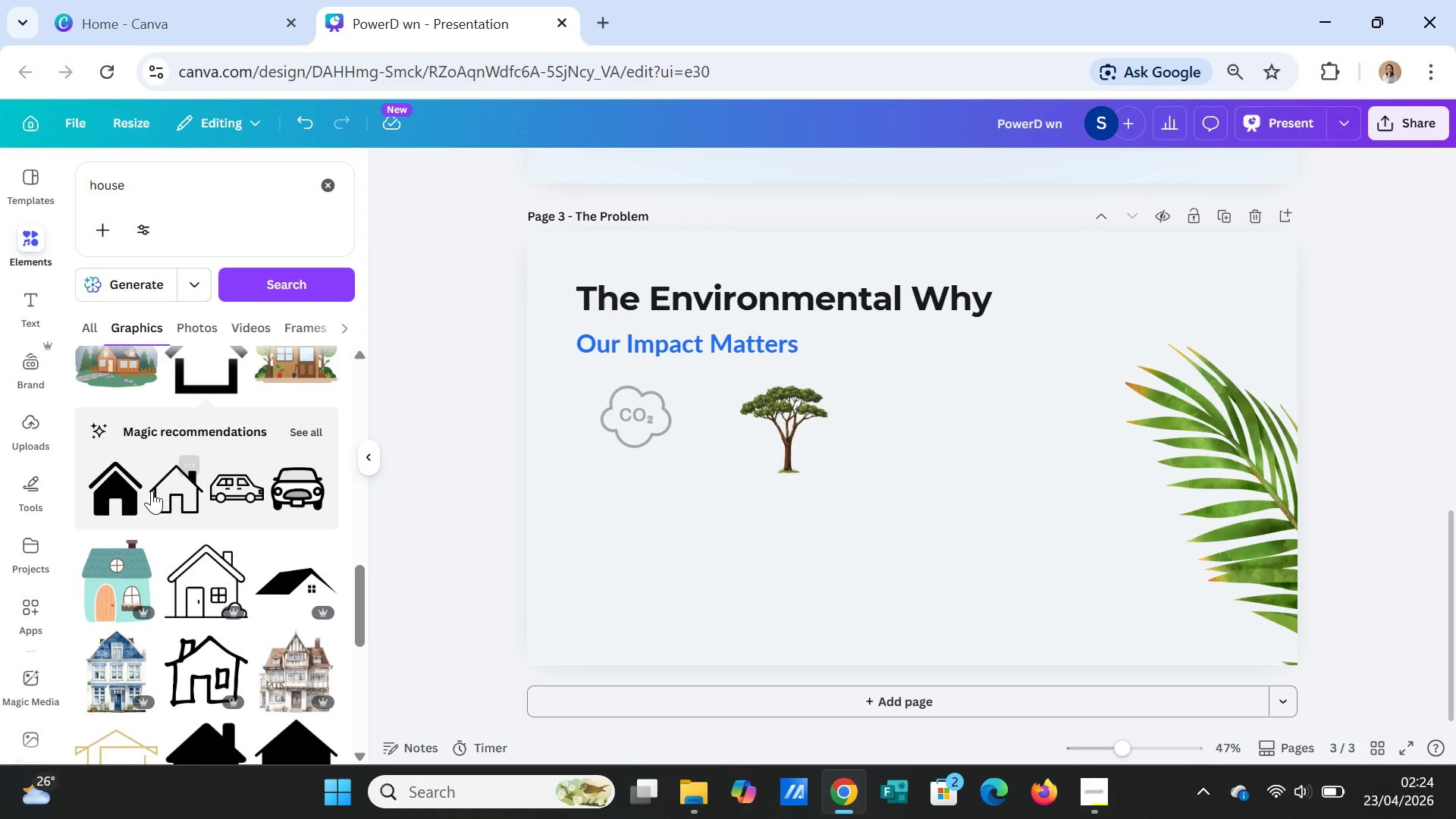 
left_click([155, 484])
 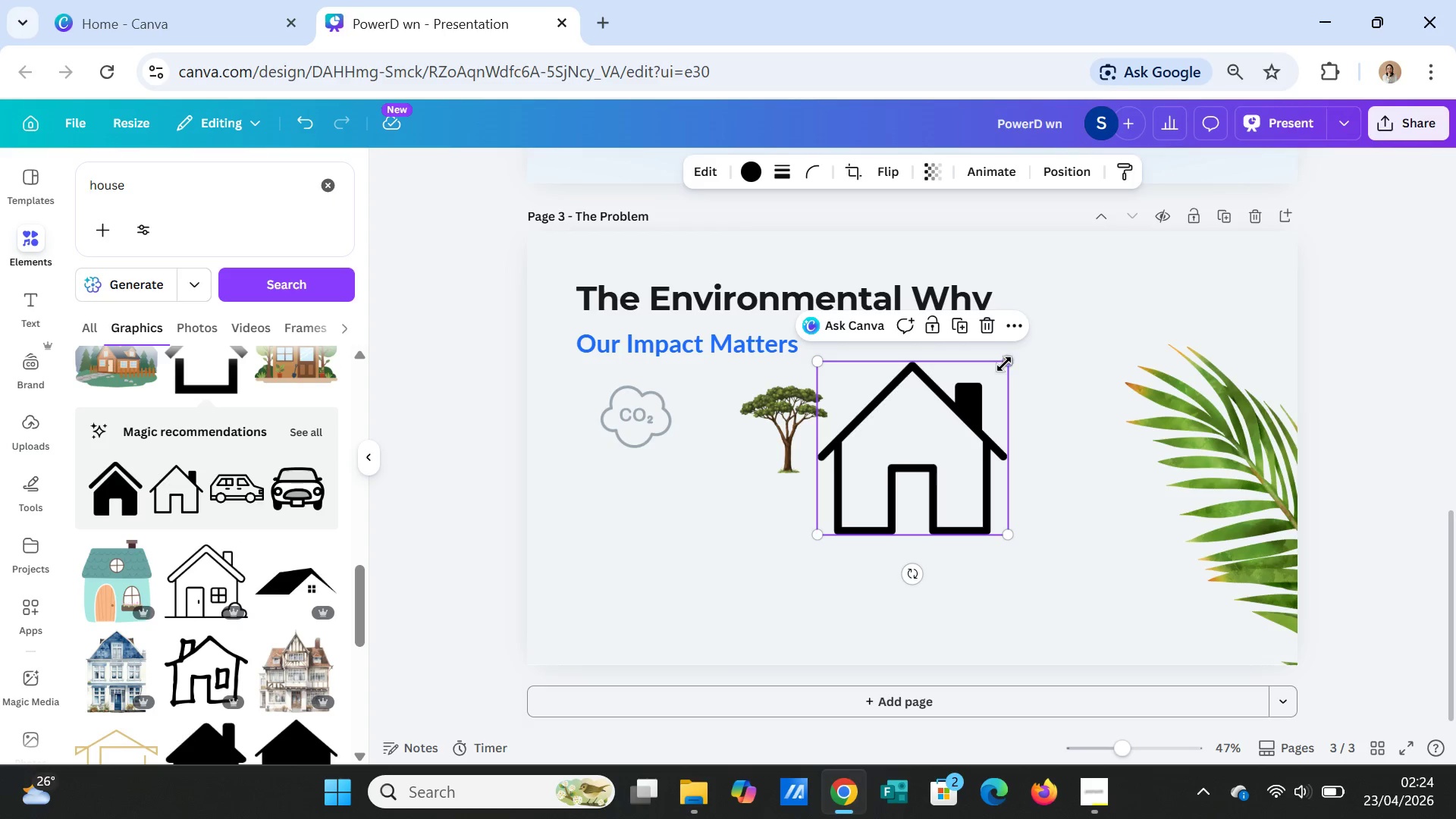 
left_click_drag(start_coordinate=[1005, 363], to_coordinate=[899, 466])
 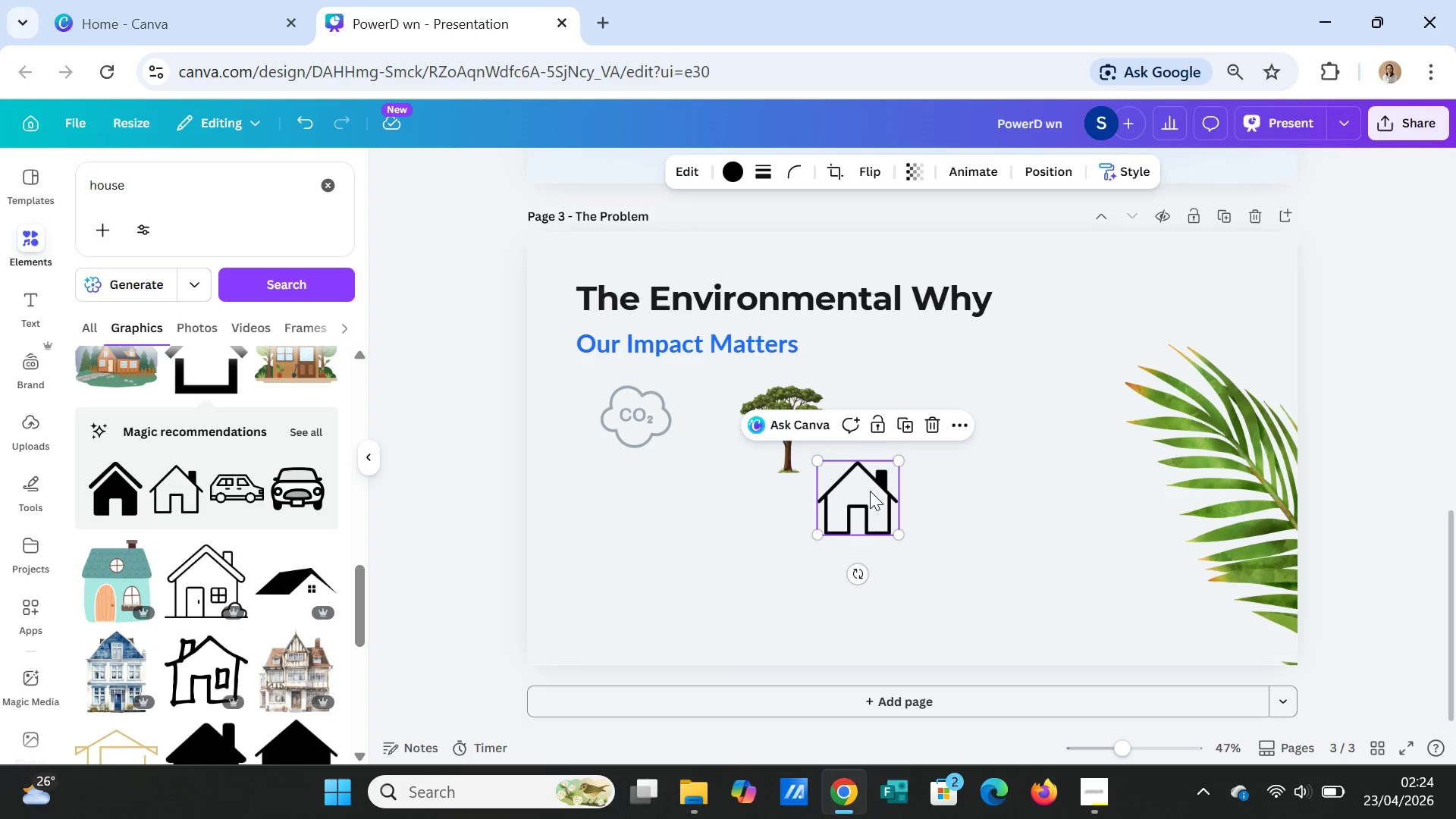 
left_click_drag(start_coordinate=[869, 491], to_coordinate=[952, 422])
 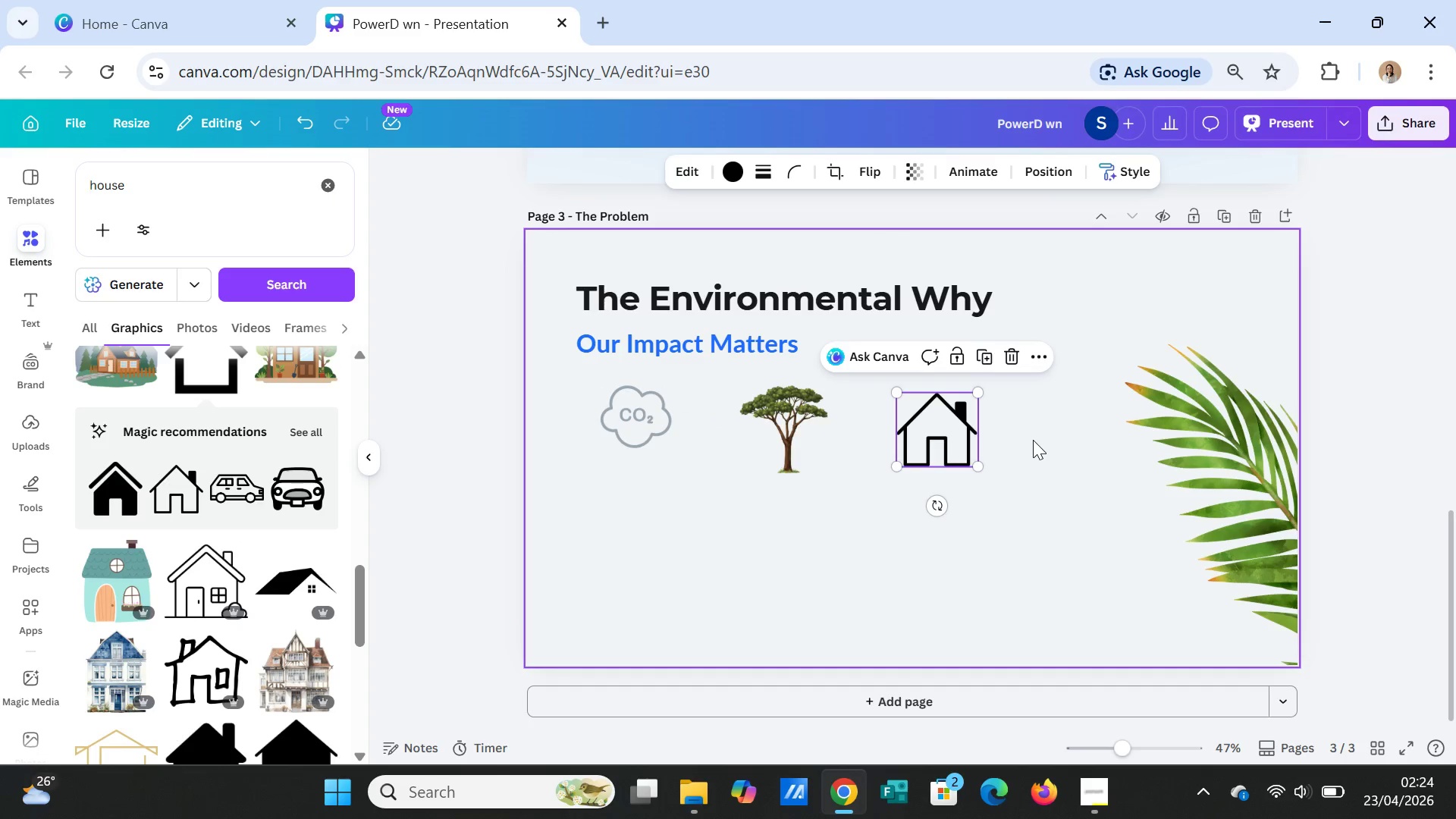 
left_click([1033, 440])
 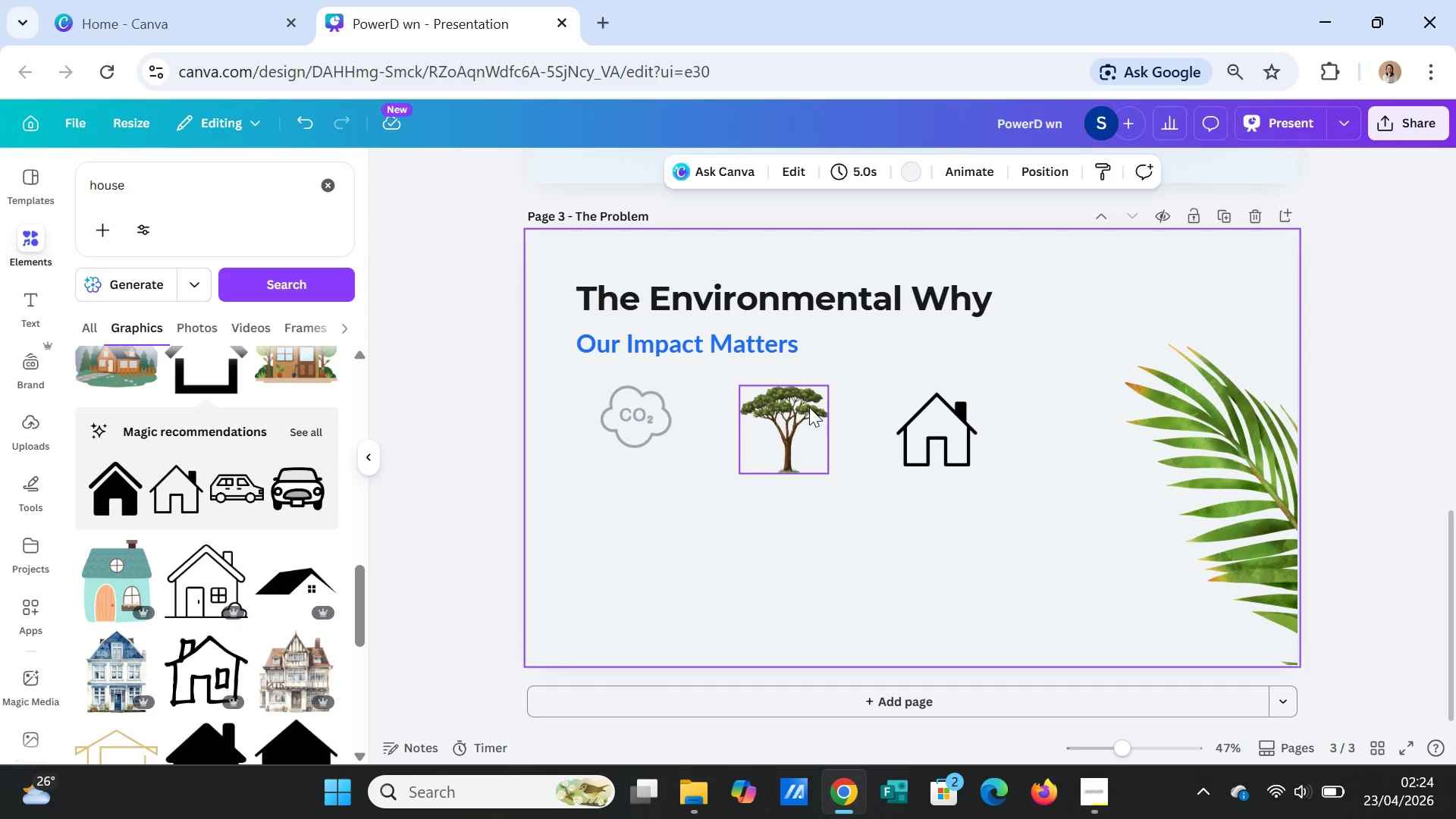 
wait(5.75)
 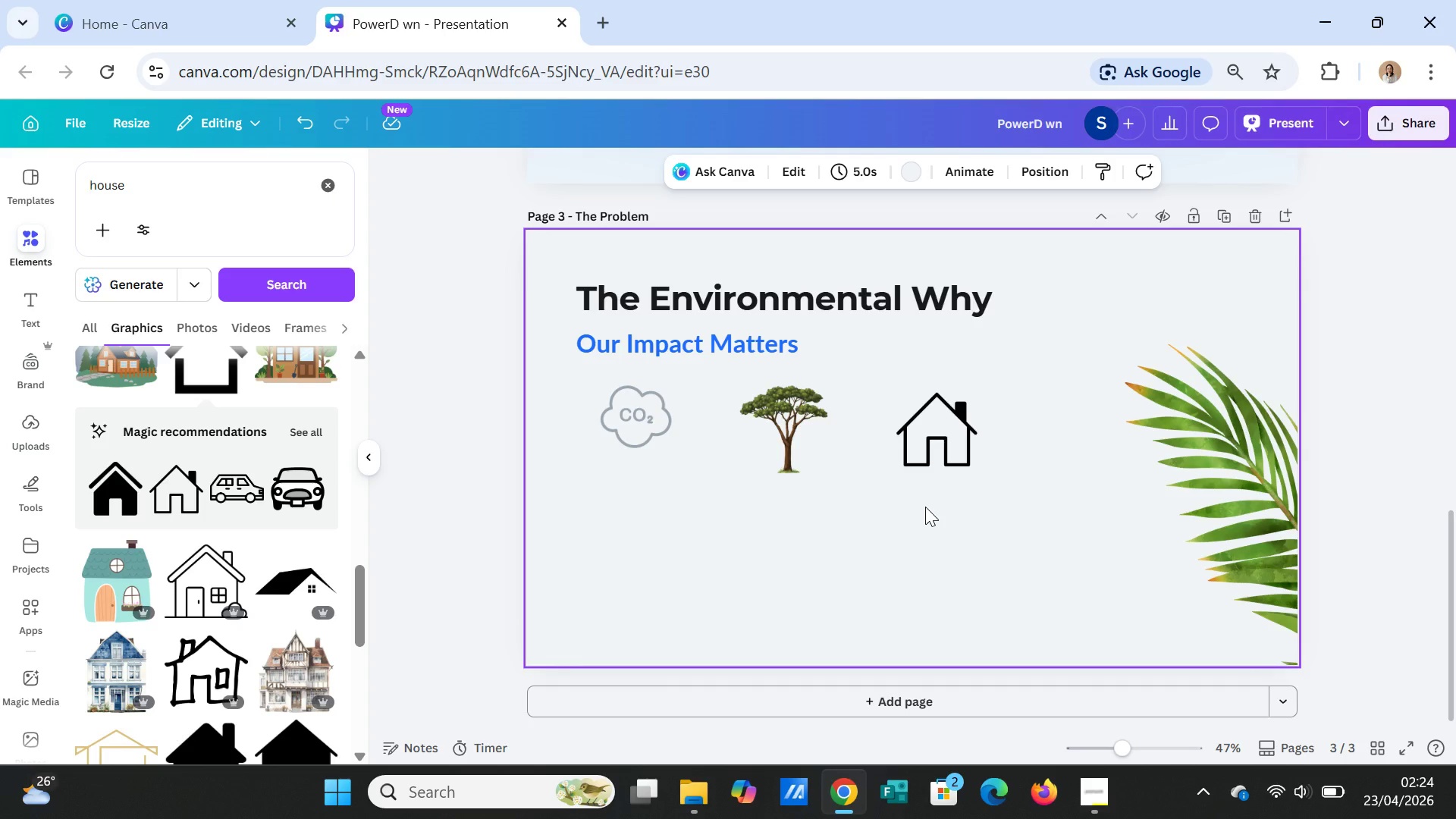 
left_click([804, 408])
 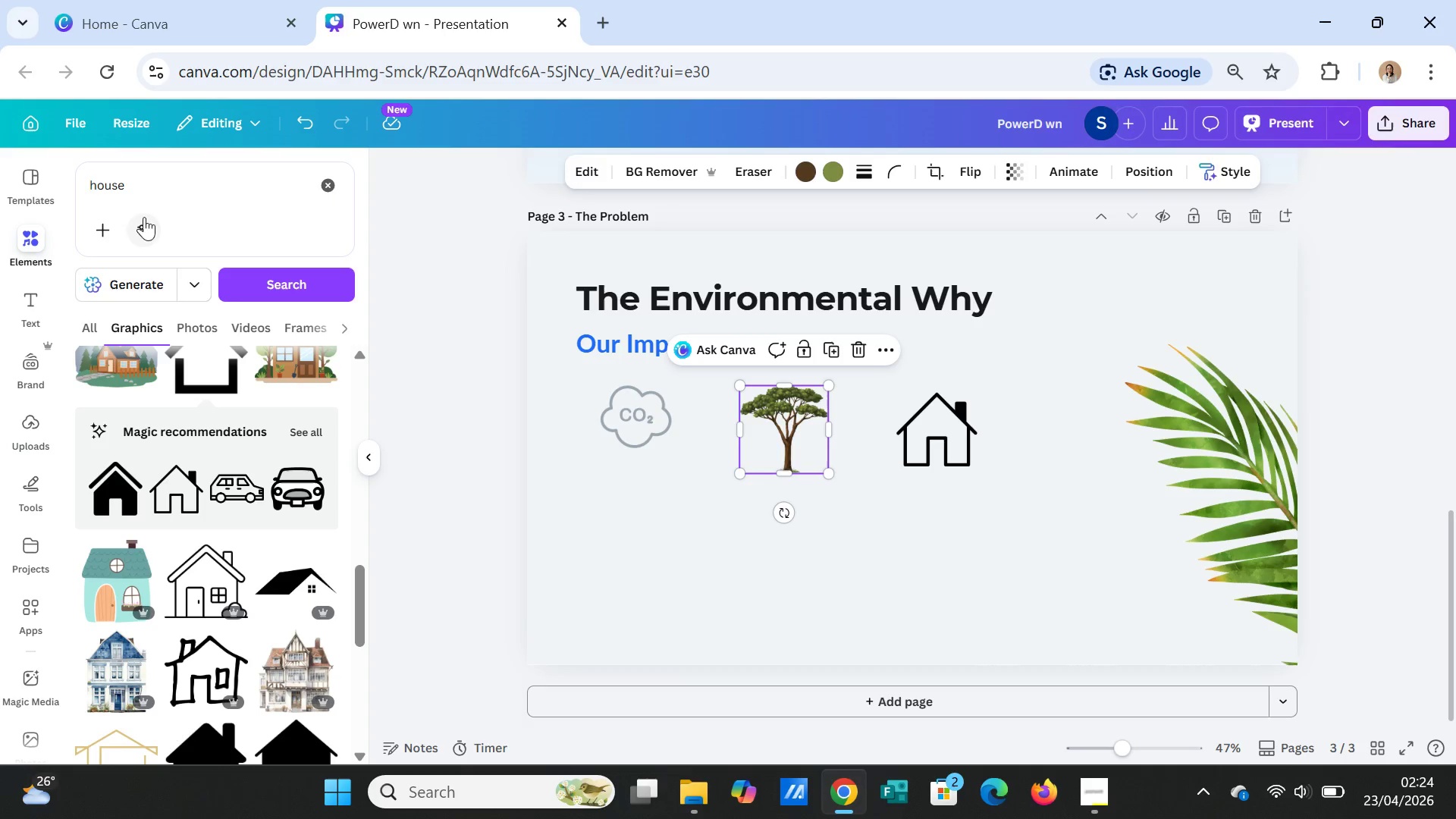 
left_click_drag(start_coordinate=[149, 187], to_coordinate=[71, 187])
 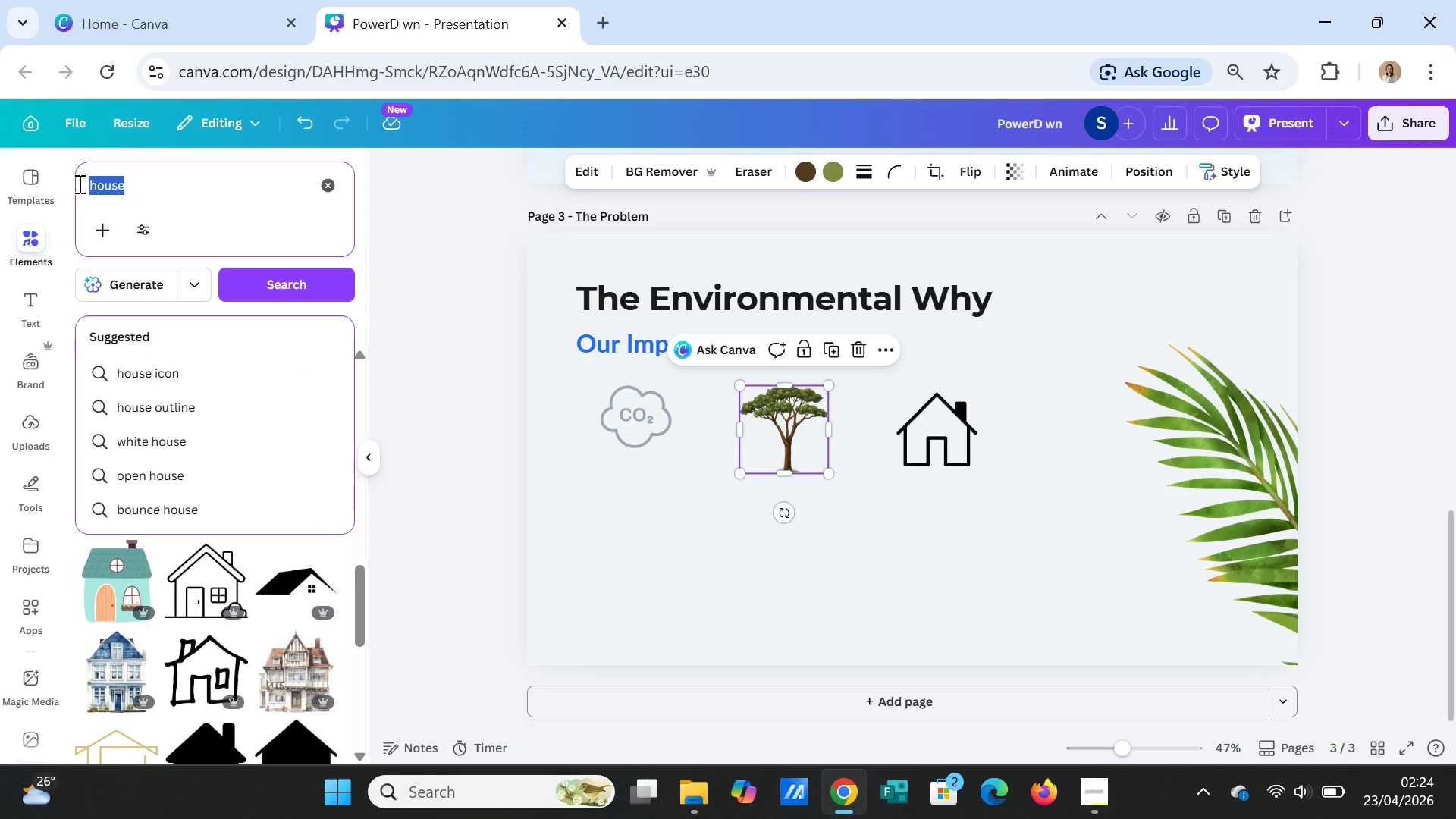 
type(tres)
key(Backspace)
type(e)
key(Backspace)
type(es)
 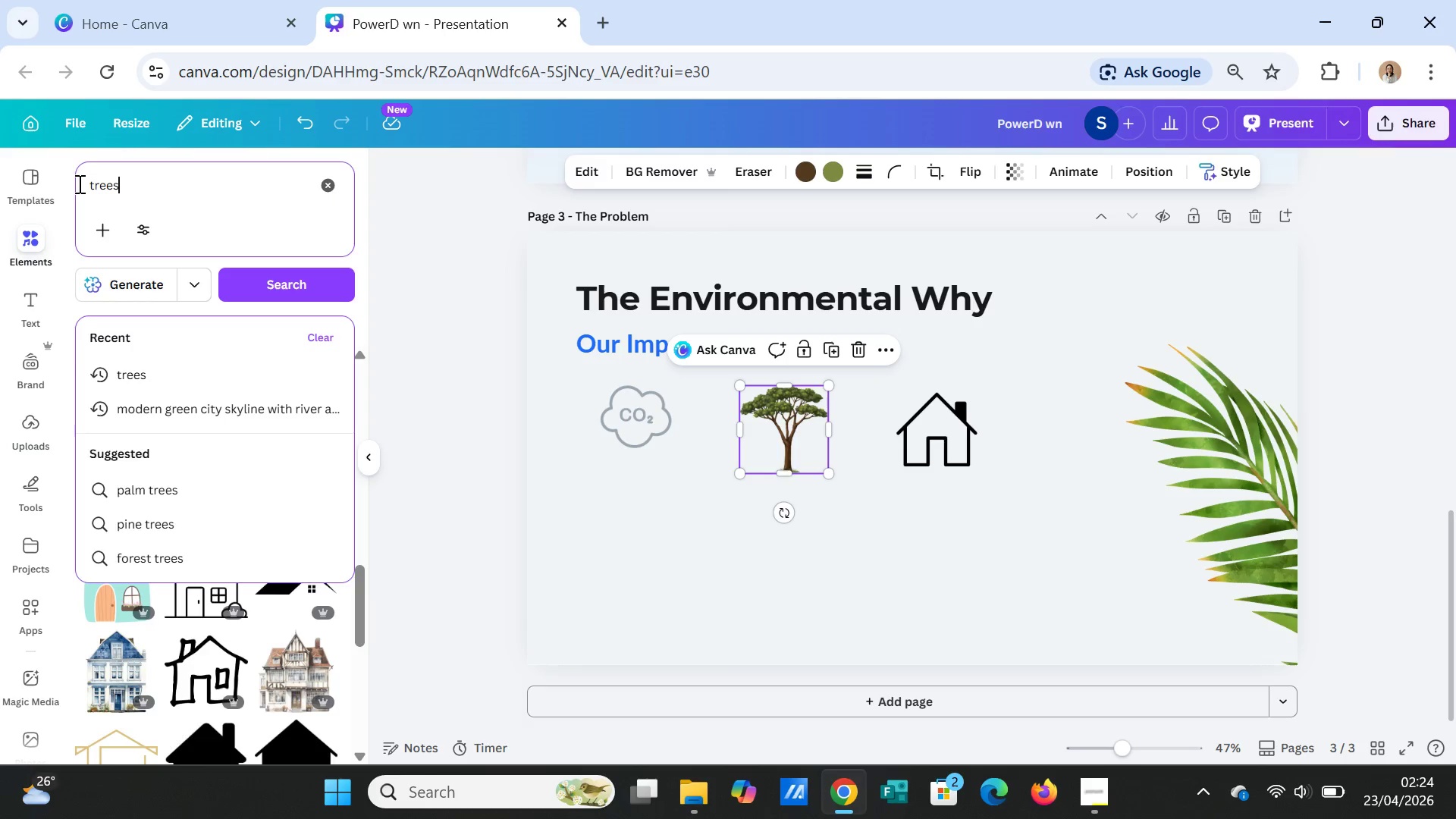 
key(Enter)
 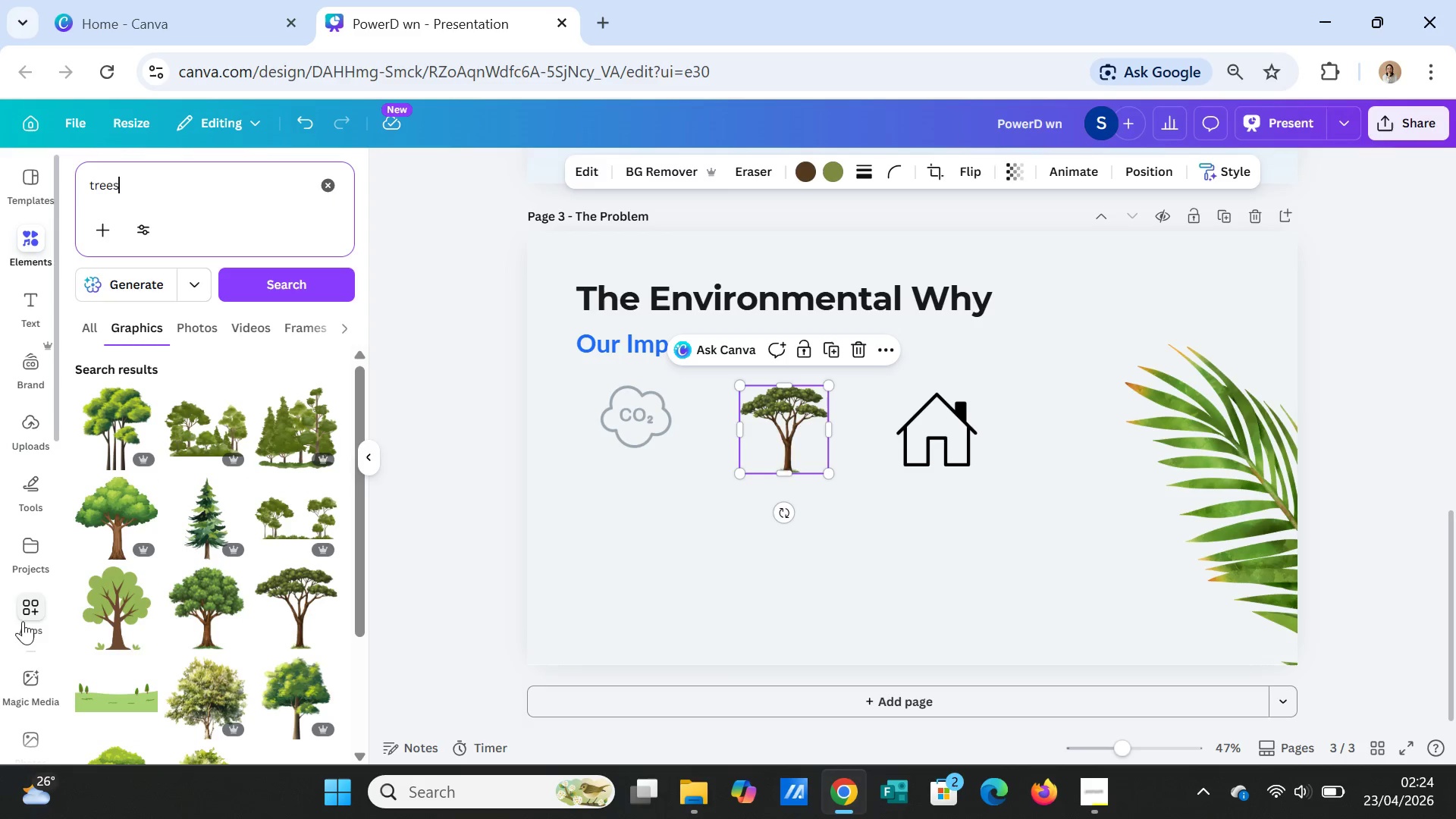 
scroll: coordinate [249, 588], scroll_direction: down, amount: 10.0
 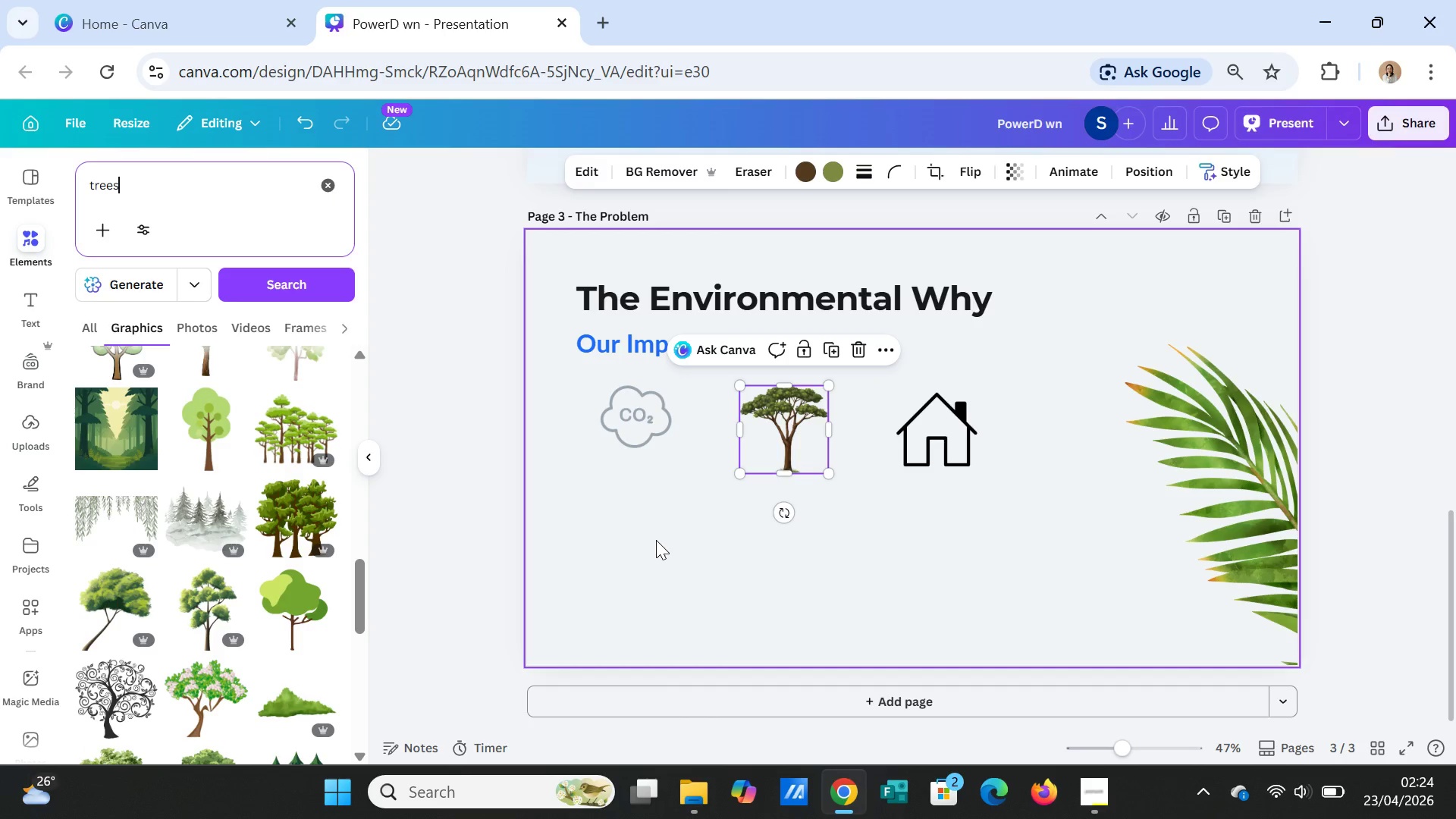 
key(Delete)
 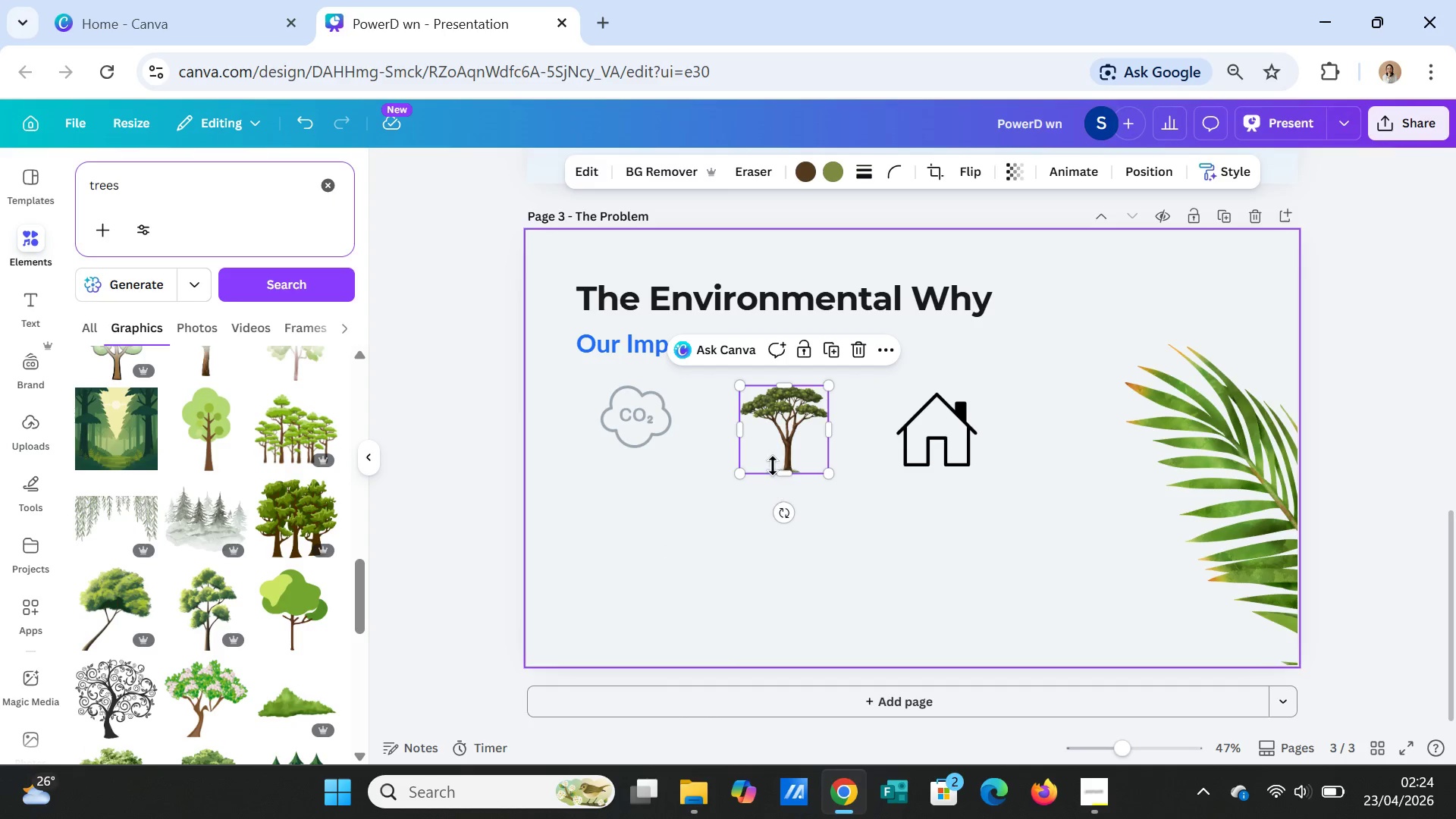 
left_click([789, 448])
 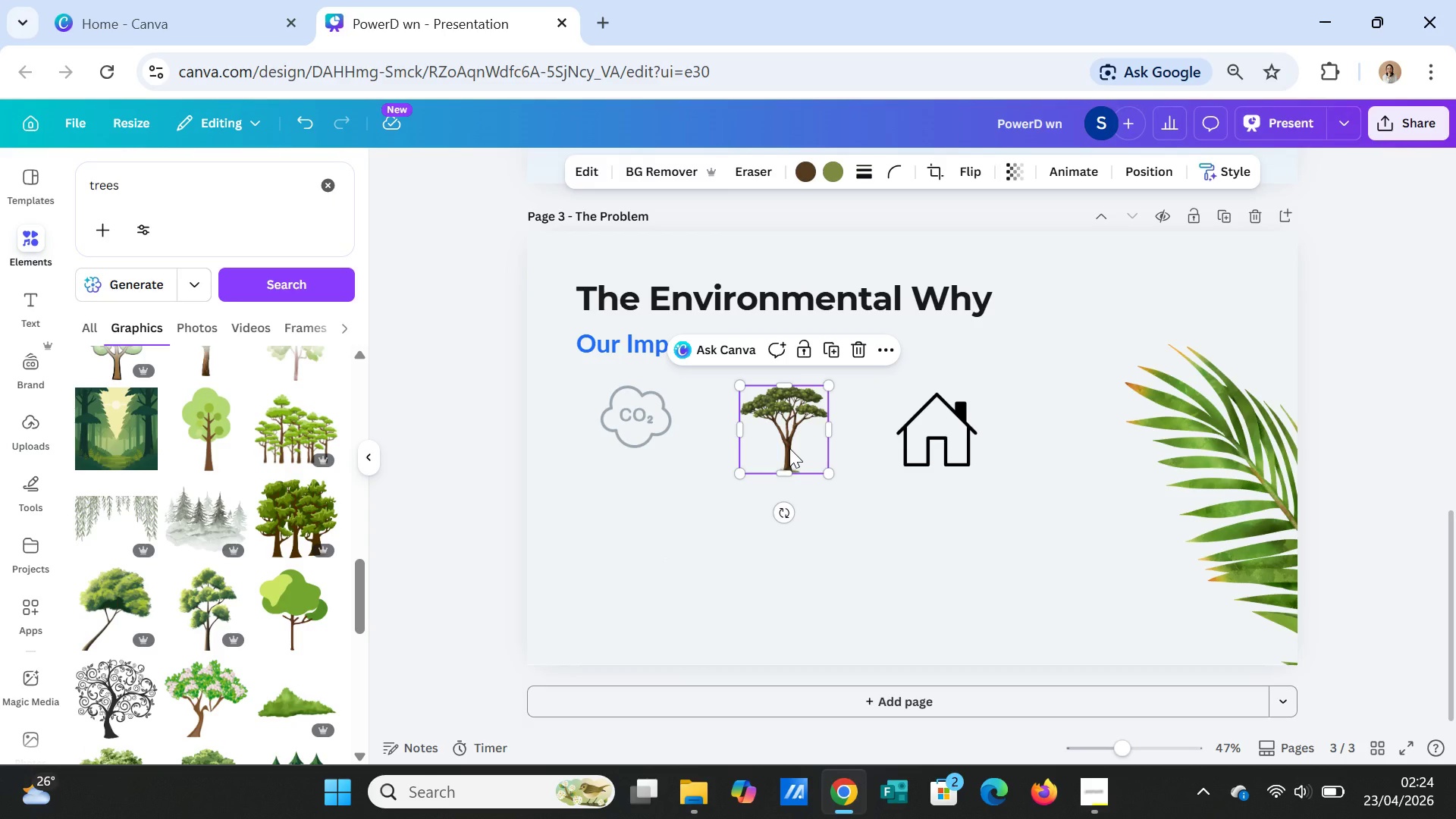 
key(Delete)
 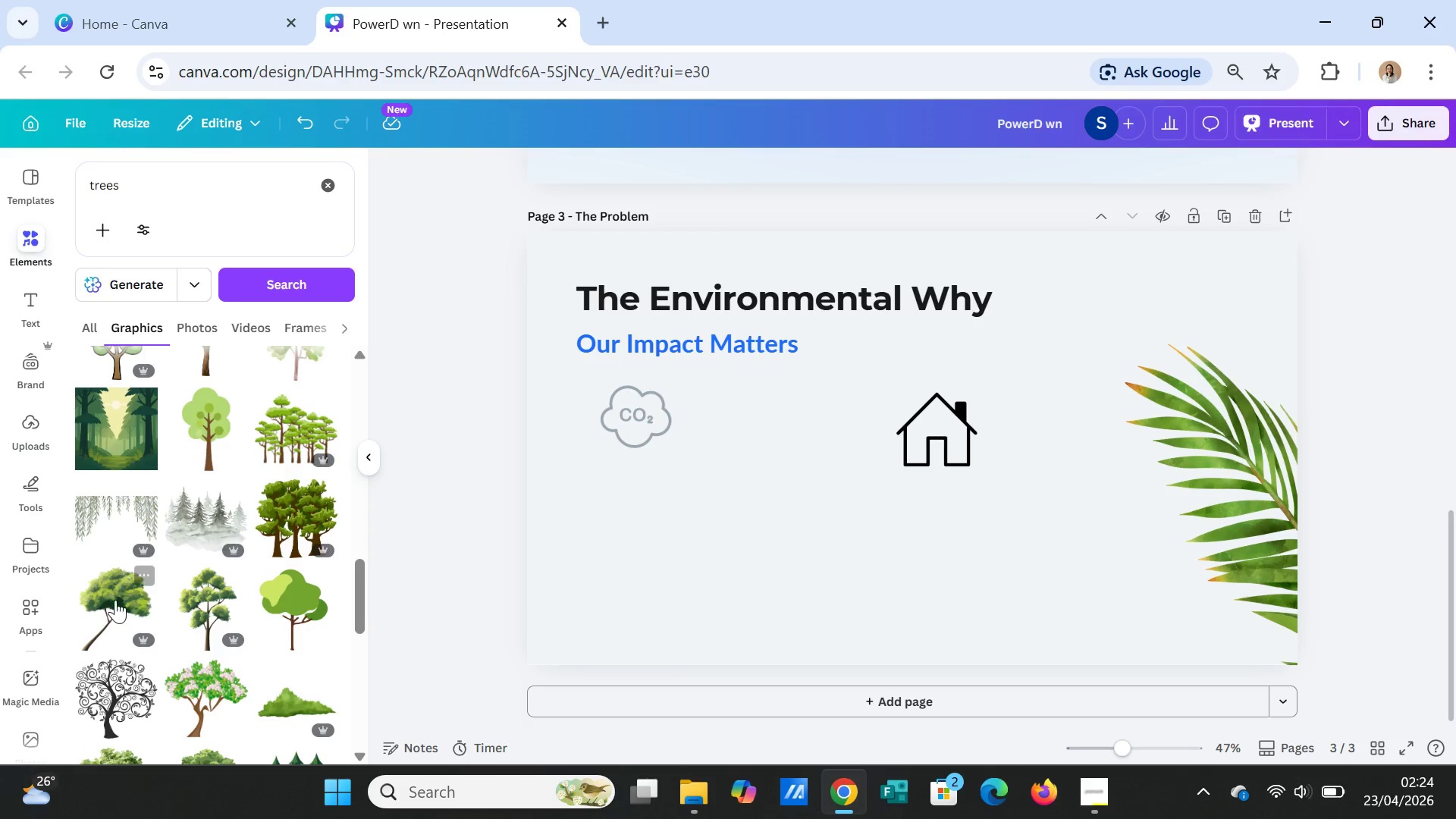 
scroll: coordinate [178, 584], scroll_direction: down, amount: 3.0
 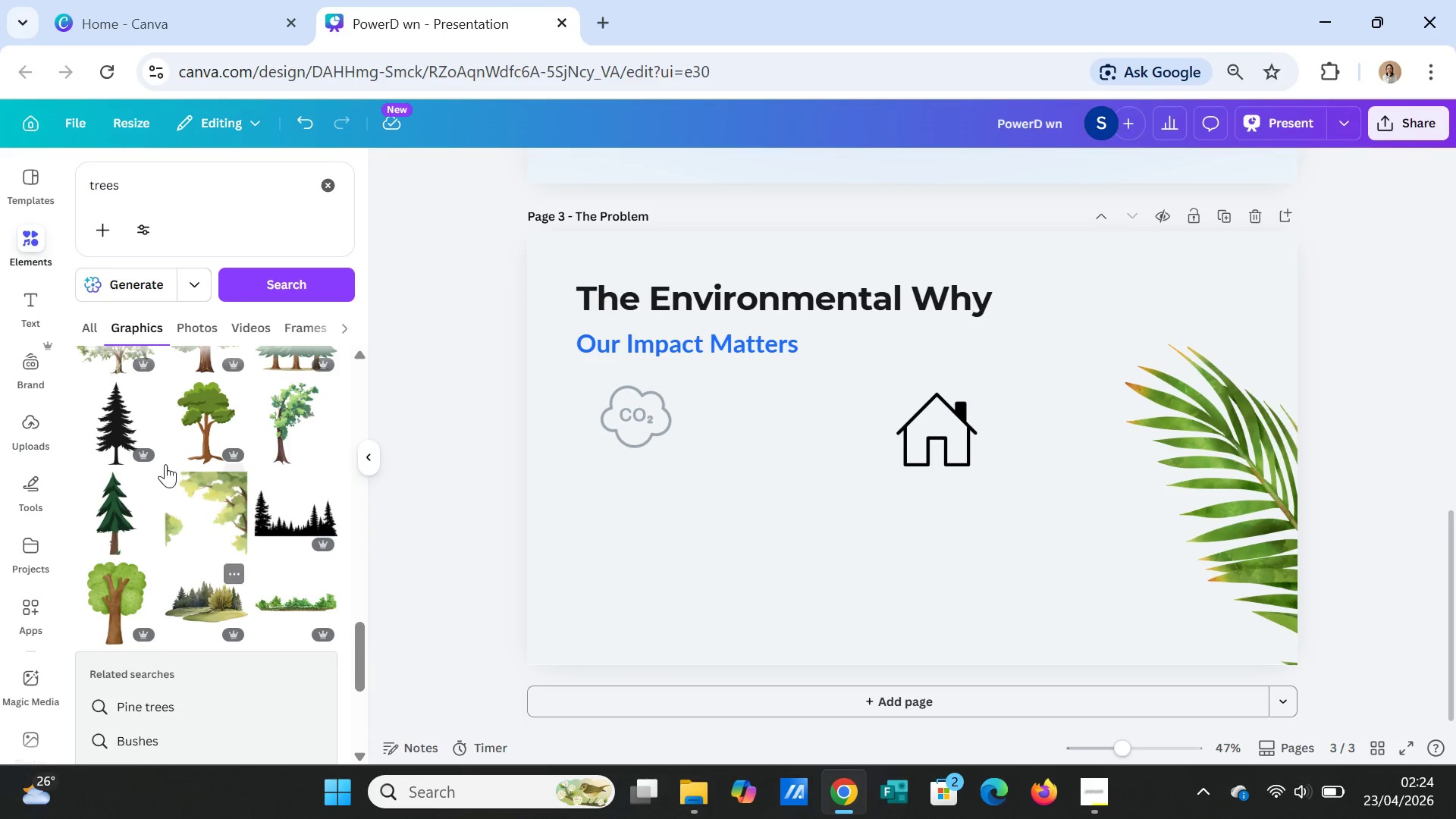 
left_click([125, 432])
 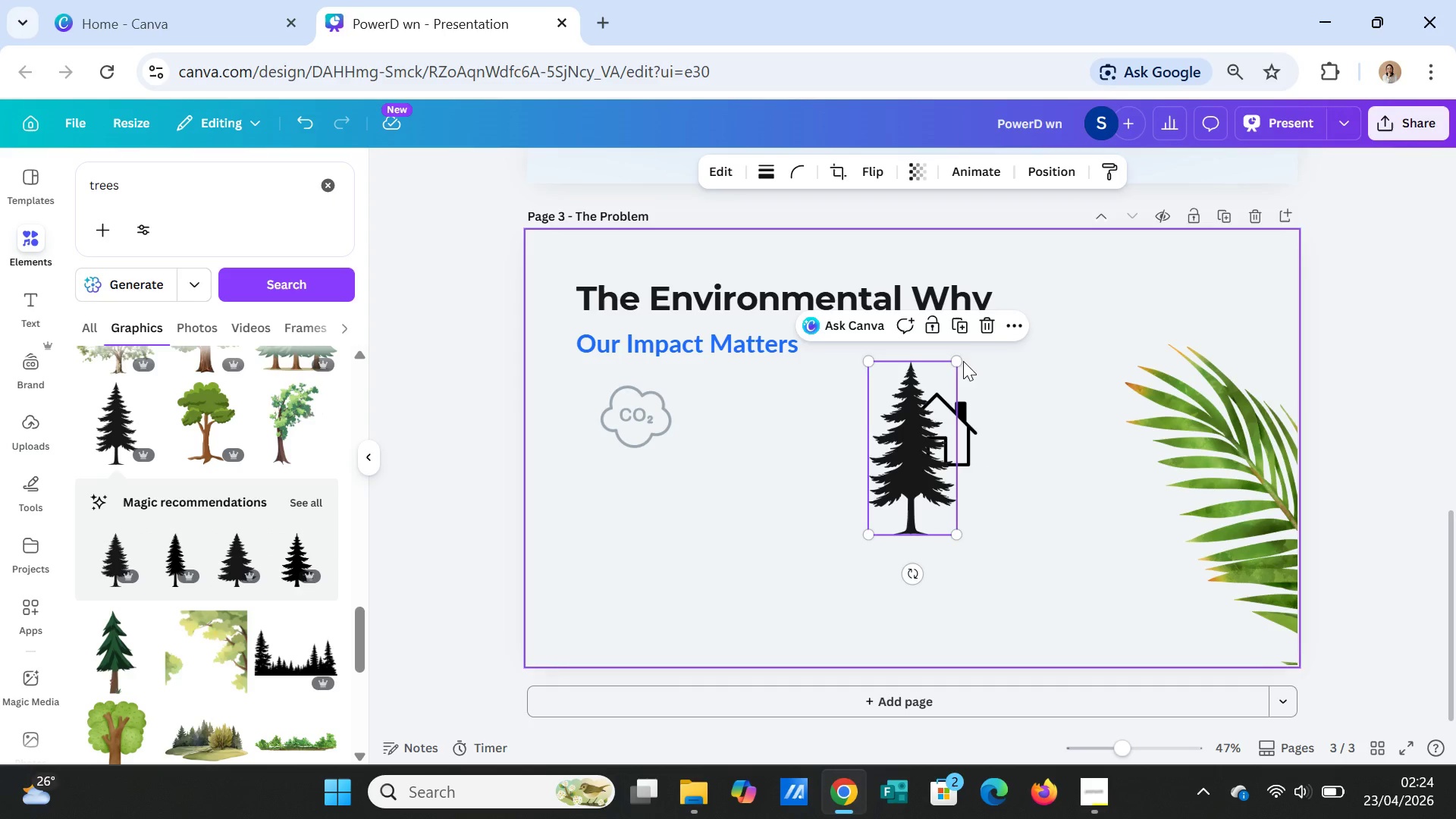 
left_click_drag(start_coordinate=[959, 357], to_coordinate=[918, 428])
 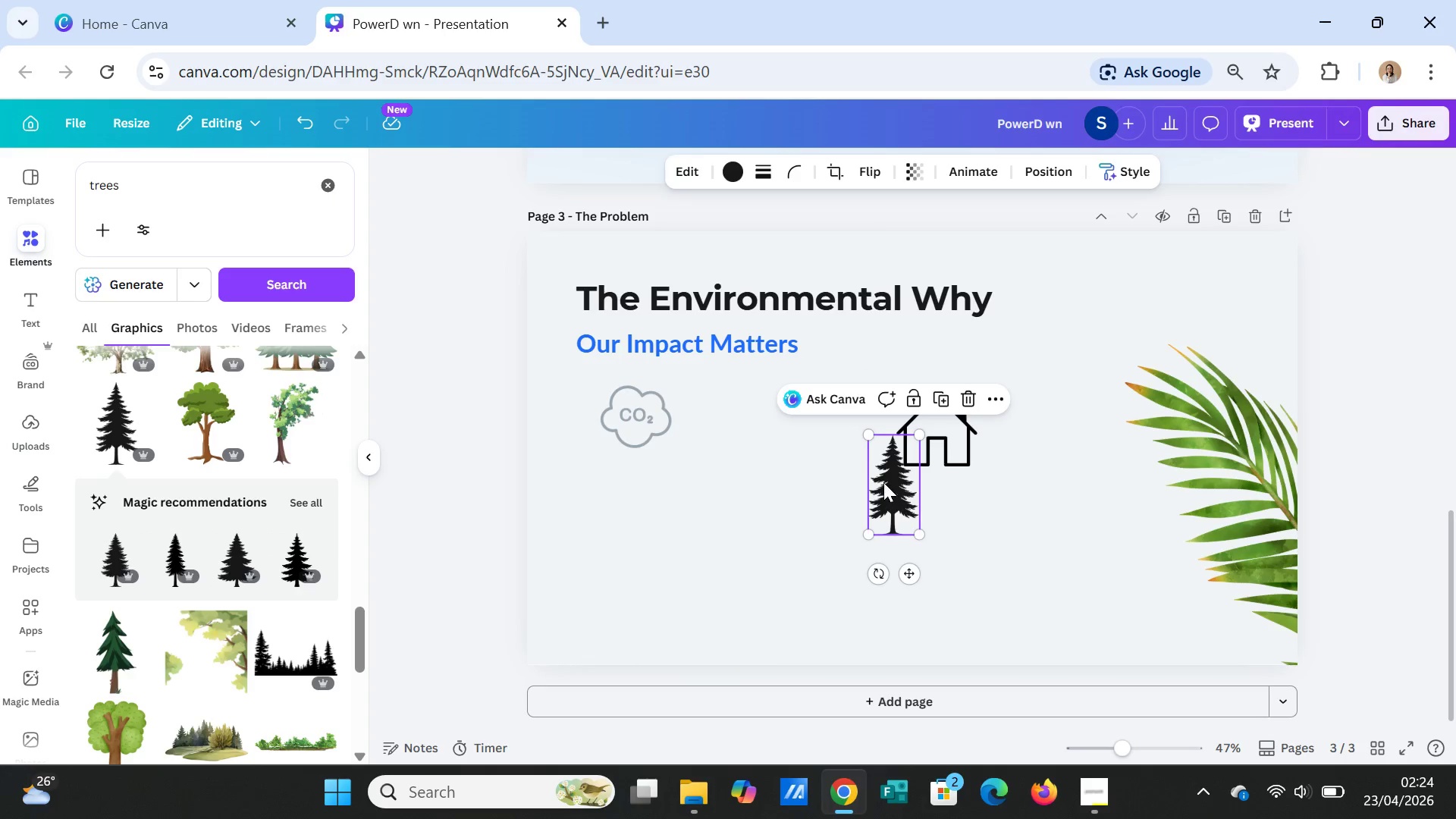 
left_click_drag(start_coordinate=[887, 485], to_coordinate=[789, 426])
 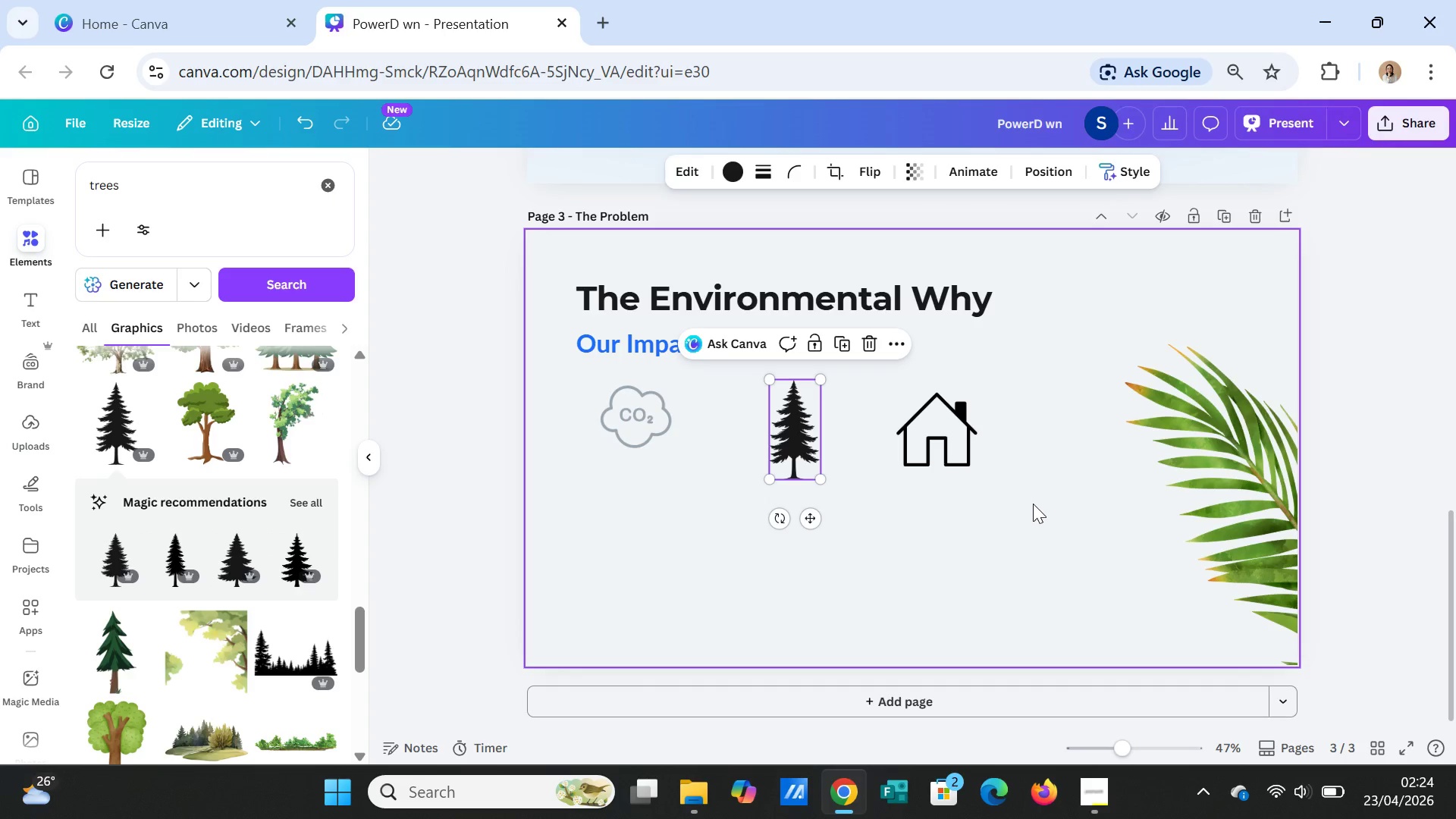 
left_click([1033, 504])
 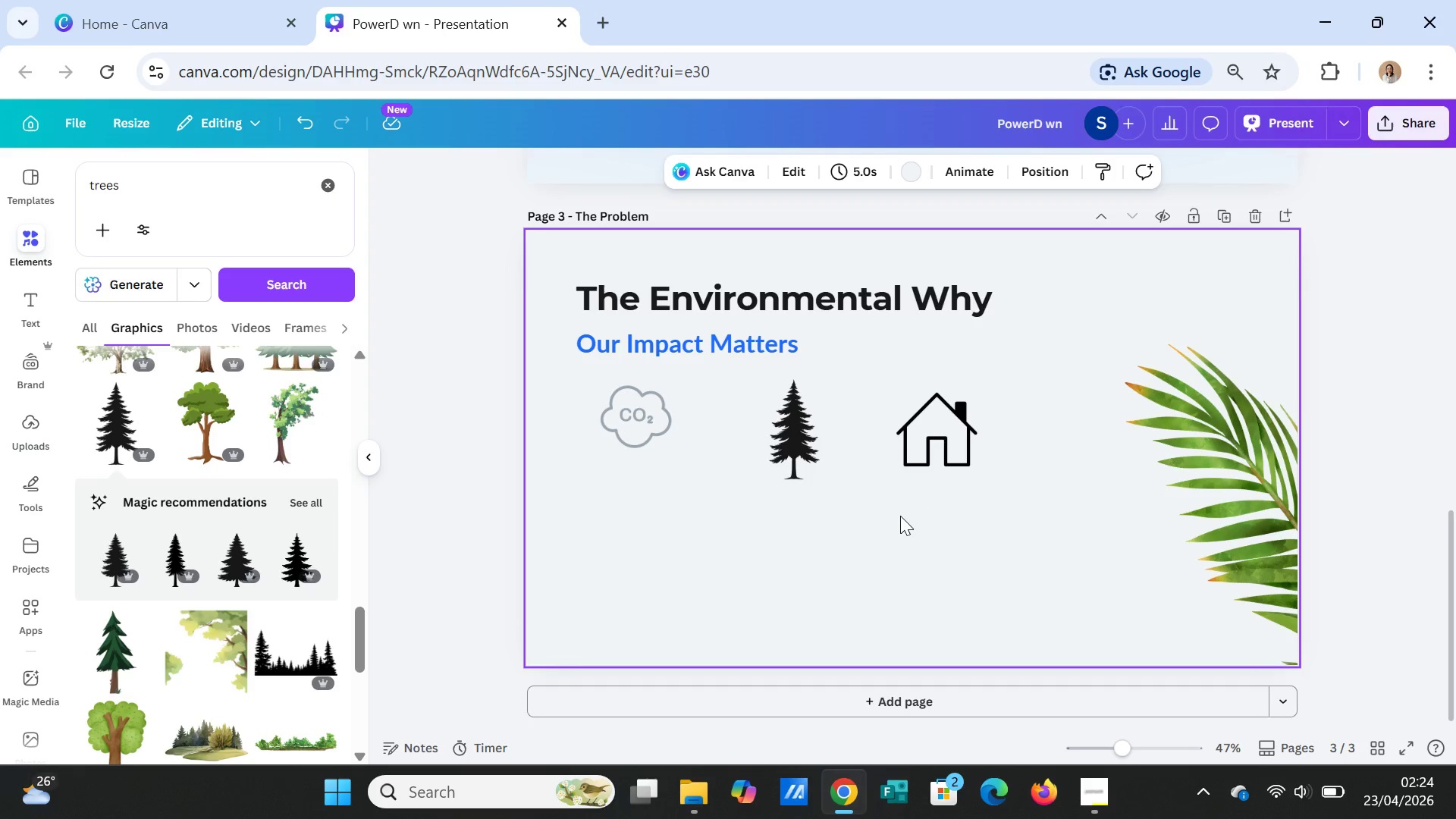 
wait(5.88)
 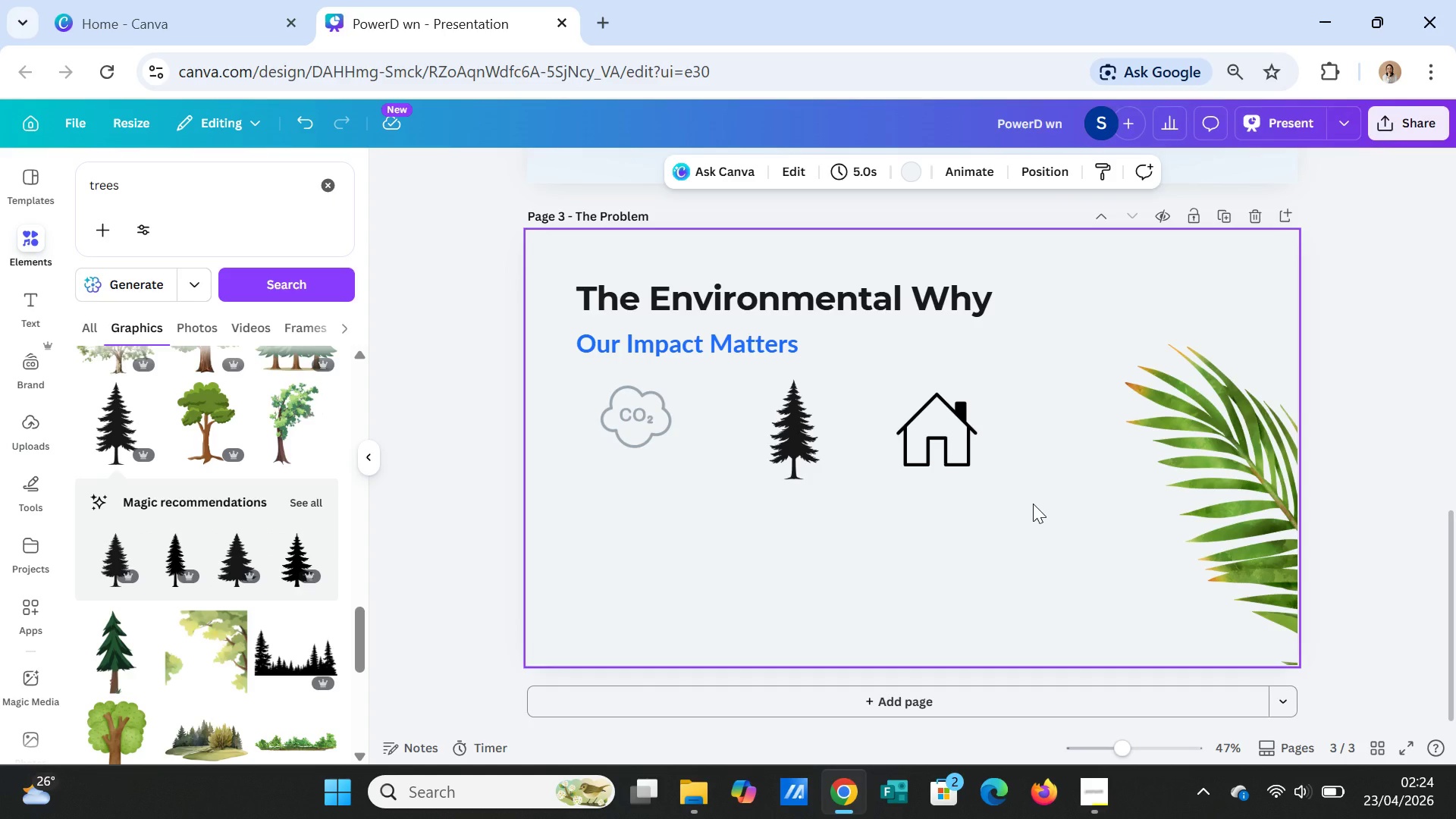 
left_click([33, 299])
 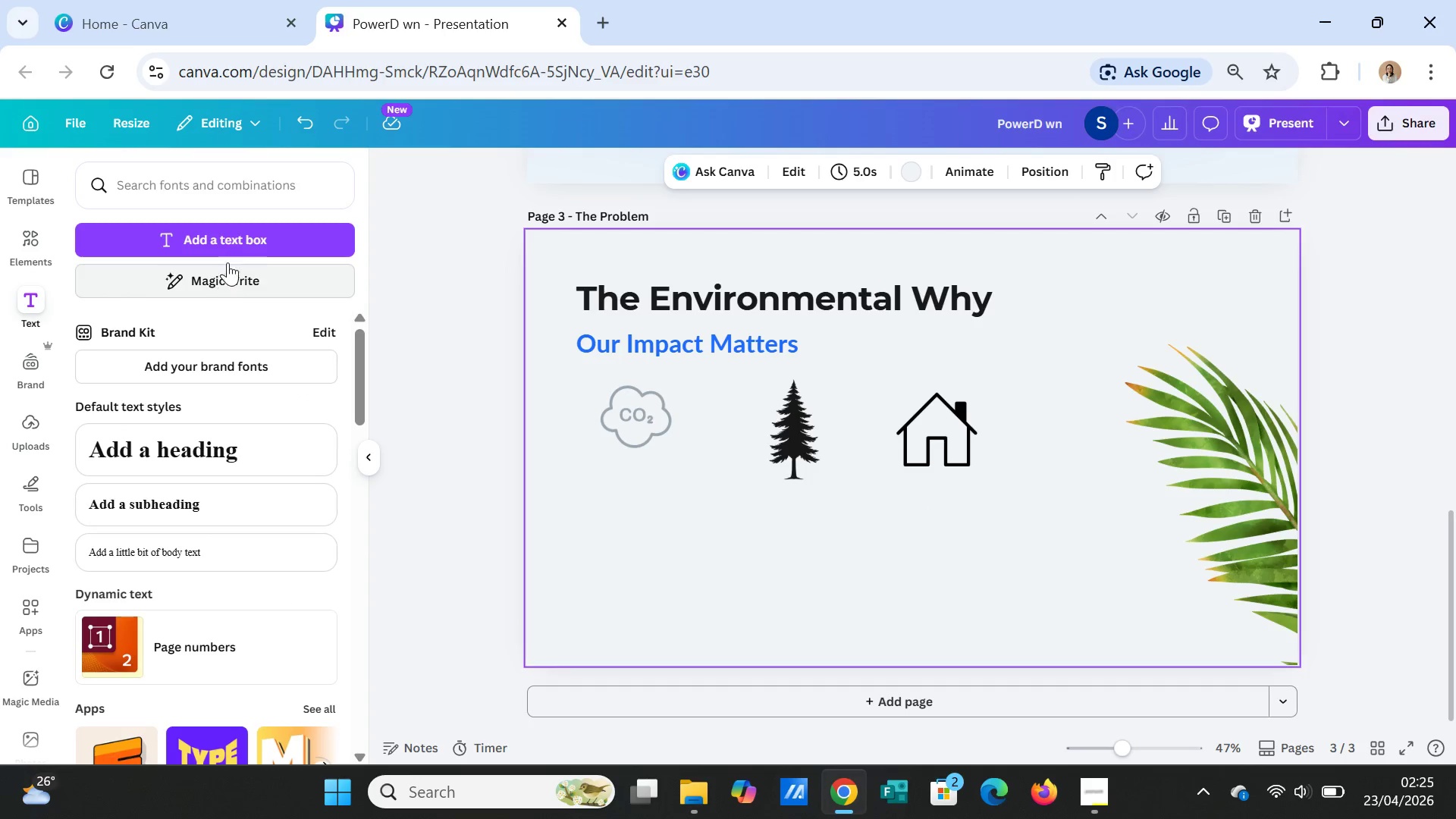 
left_click([235, 234])
 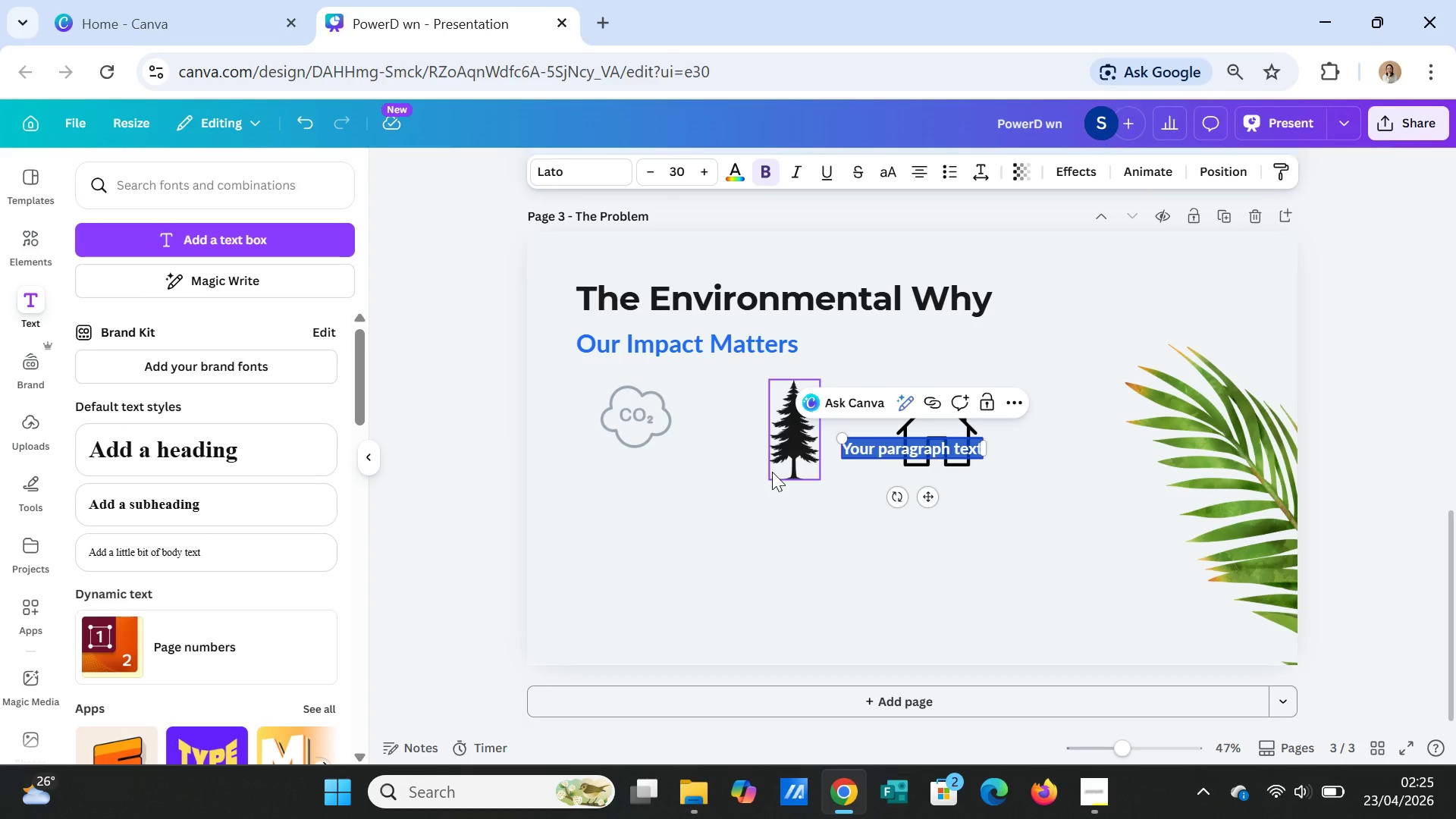 
key(Tab)
 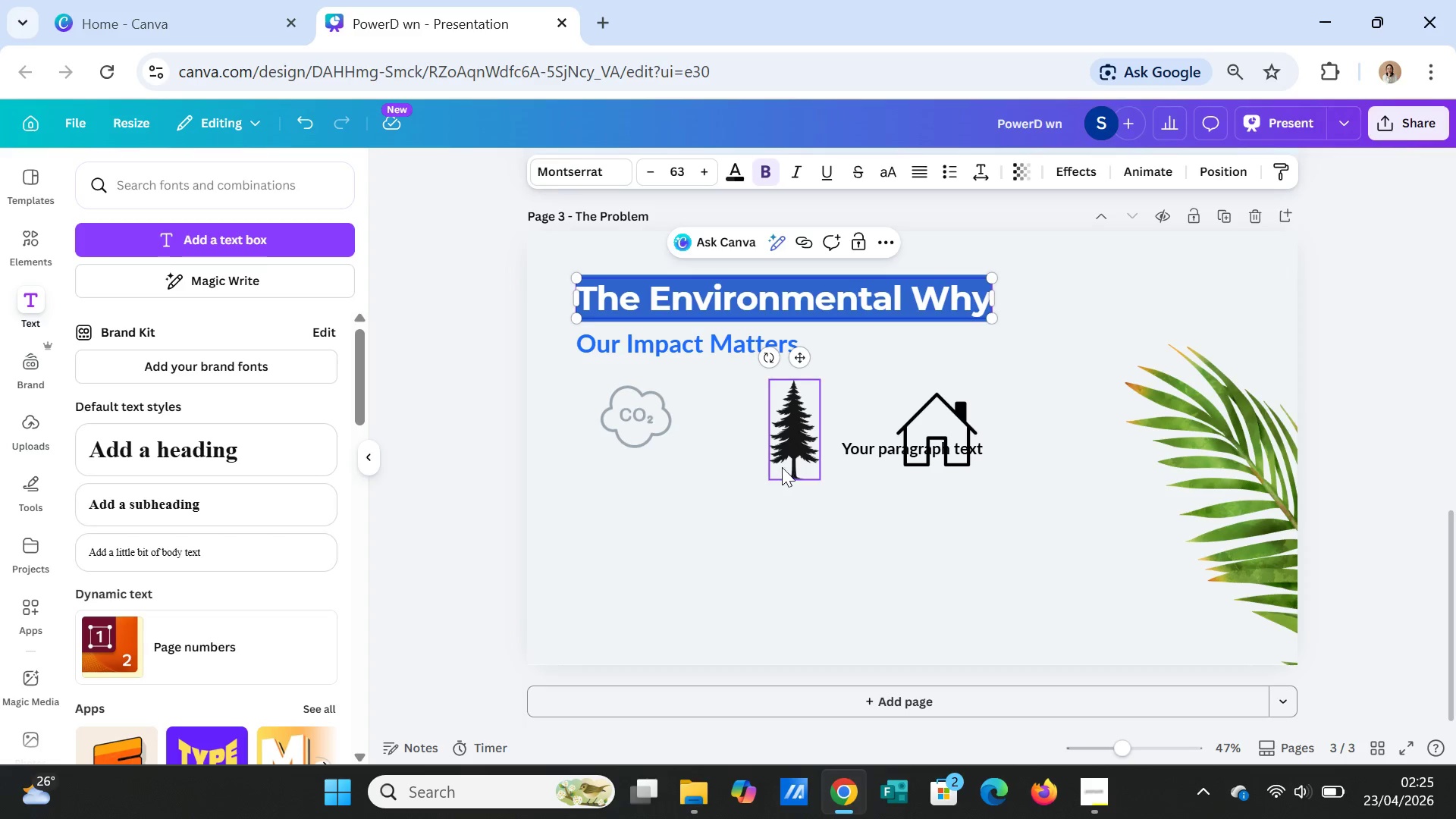 
left_click([962, 576])
 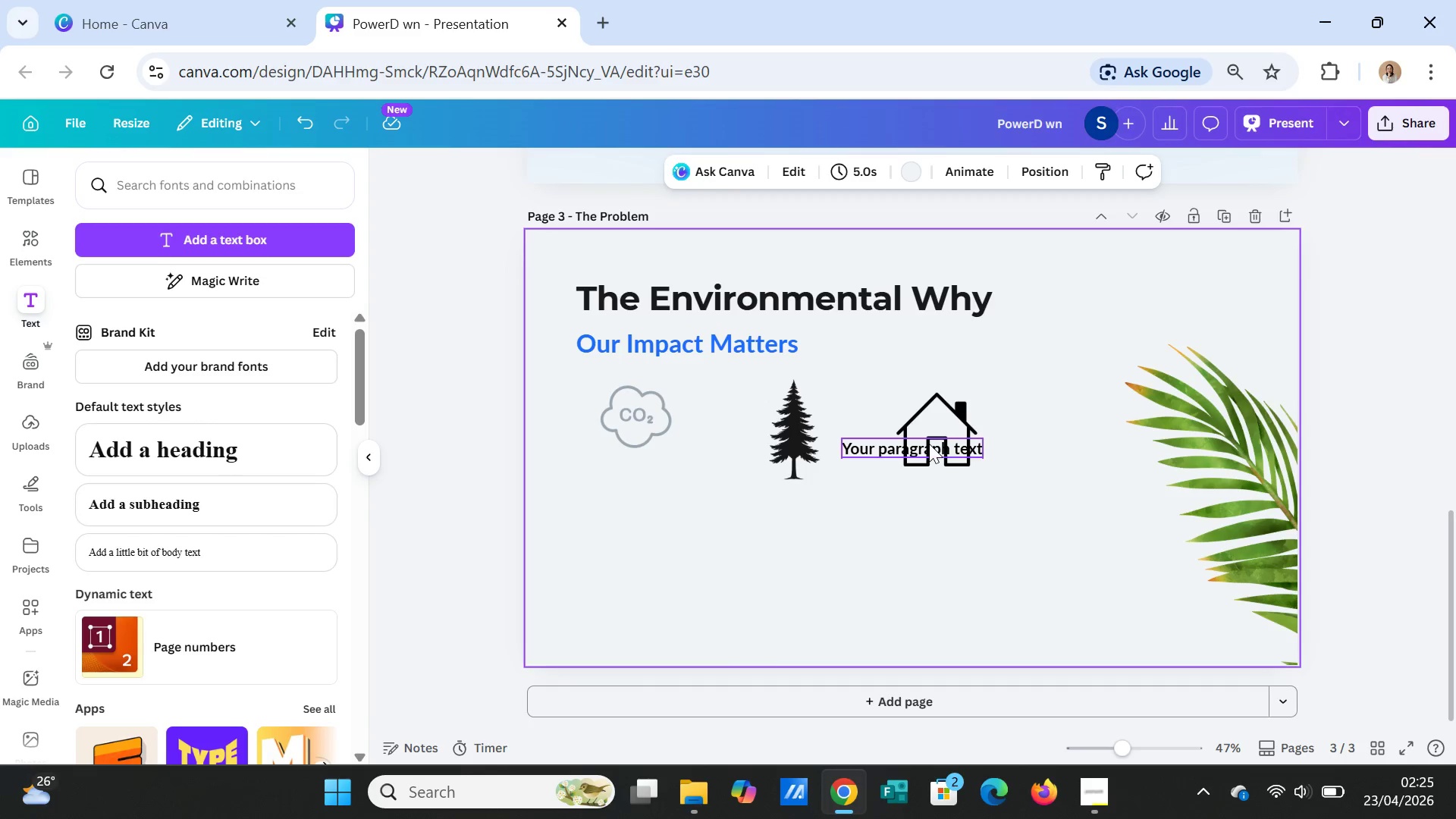 
left_click_drag(start_coordinate=[929, 444], to_coordinate=[686, 468])
 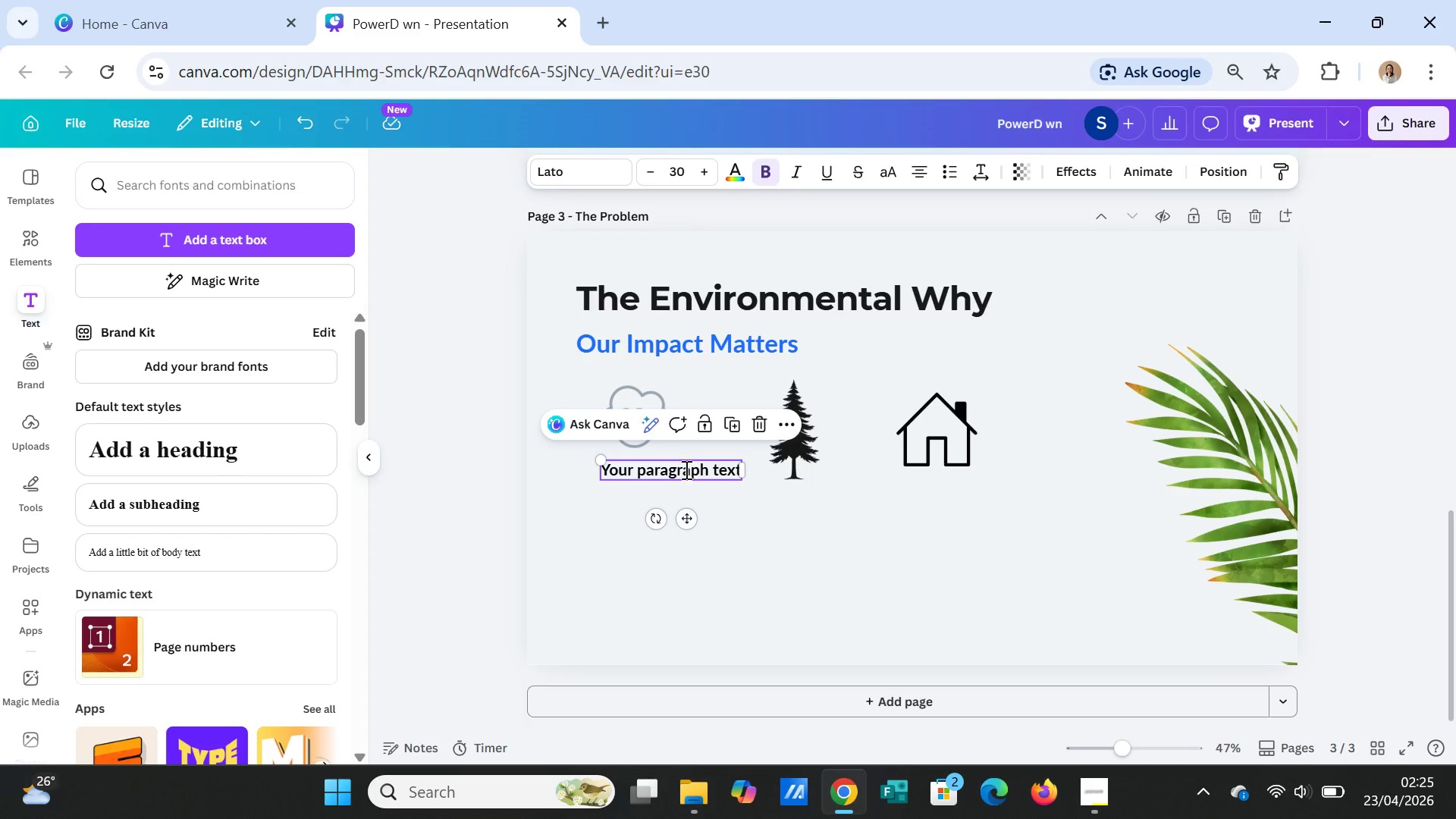 
double_click([685, 469])
 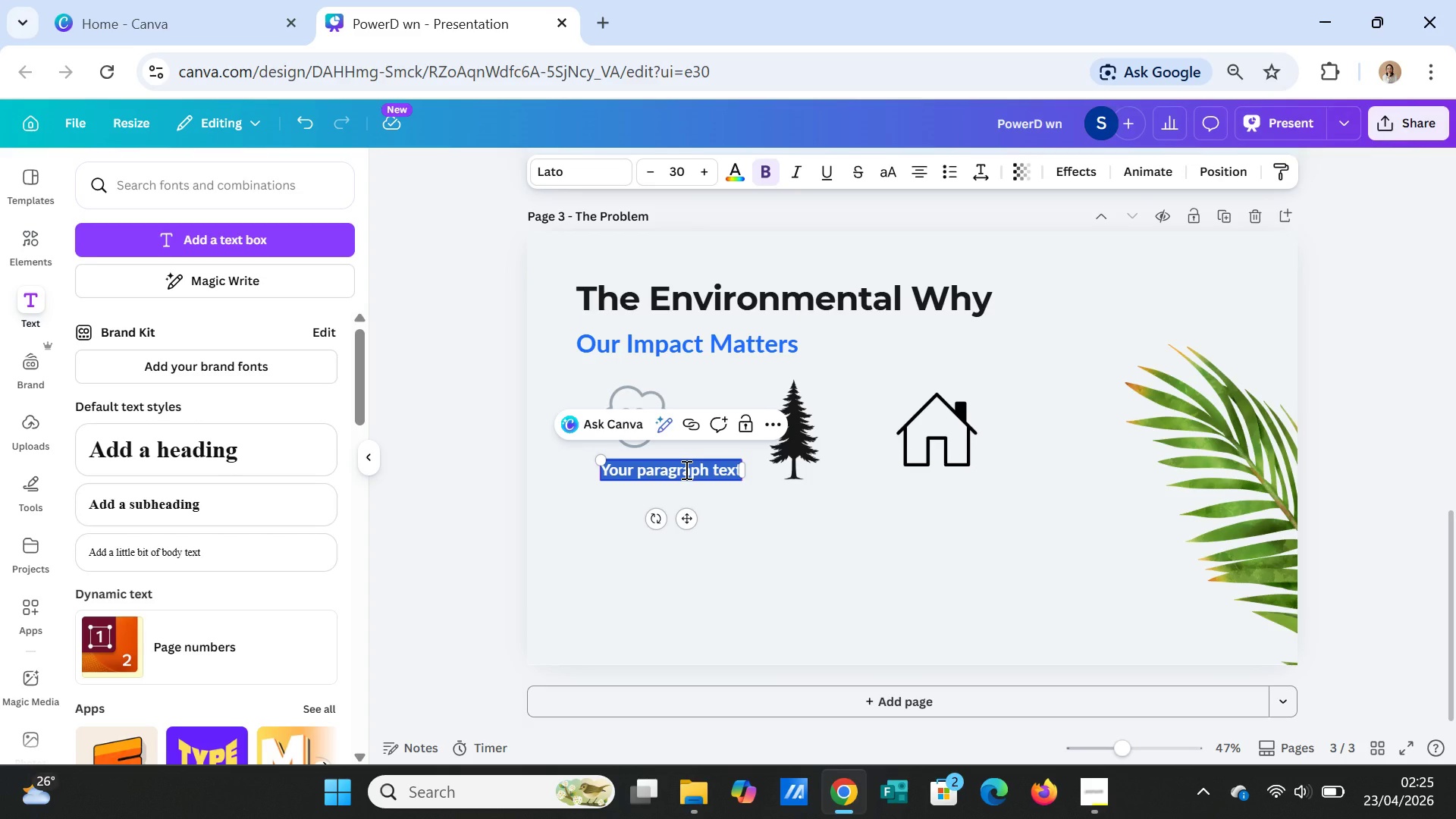 
type(625)
 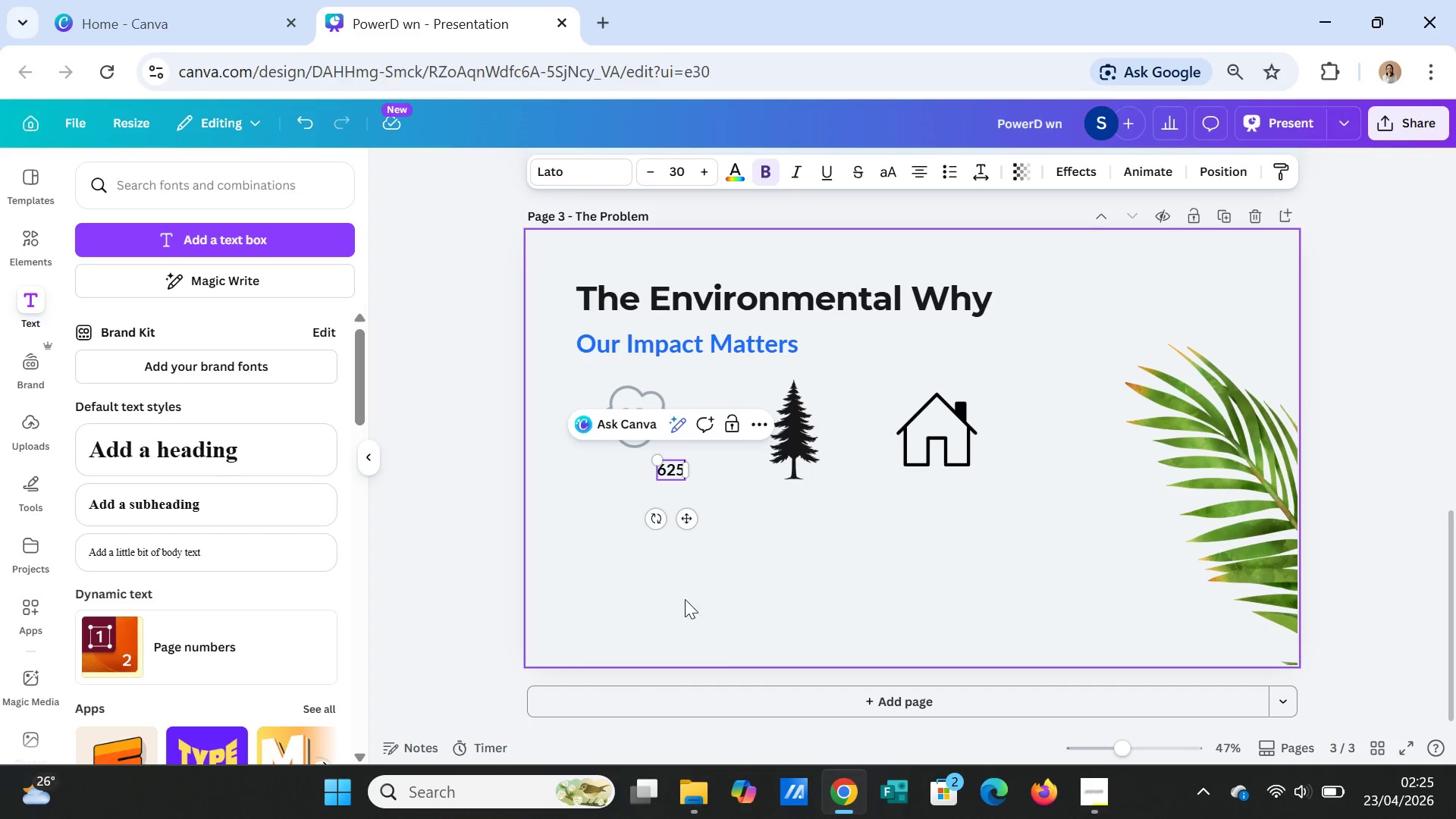 
left_click([761, 547])
 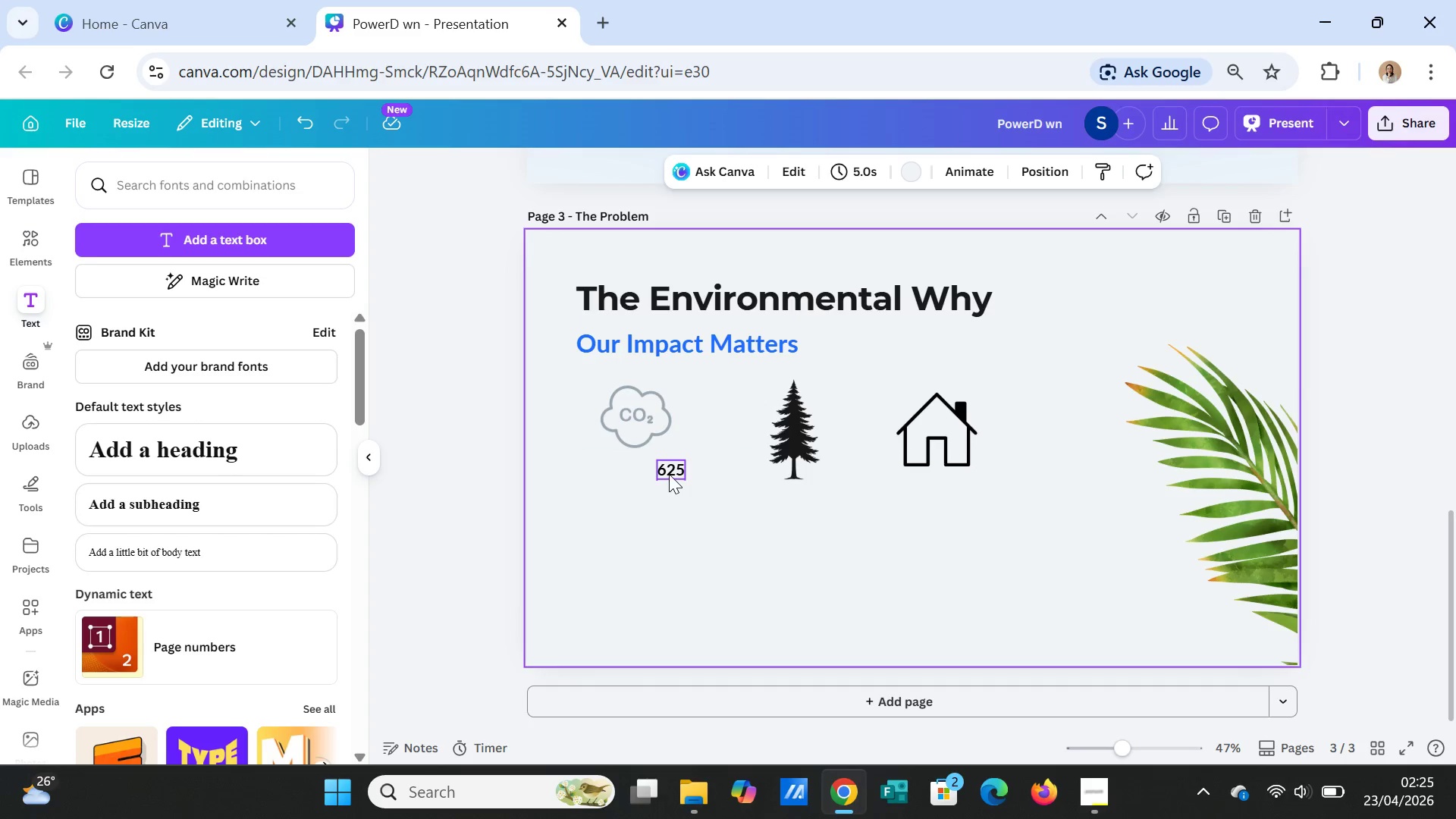 
left_click_drag(start_coordinate=[669, 474], to_coordinate=[634, 474])
 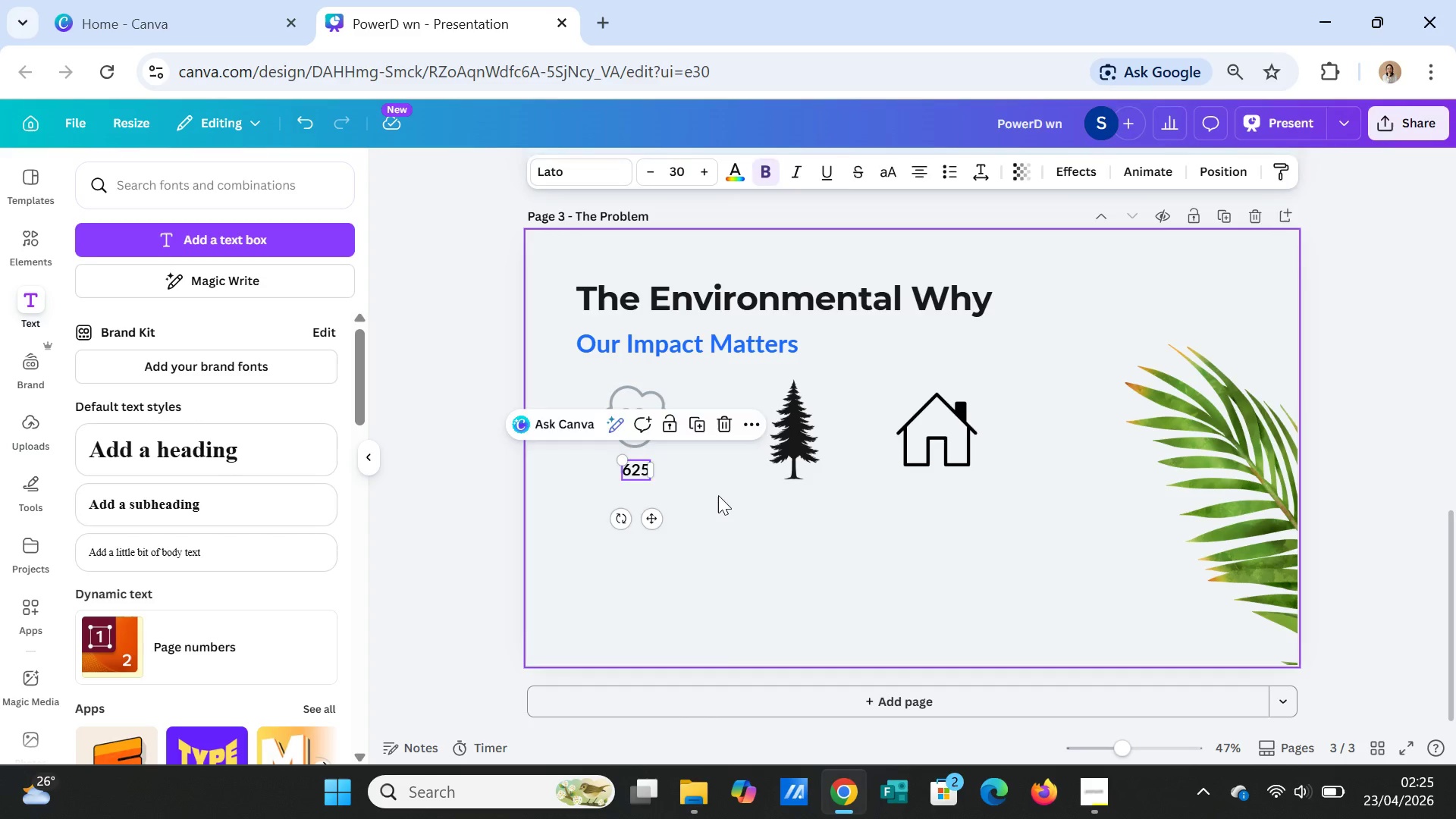 
left_click([718, 495])
 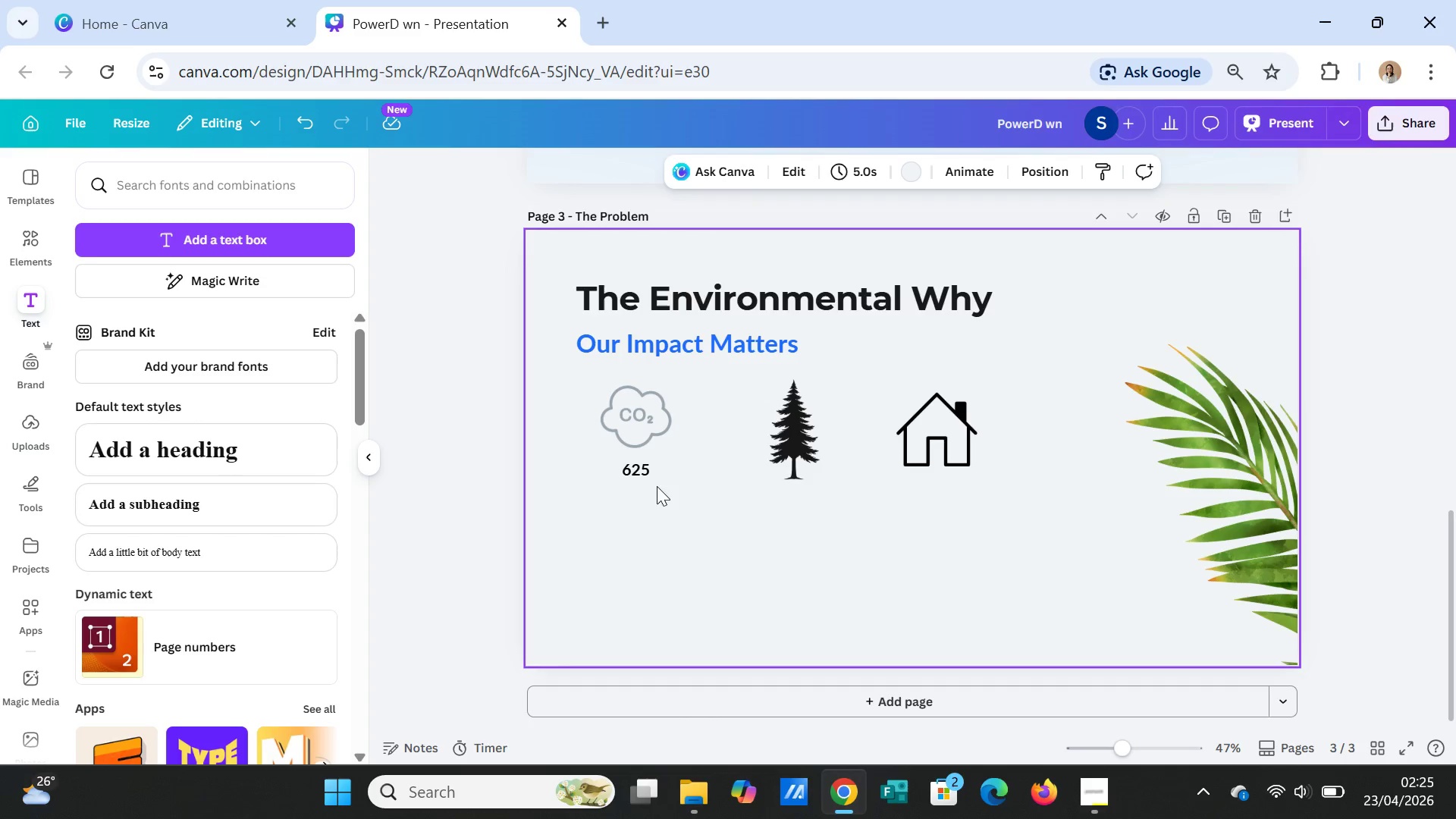 
left_click([638, 468])
 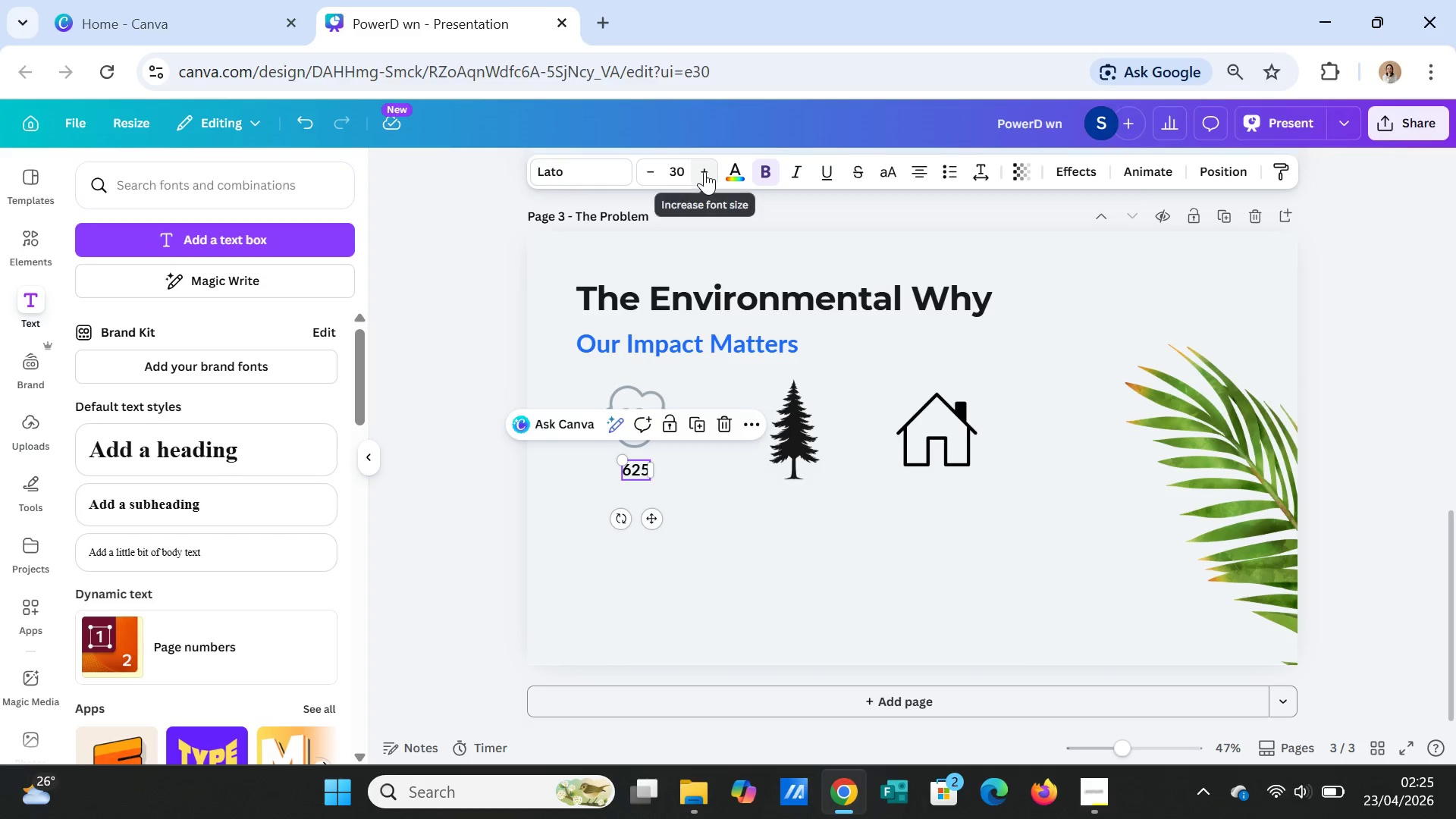 
double_click([704, 171])
 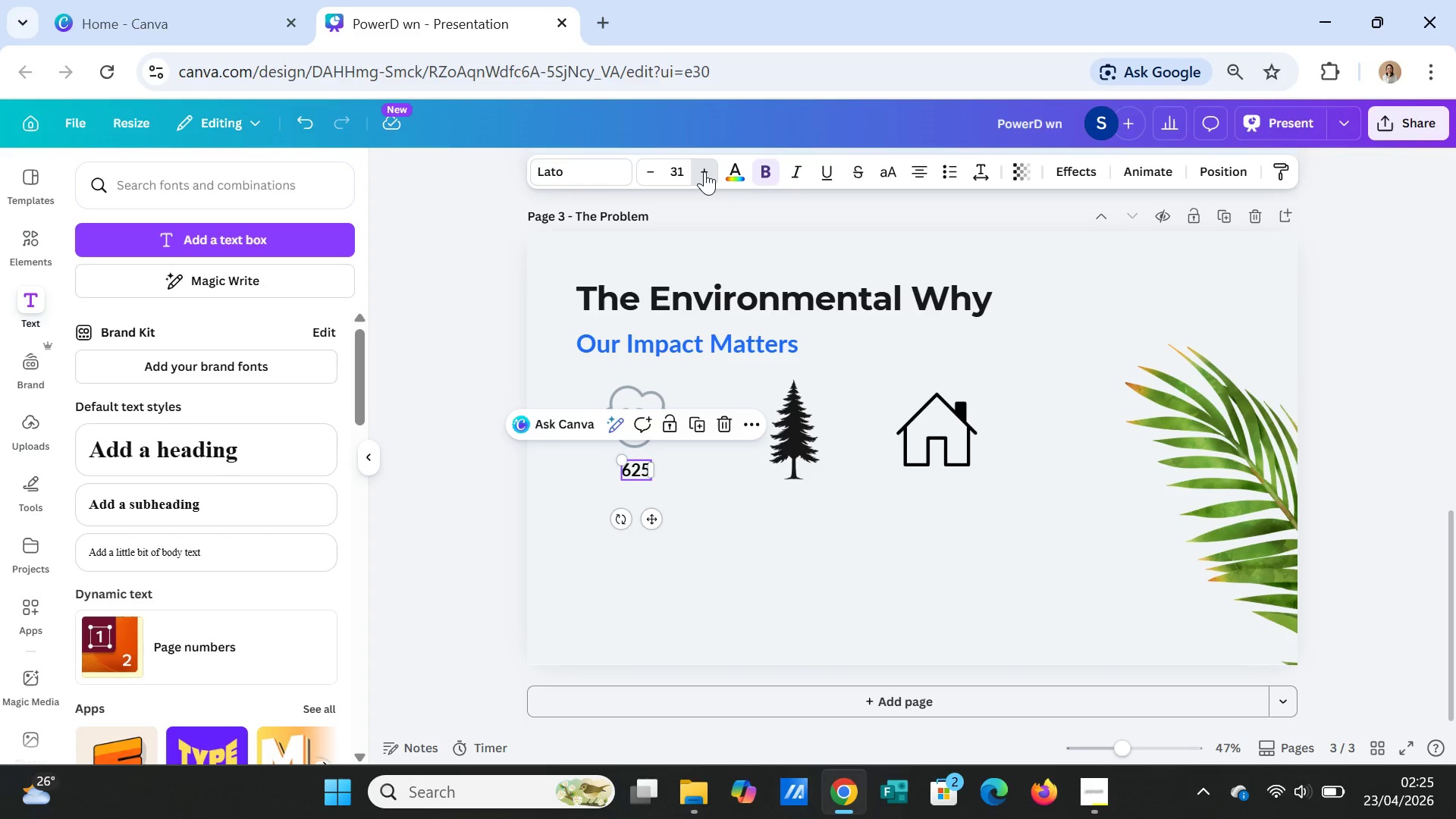 
triple_click([704, 171])
 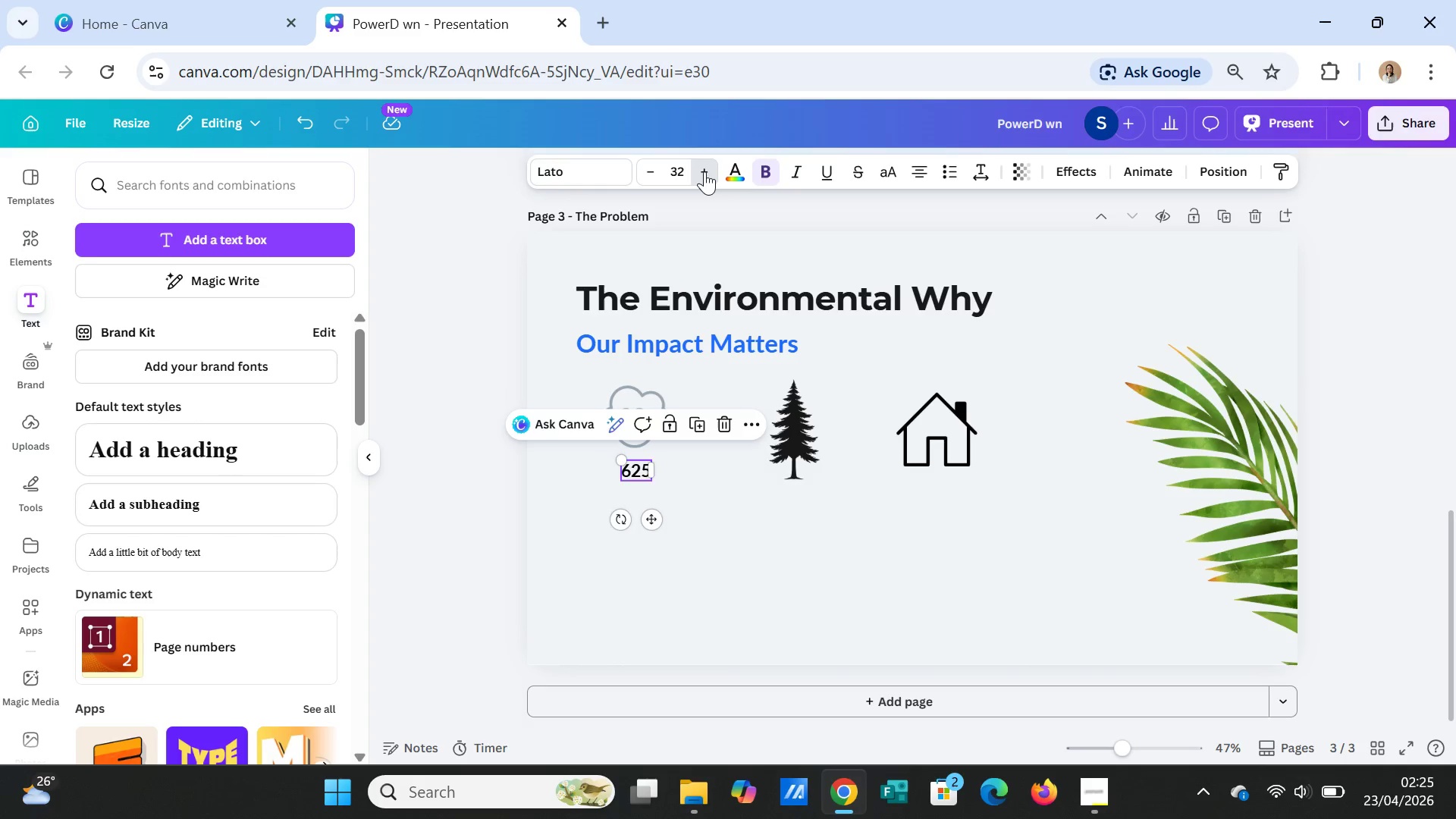 
triple_click([704, 171])
 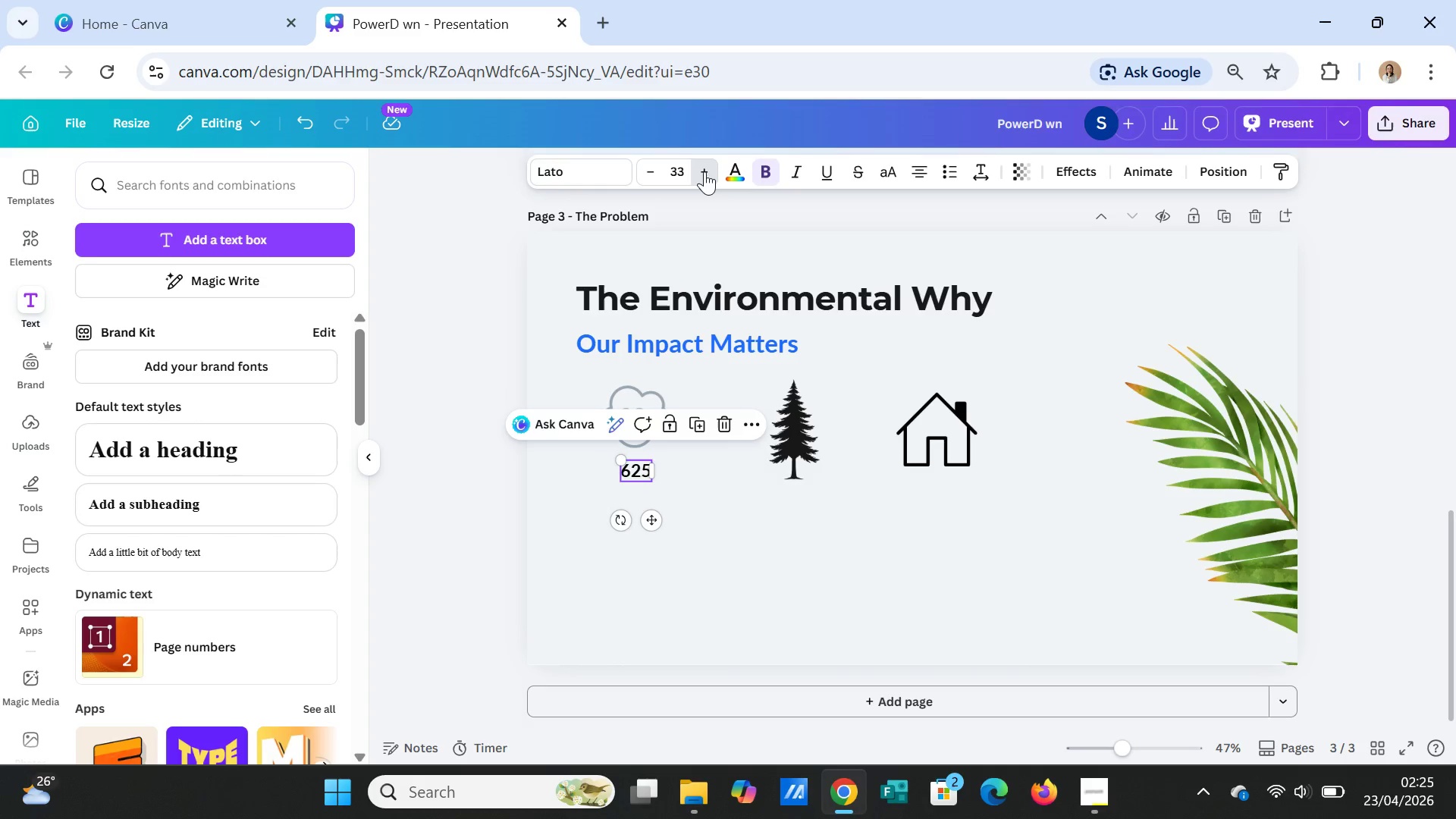 
triple_click([704, 171])
 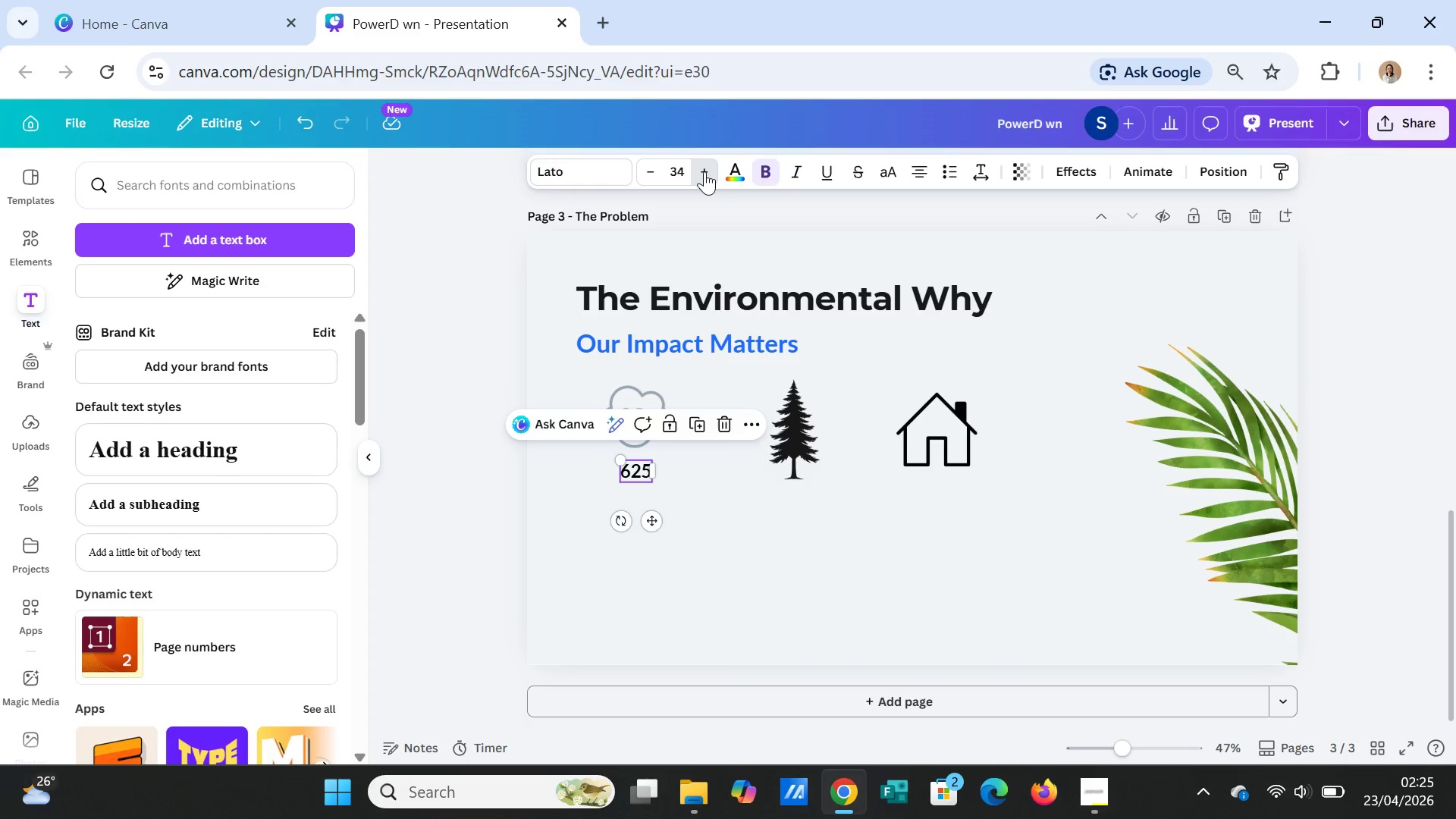 
triple_click([704, 171])
 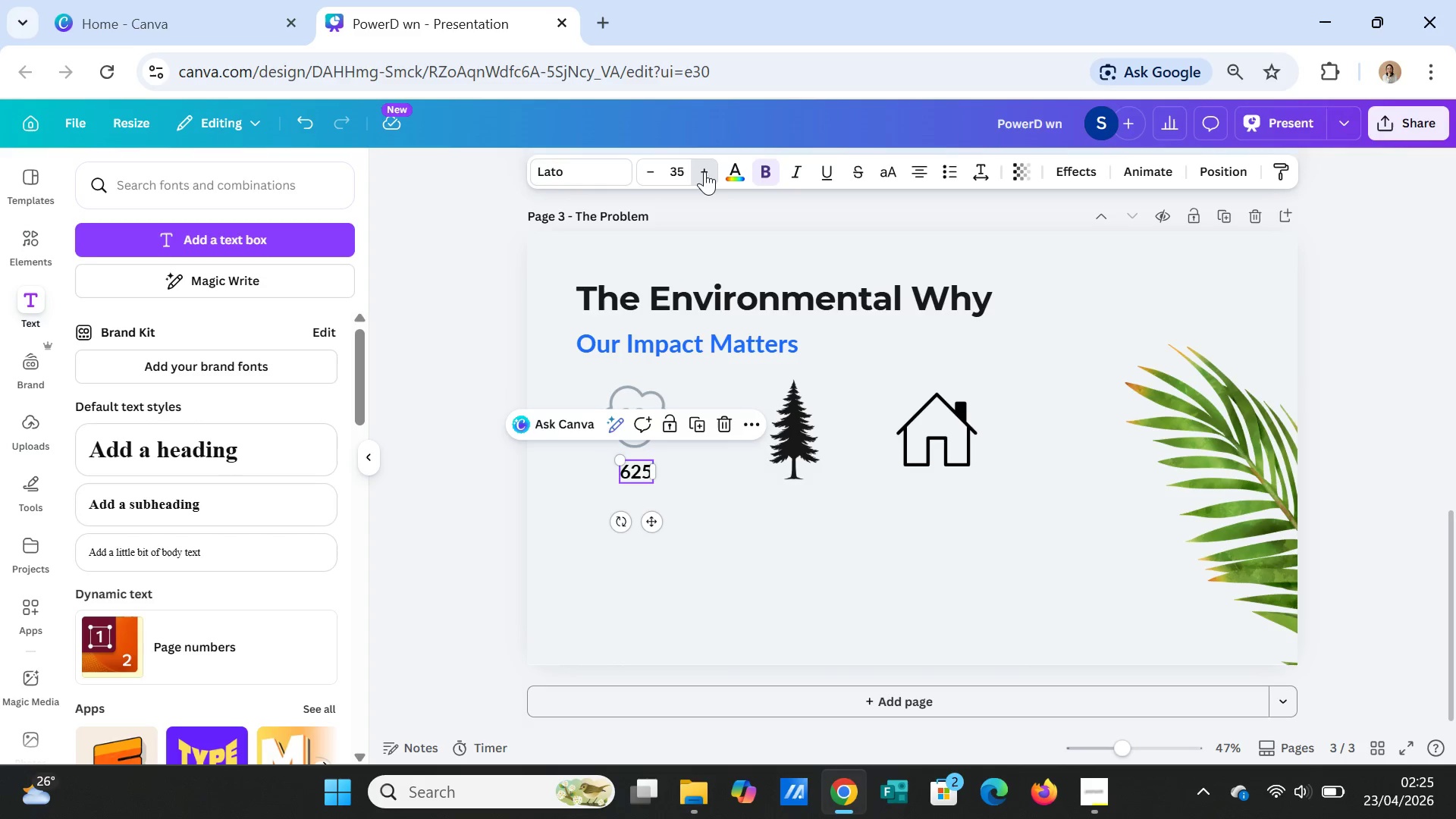 
triple_click([704, 171])
 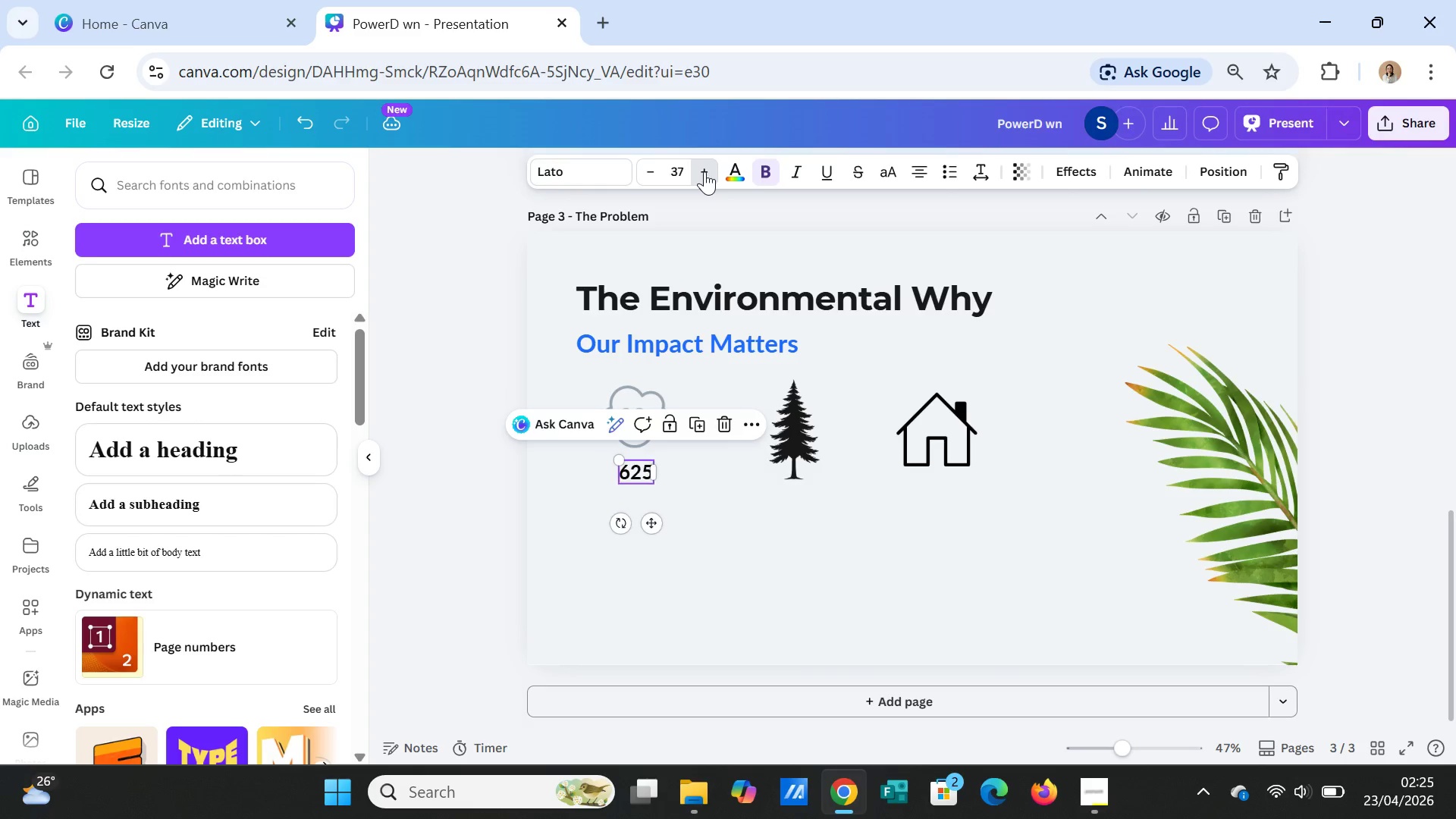 
triple_click([704, 171])
 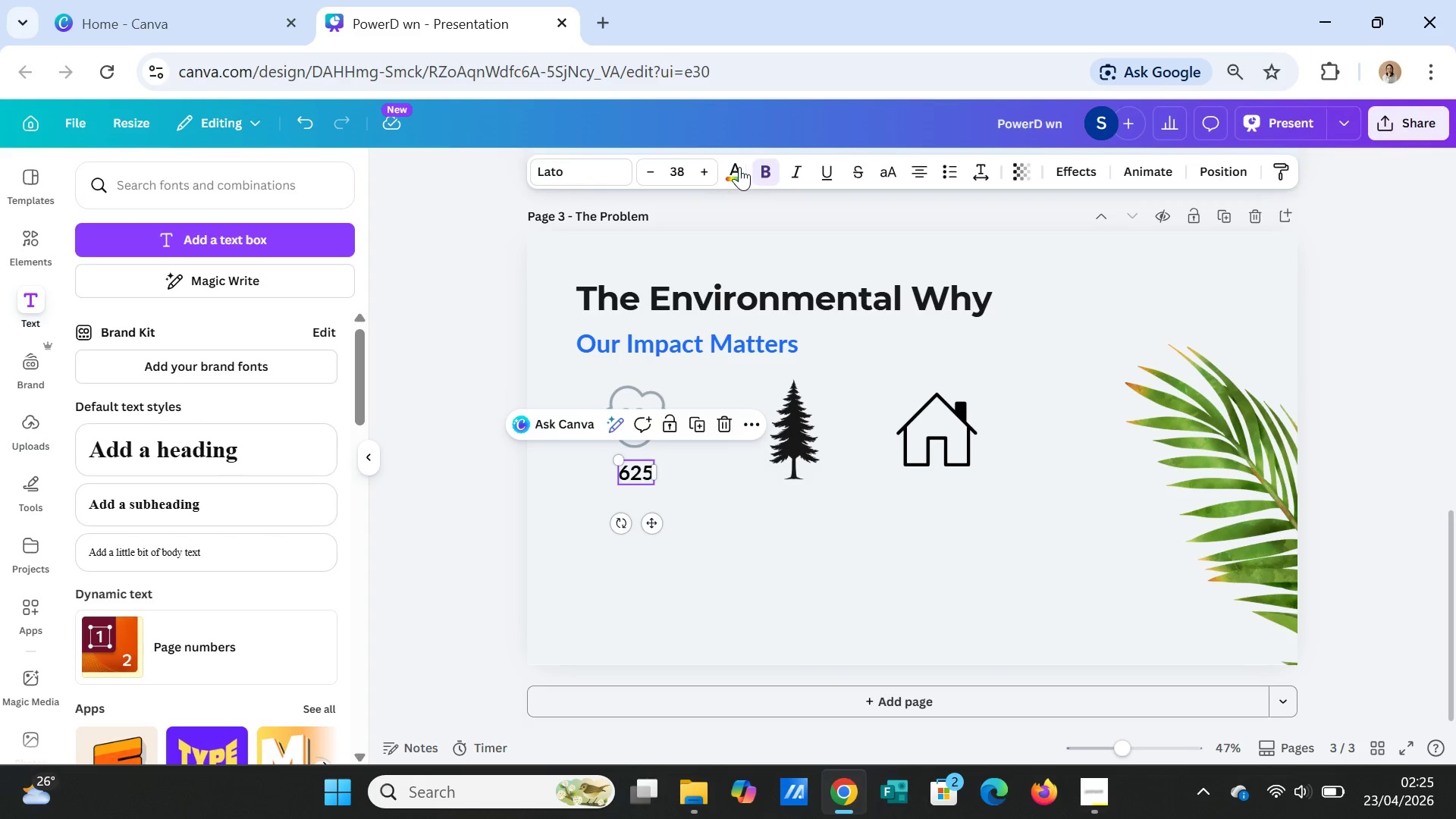 
left_click([739, 167])
 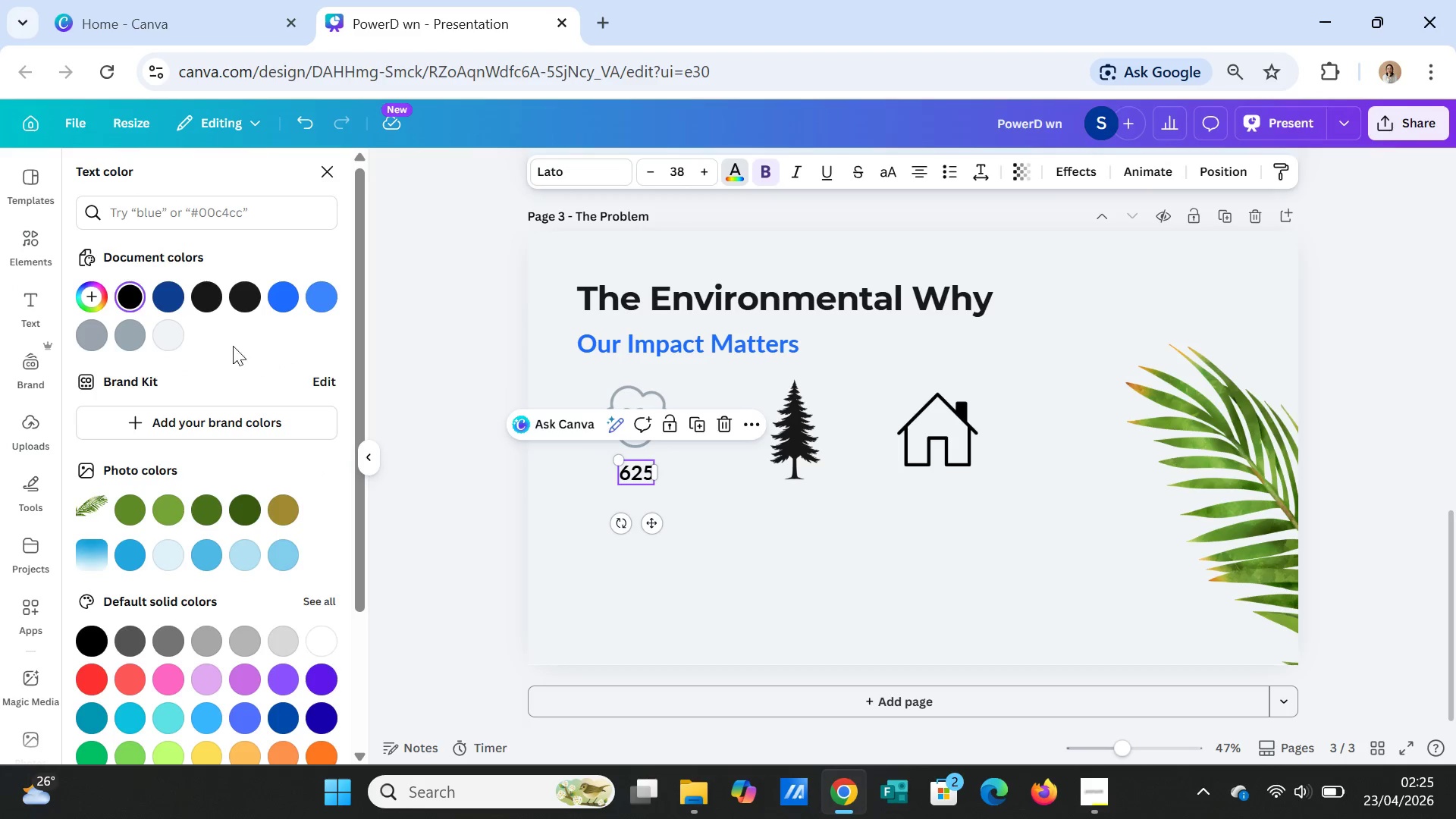 
left_click([171, 300])
 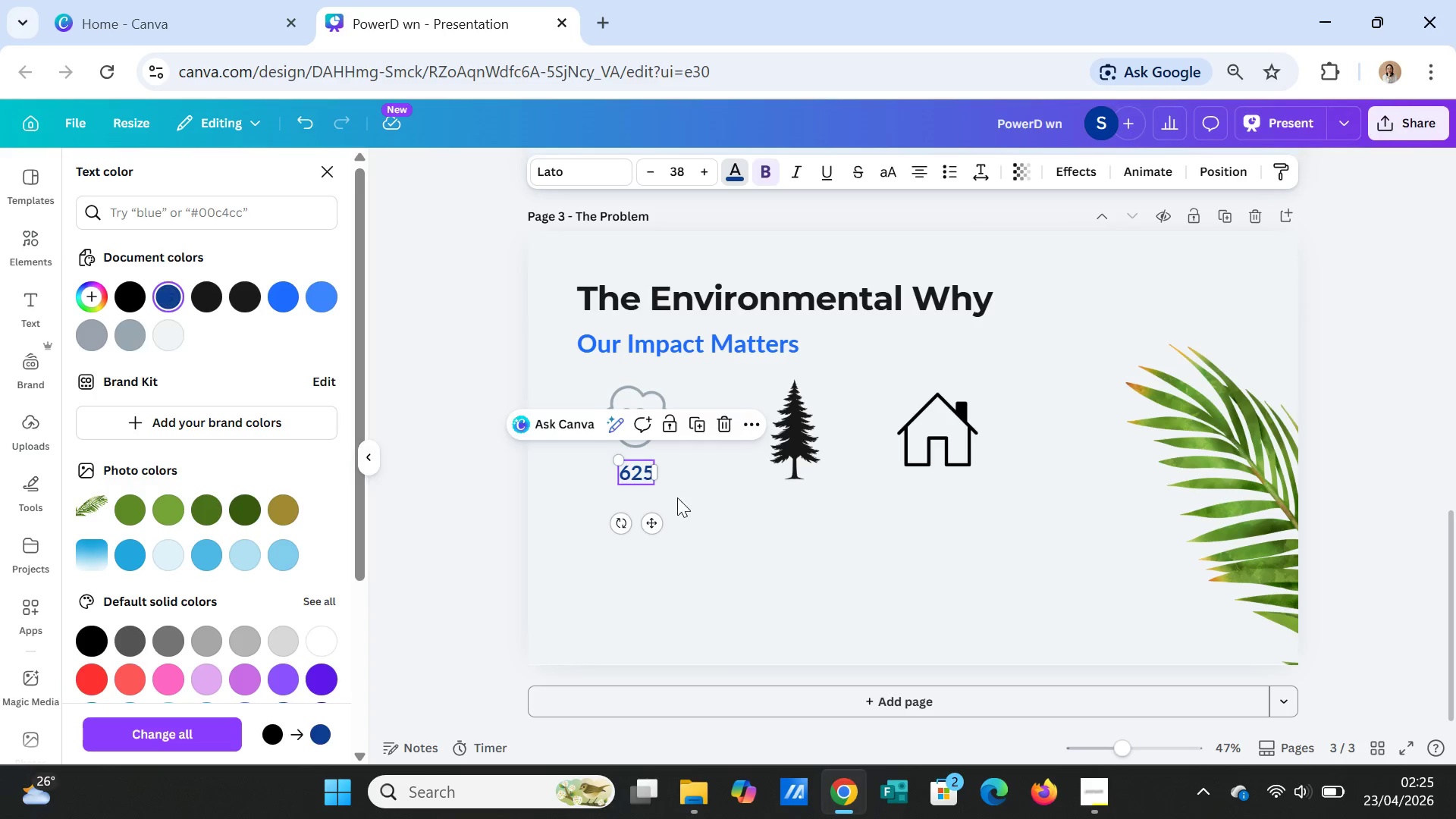 
left_click([709, 519])
 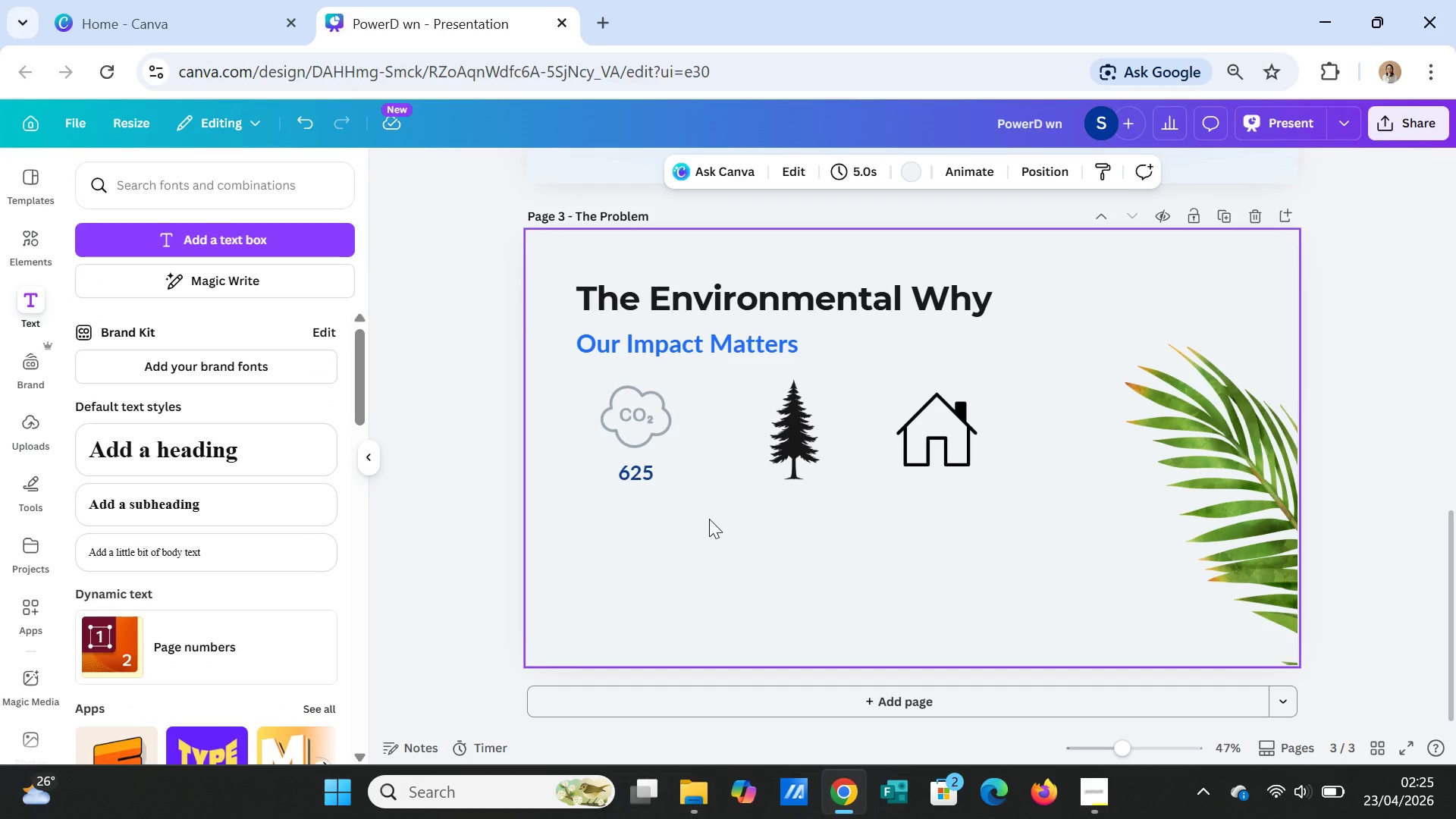 
wait(8.98)
 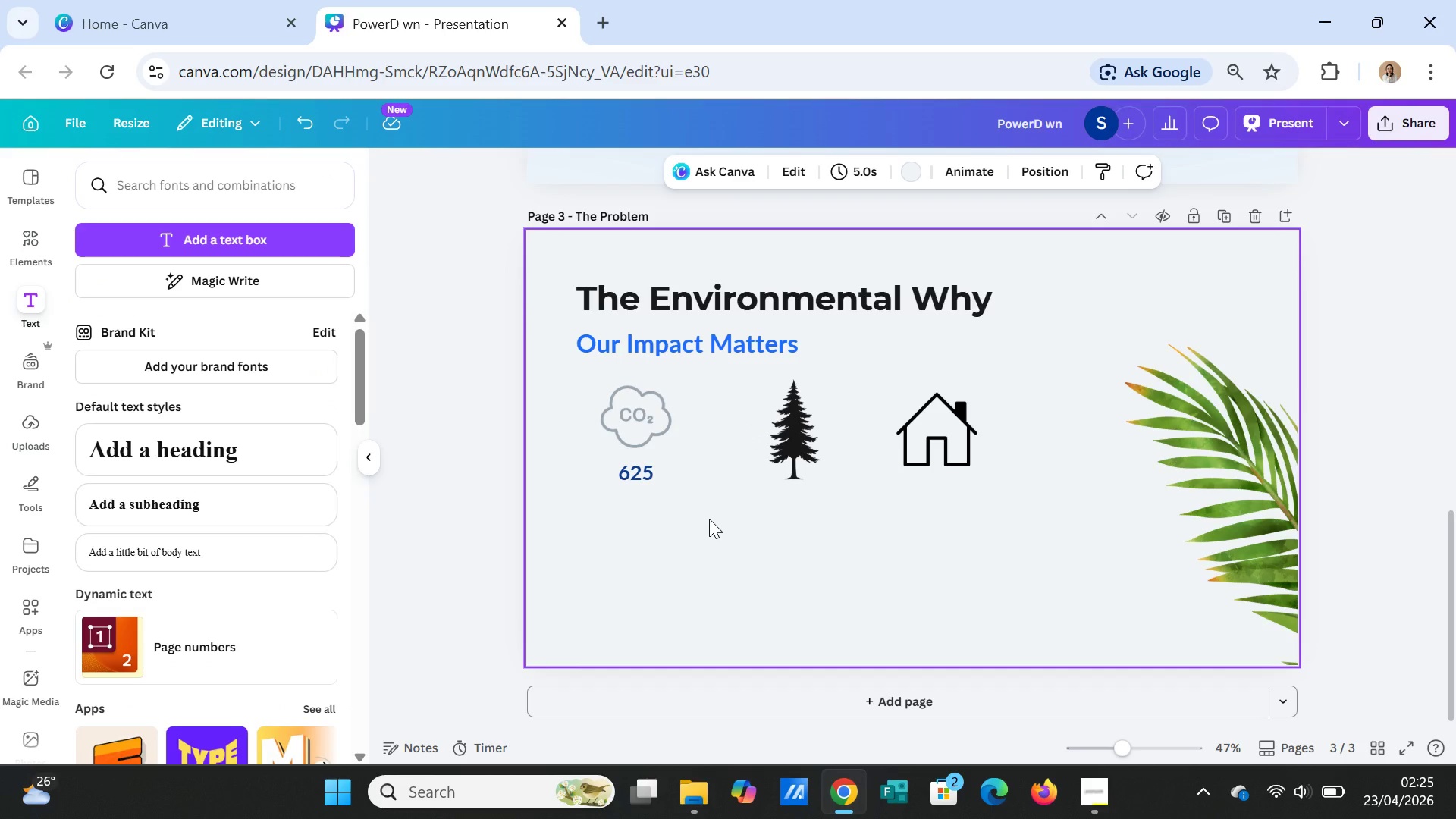 
left_click([653, 471])
 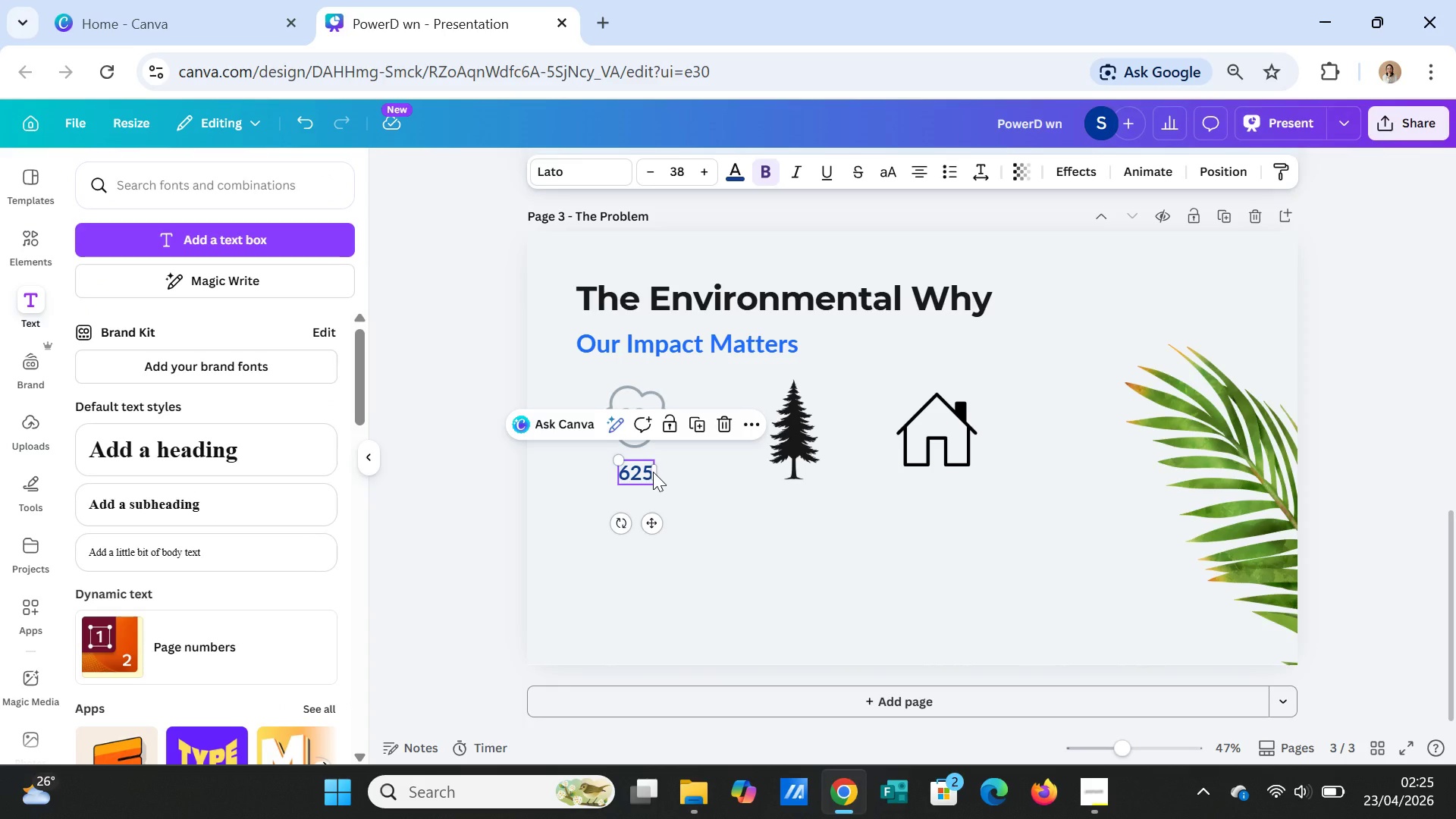 
key(Control+C)
 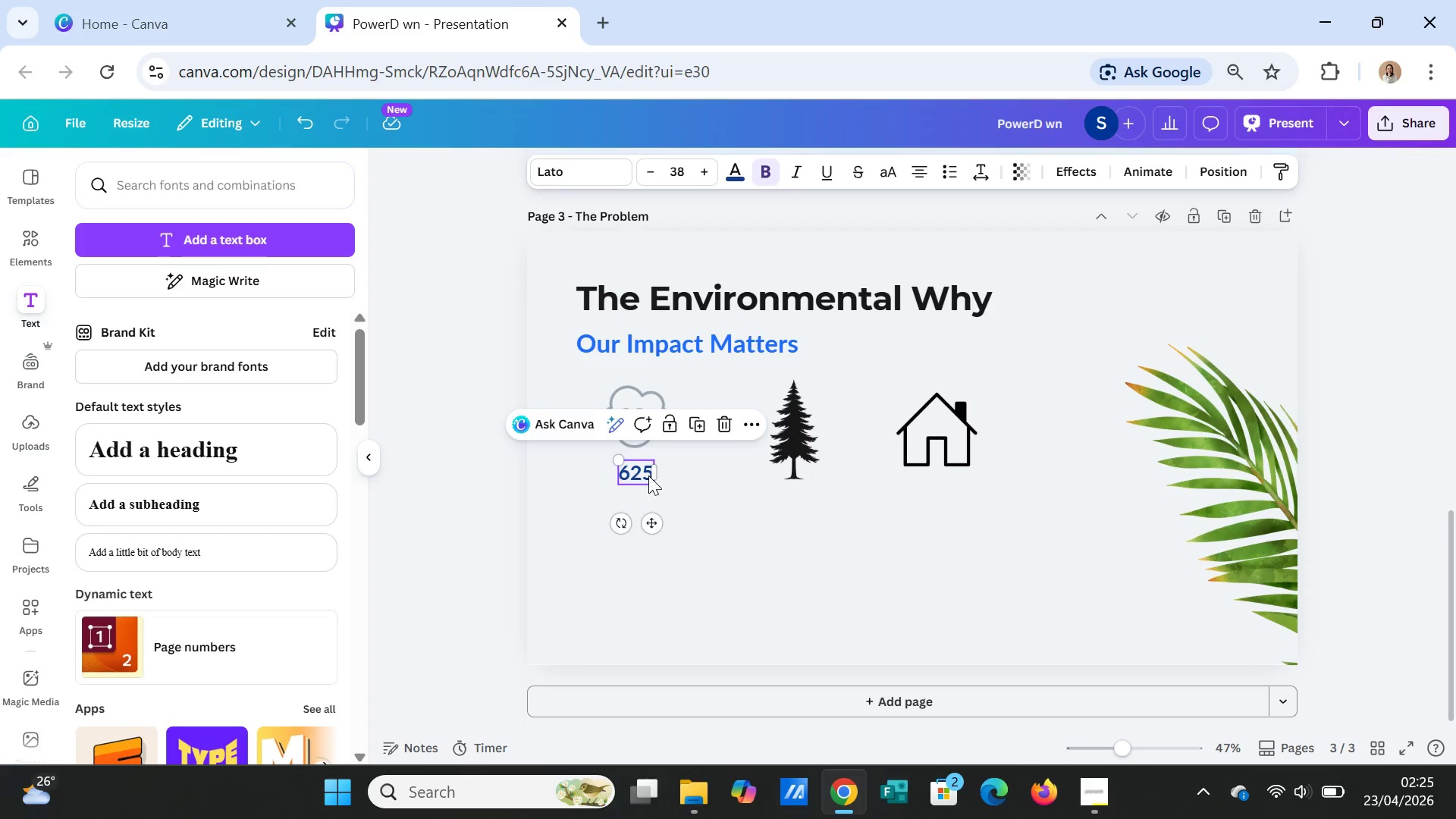 
key(Control+V)
 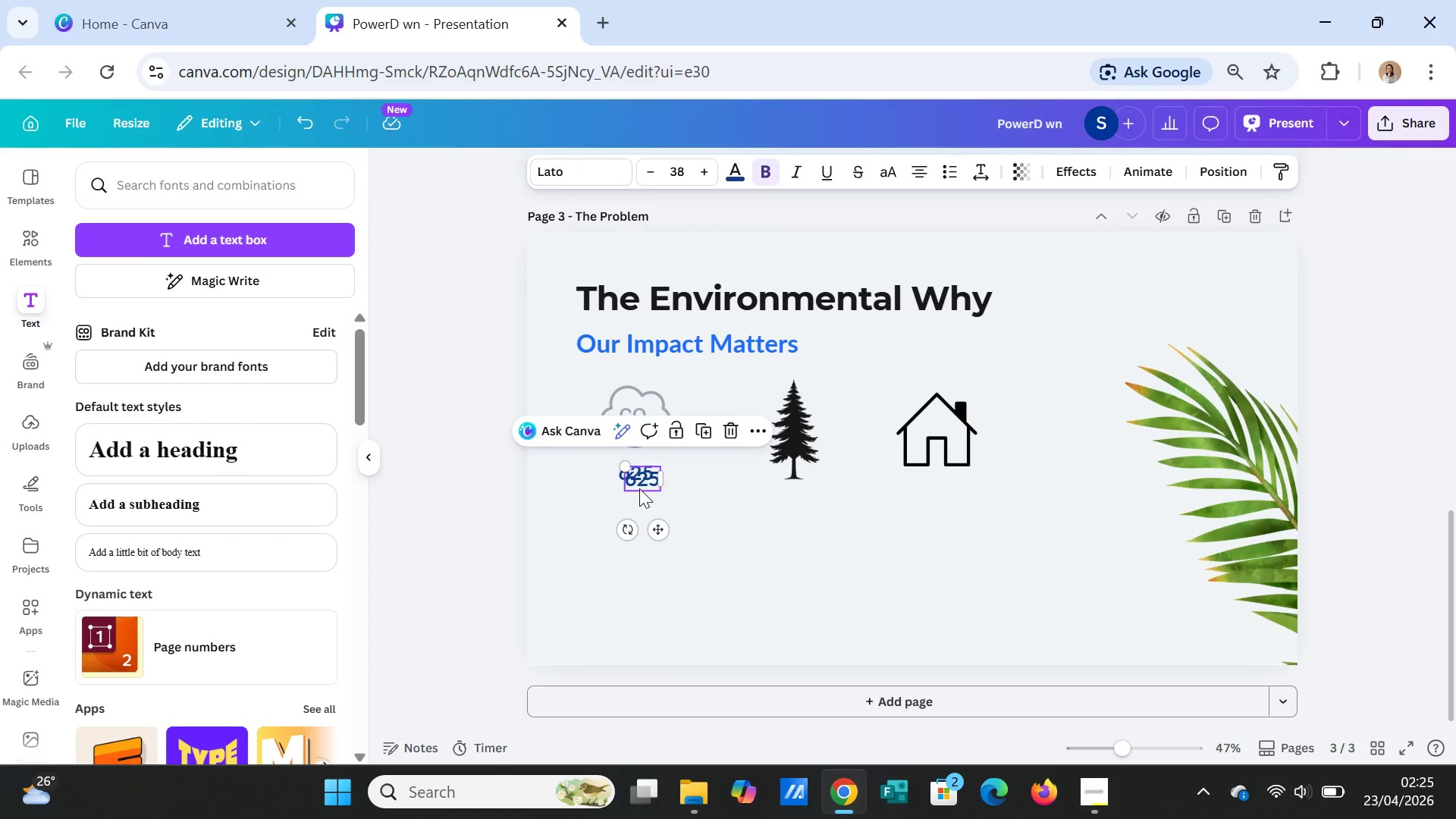 
left_click([639, 488])
 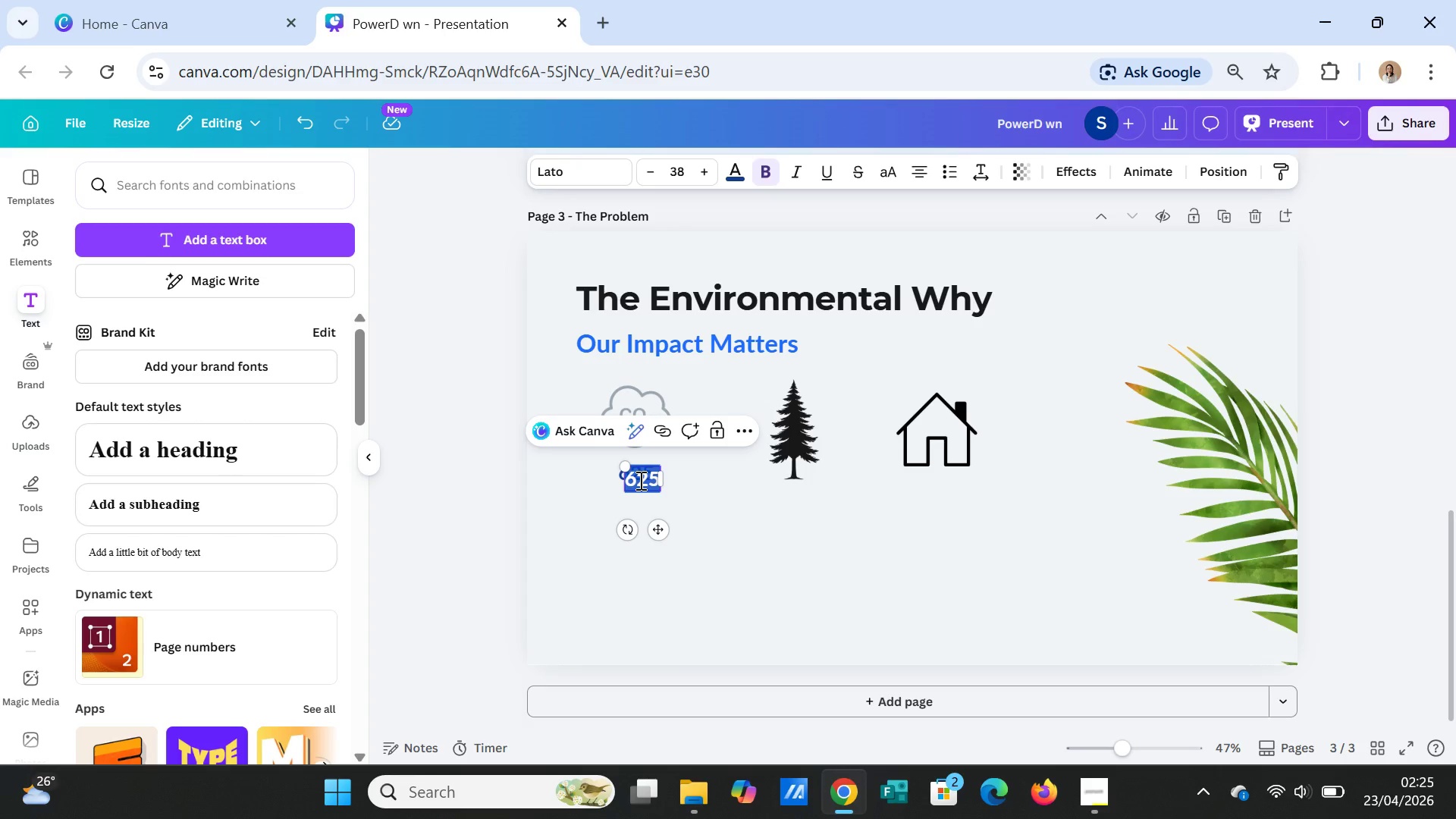 
left_click([639, 480])
 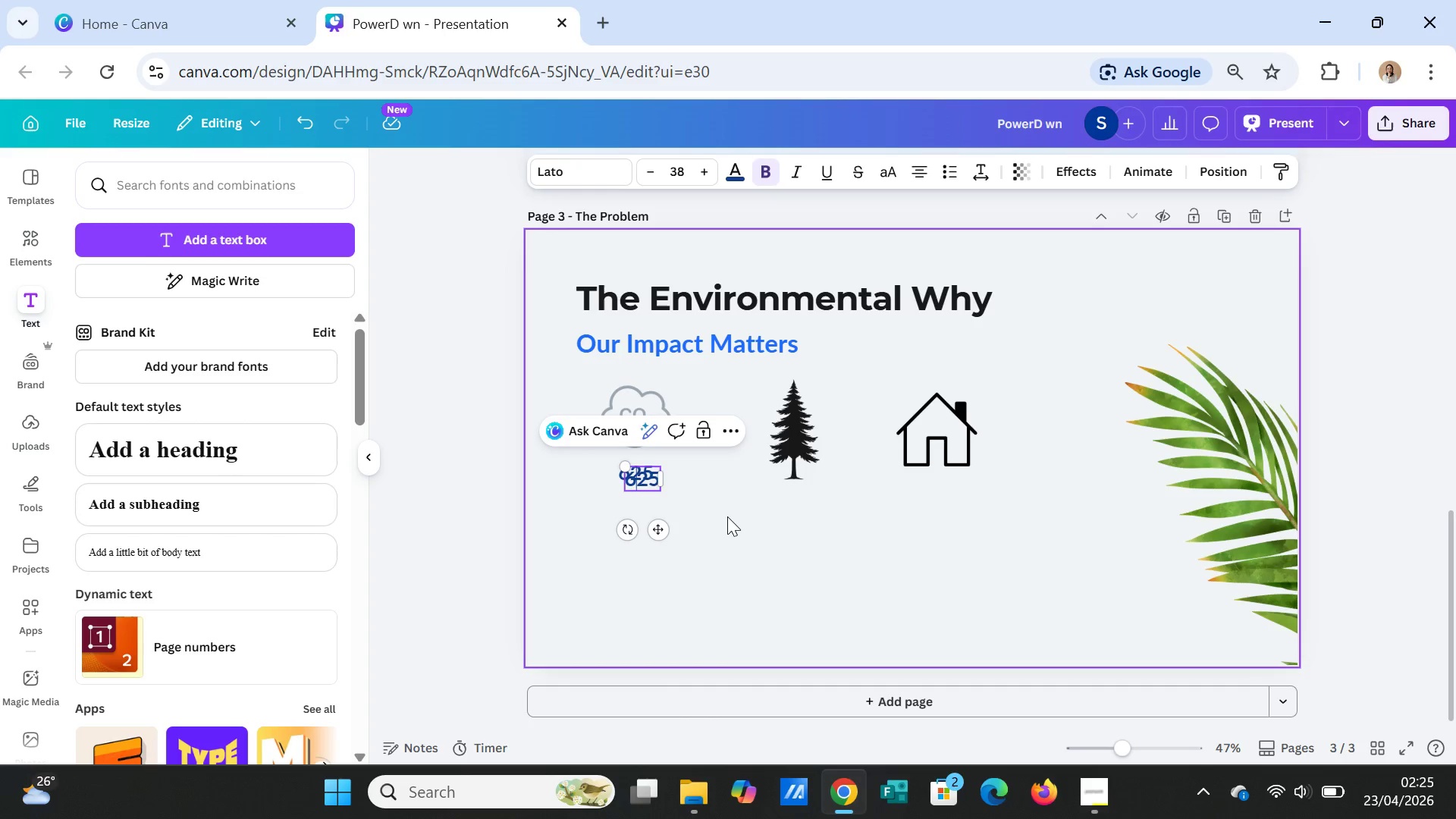 
double_click([727, 516])
 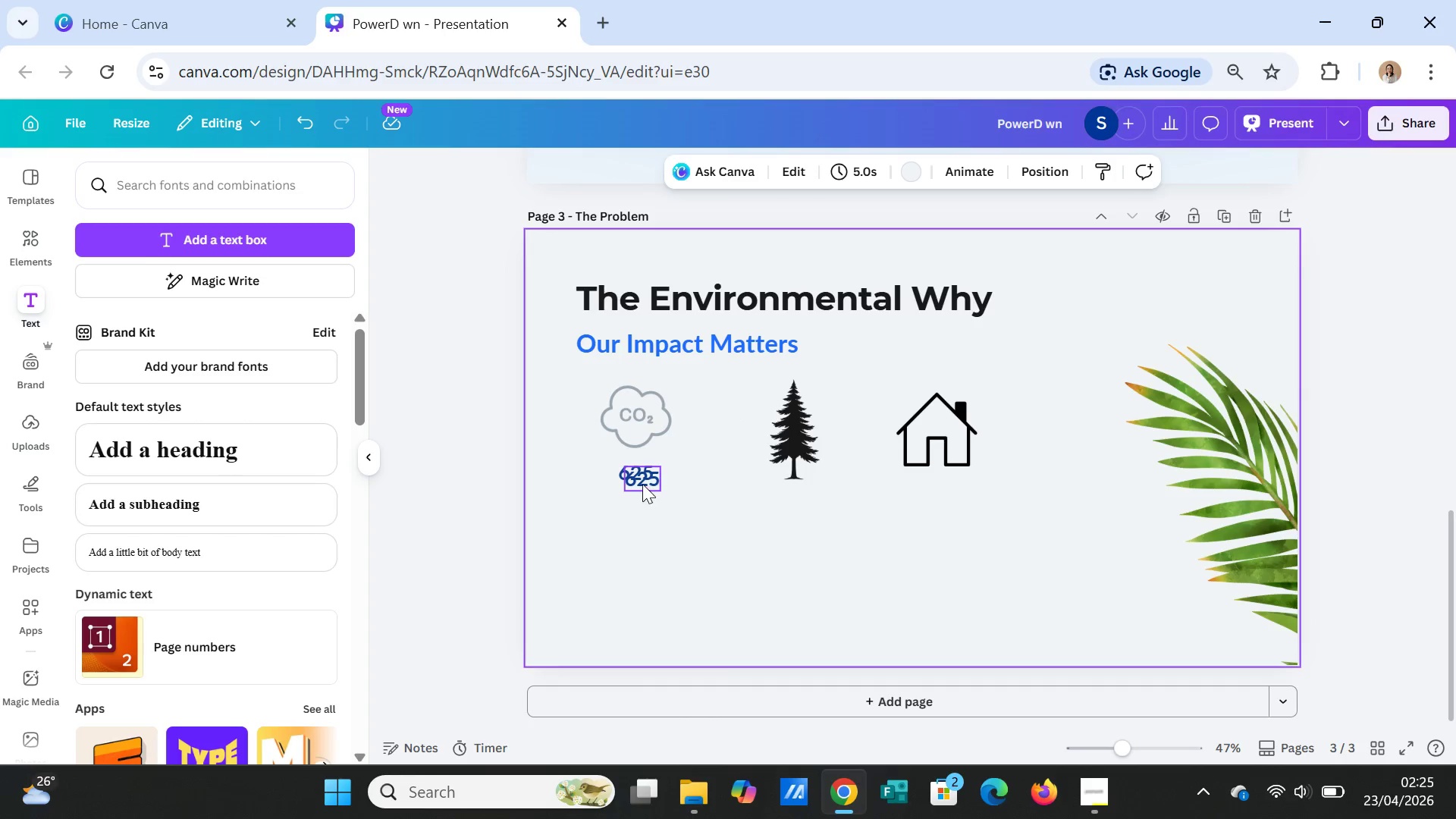 
left_click_drag(start_coordinate=[642, 483], to_coordinate=[620, 504])
 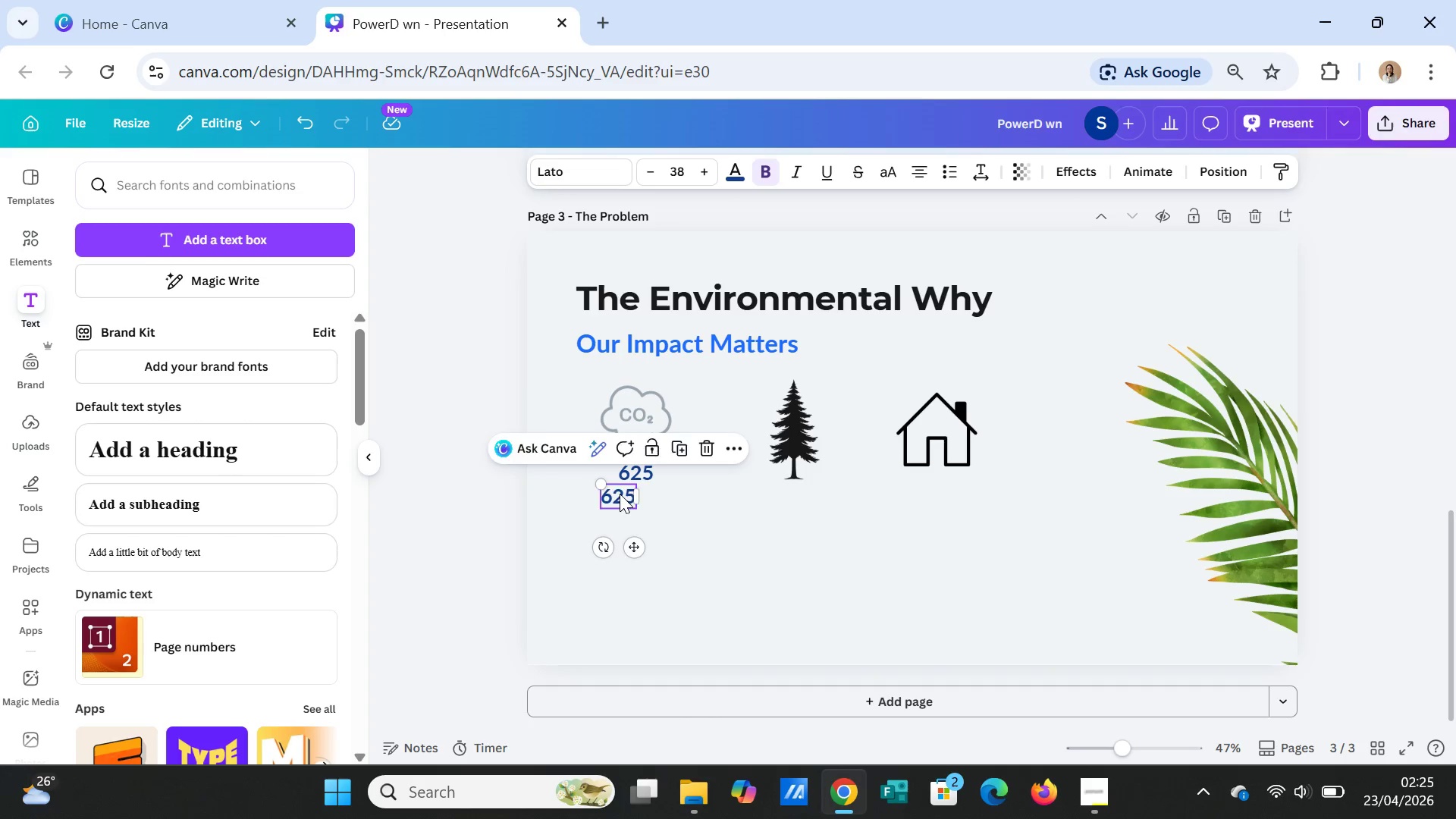 
double_click([620, 494])
 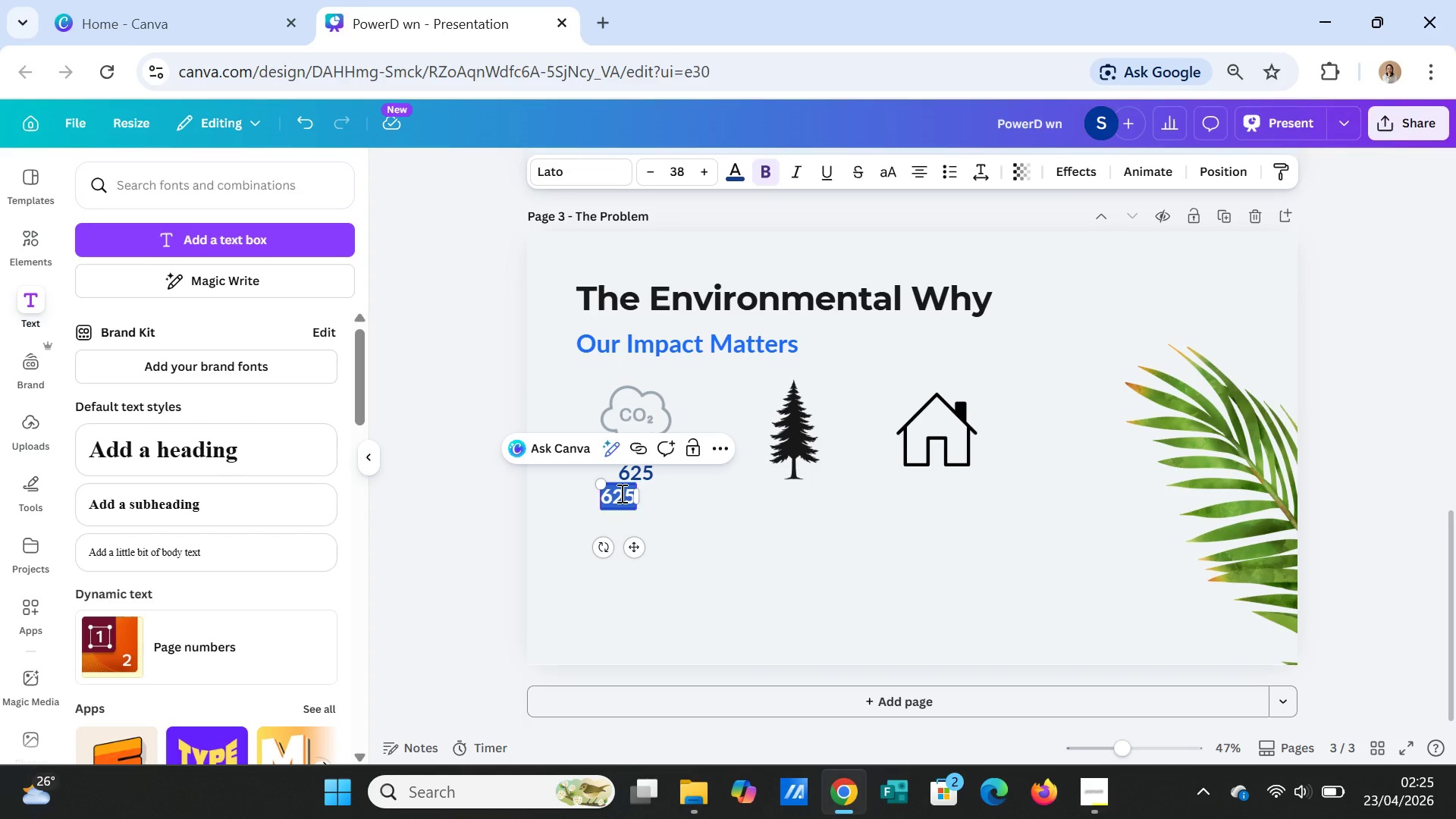 
type(Tco2 / YEAR)
 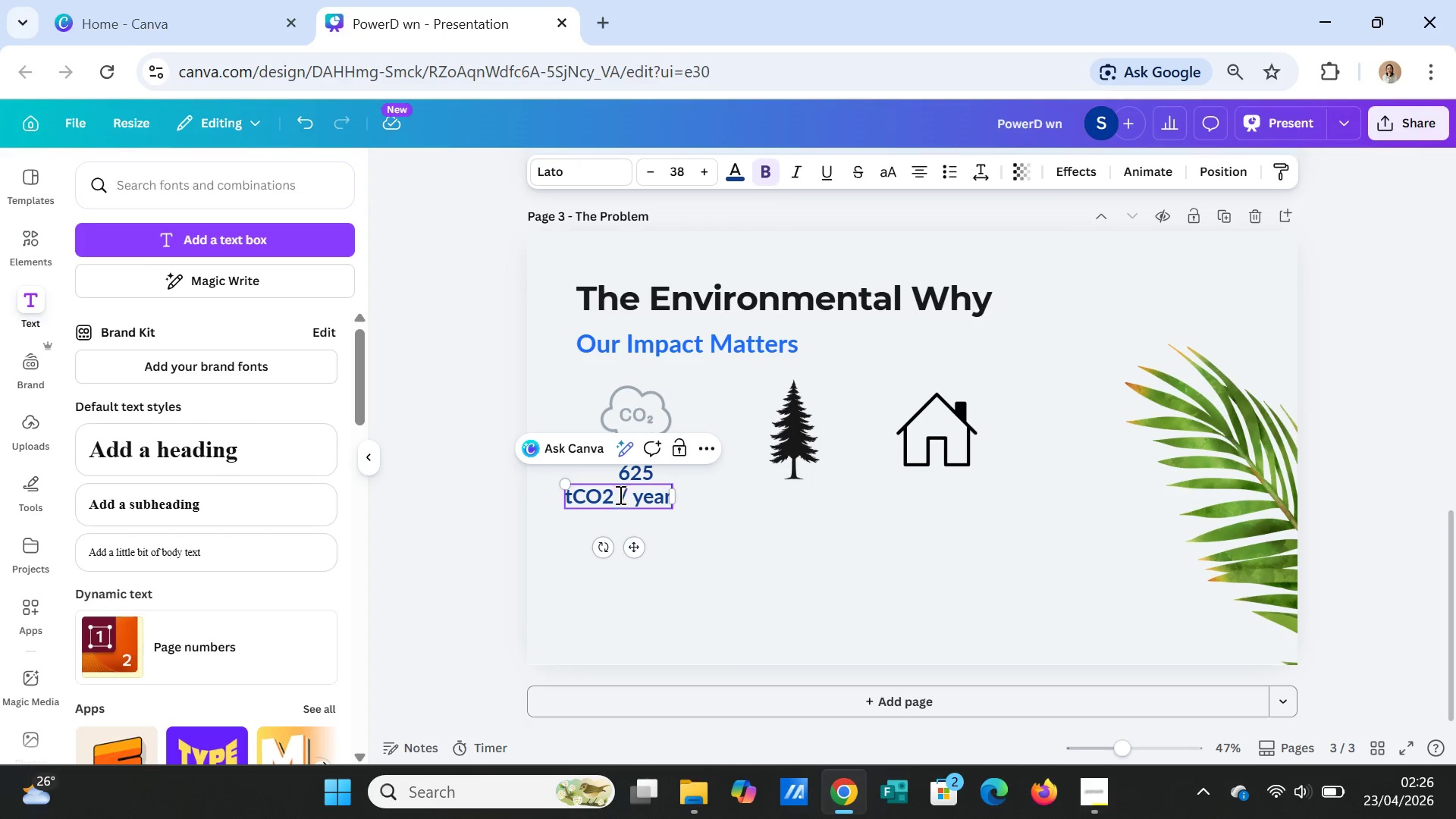 
left_click([717, 552])
 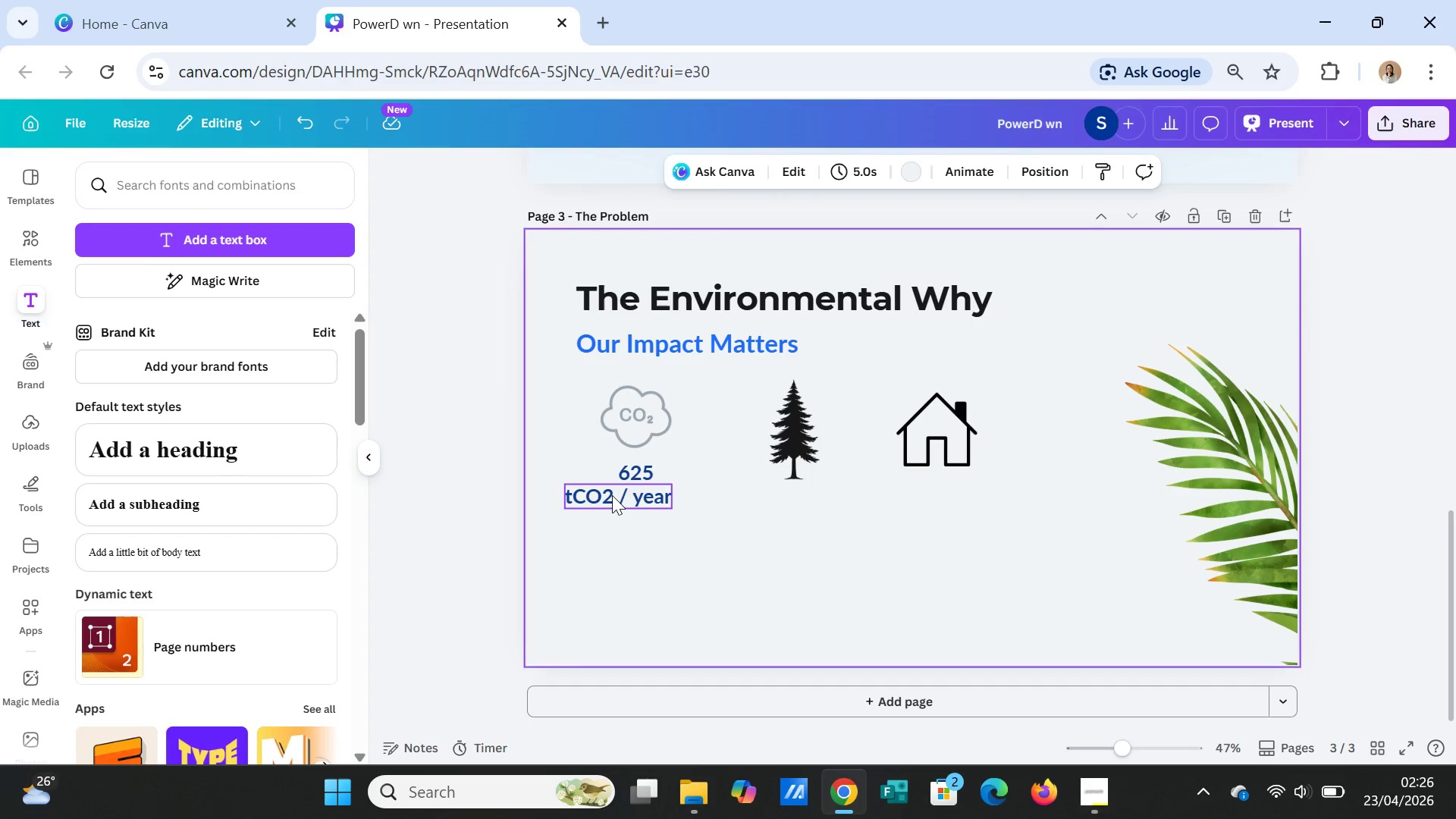 
double_click([612, 495])
 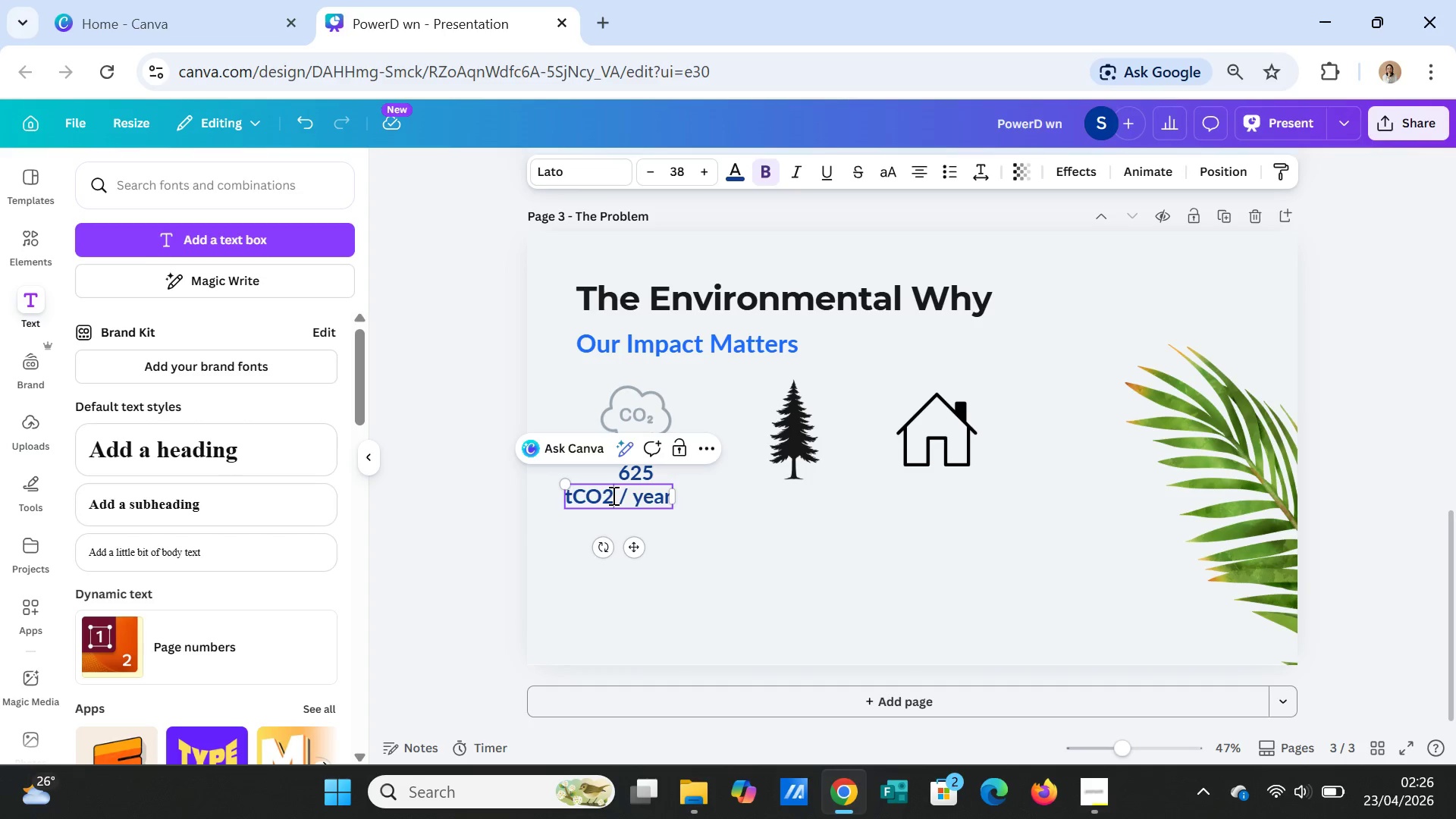 
triple_click([612, 495])
 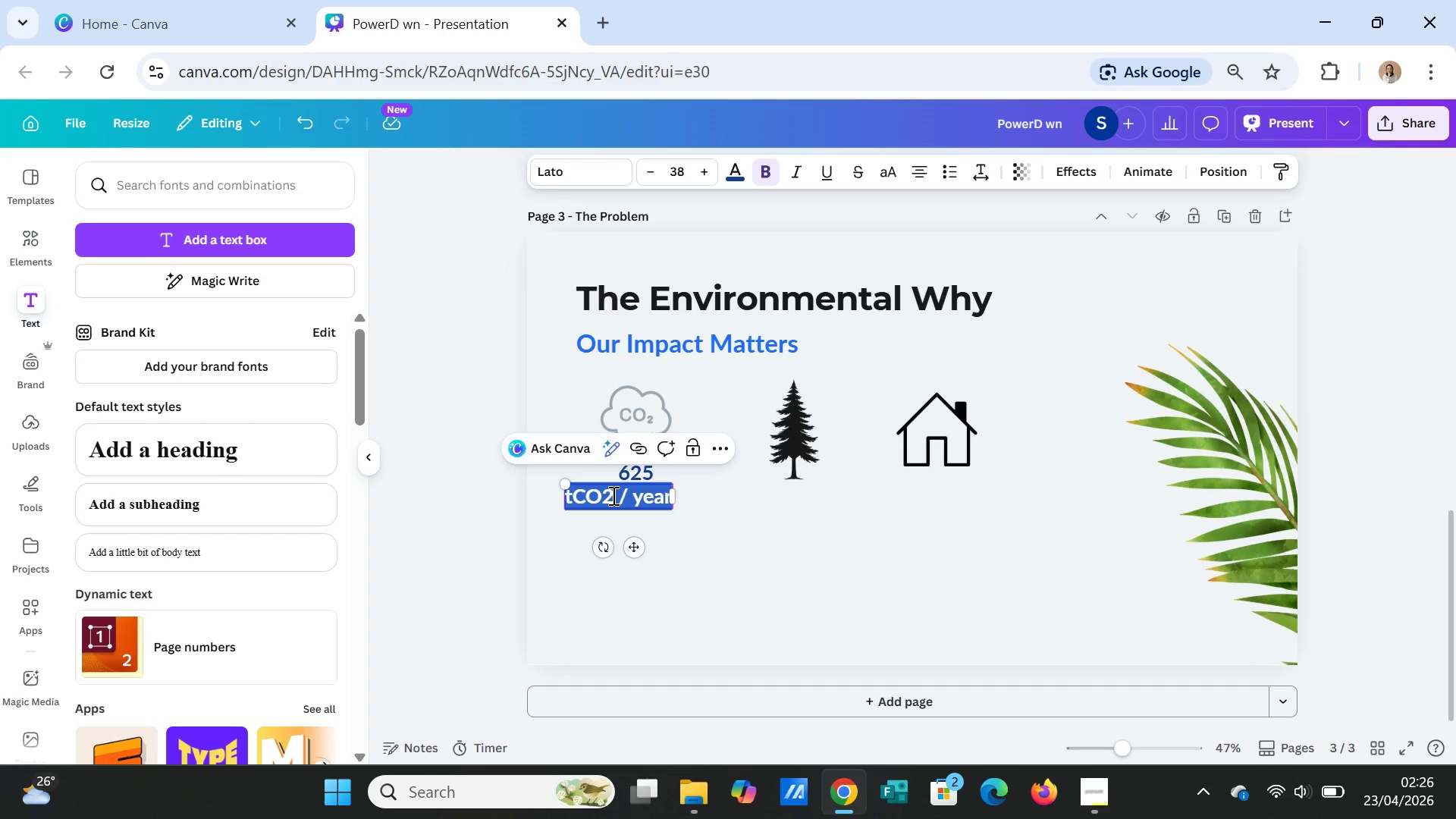 
left_click([612, 495])
 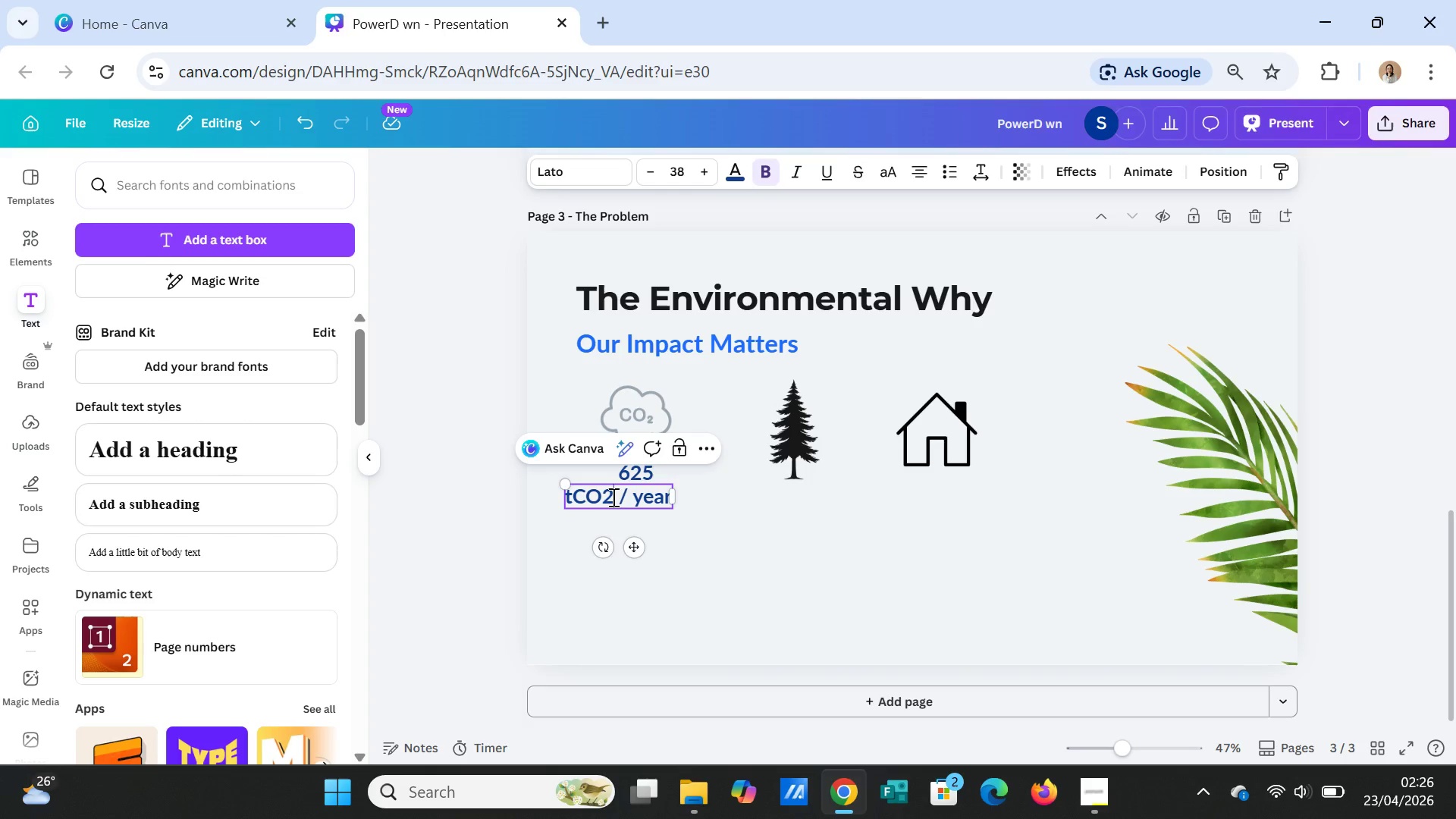 
left_click_drag(start_coordinate=[612, 497], to_coordinate=[607, 500])
 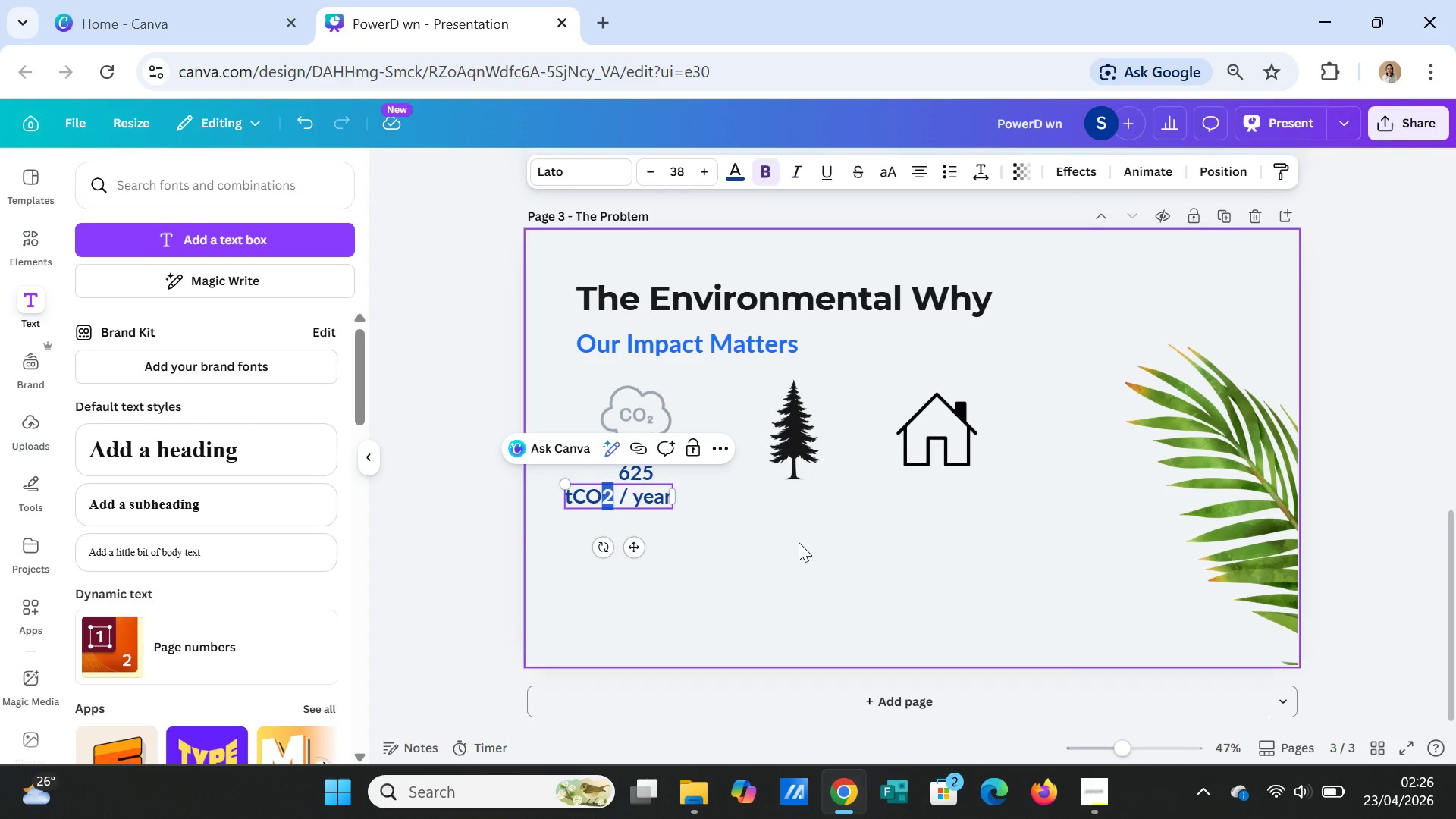 
left_click([799, 542])
 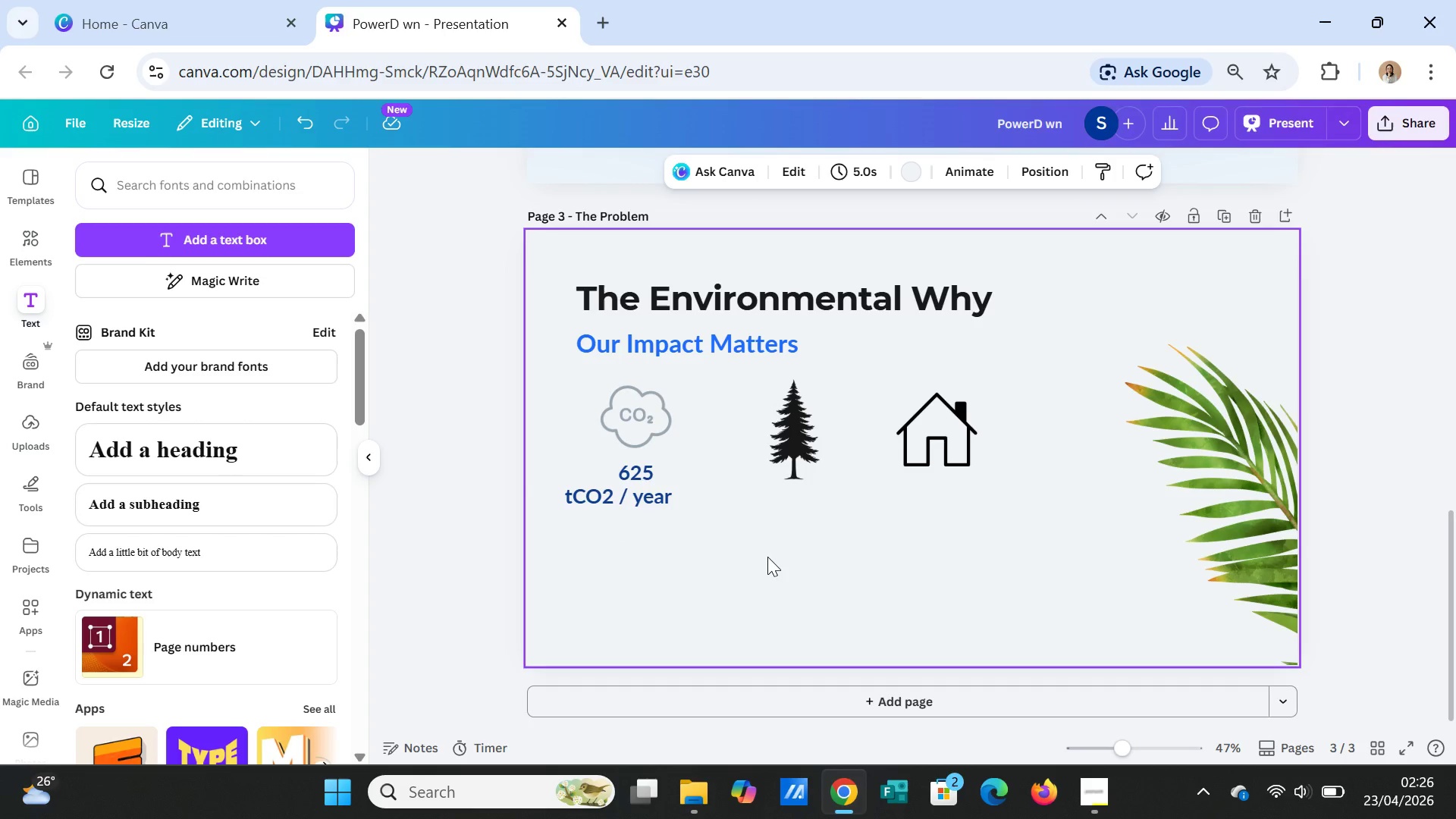 
left_click([767, 557])
 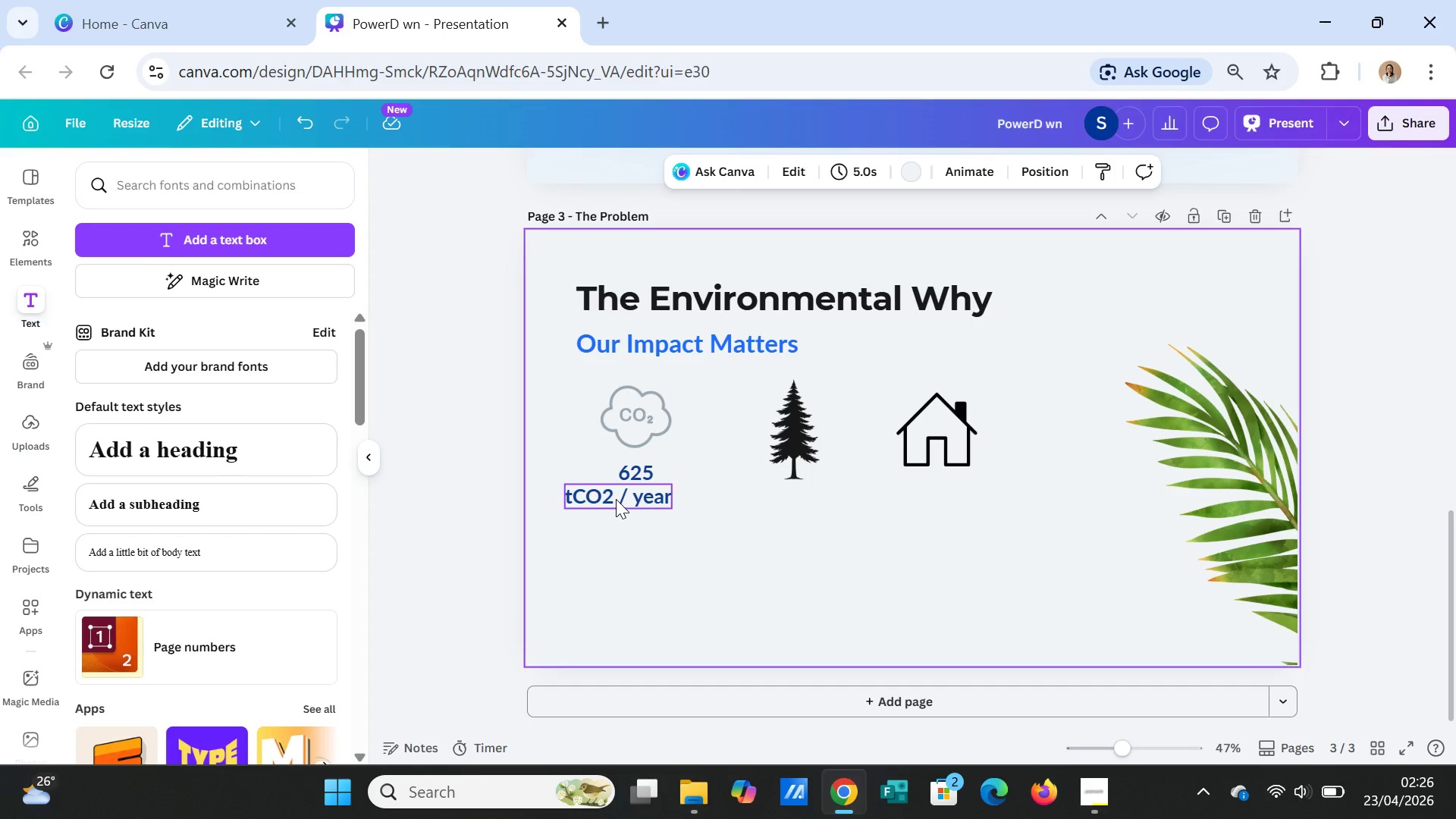 
double_click([616, 499])
 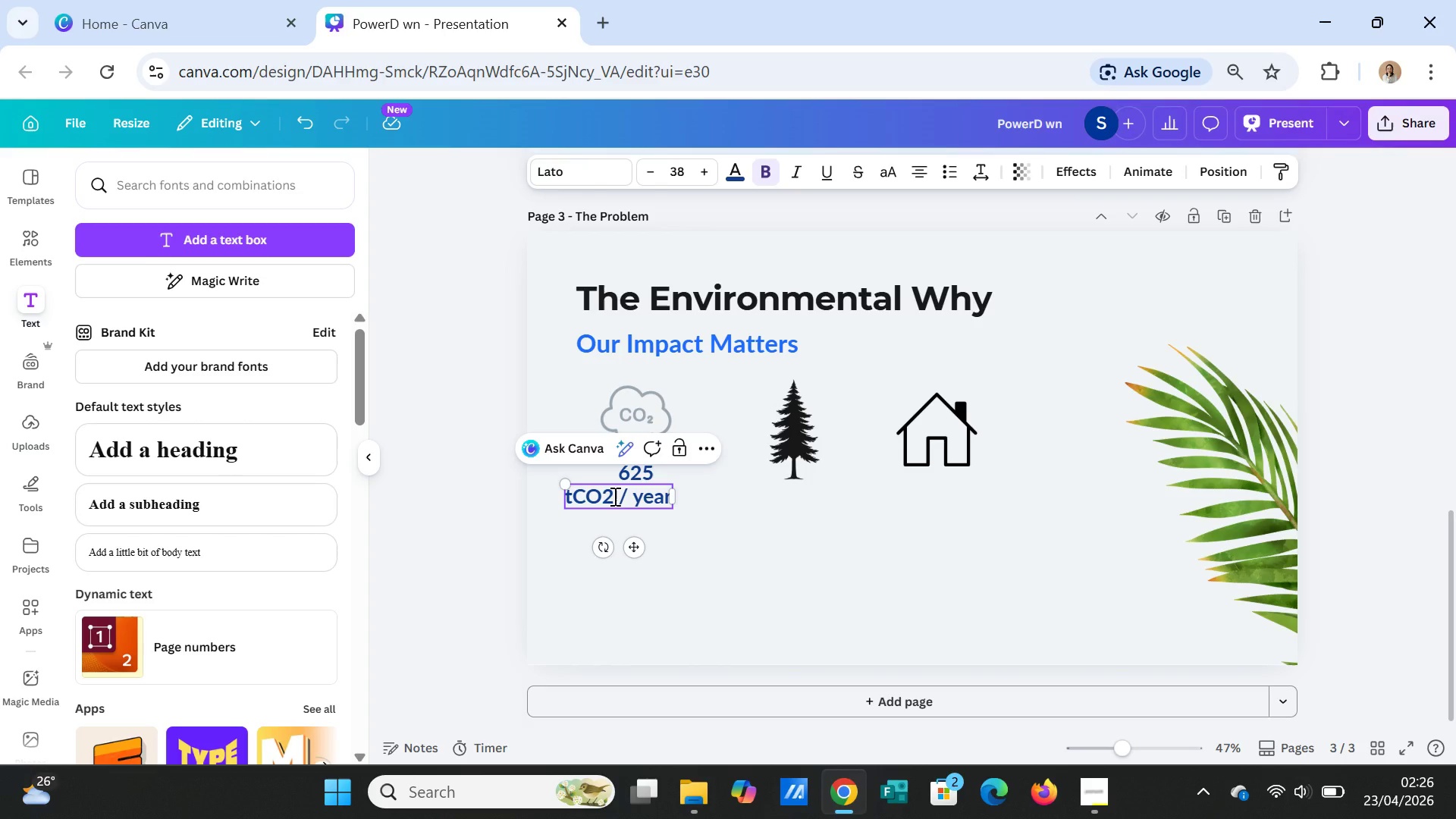 
left_click_drag(start_coordinate=[613, 496], to_coordinate=[606, 496])
 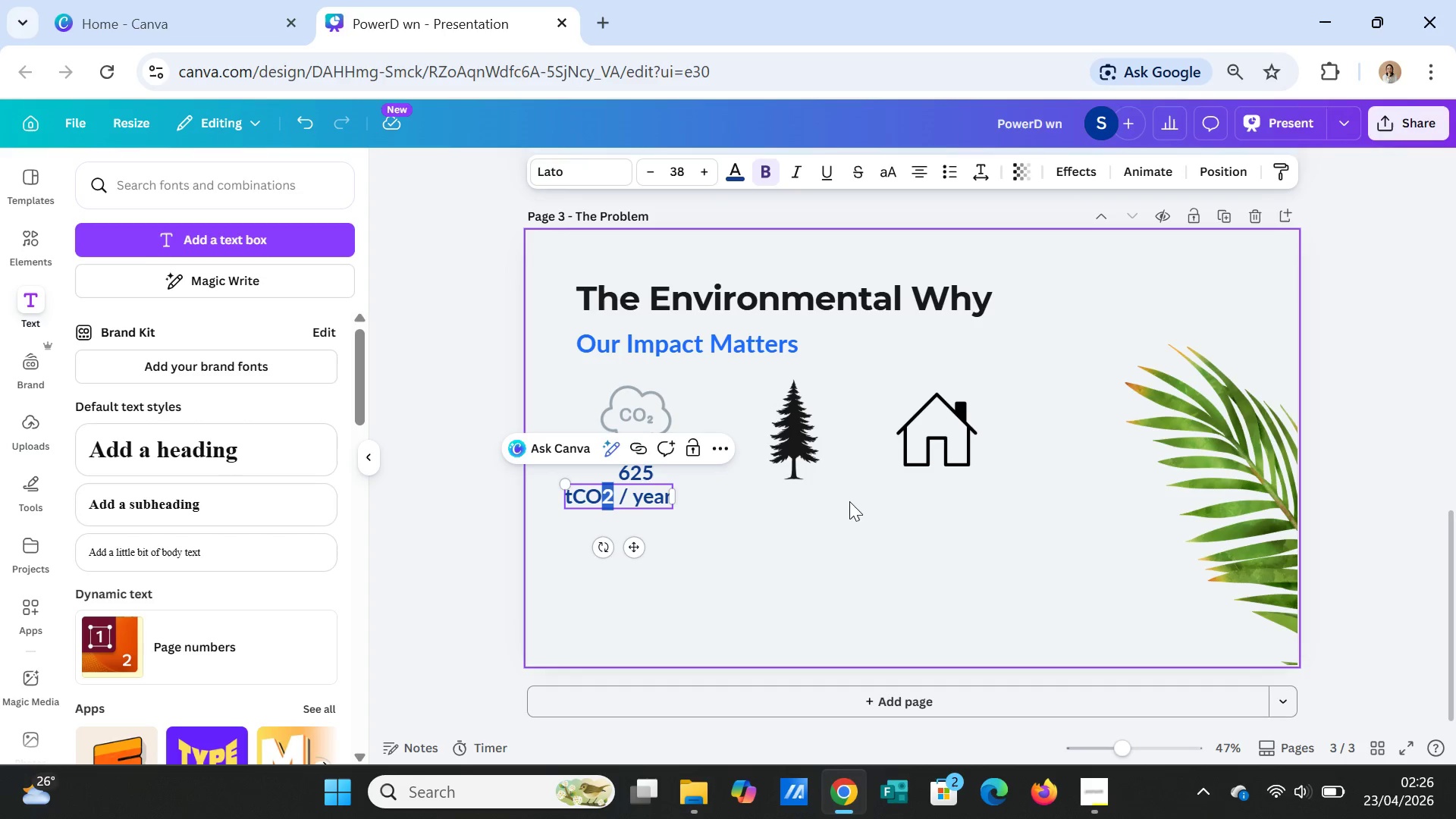 
key(Control+X)
 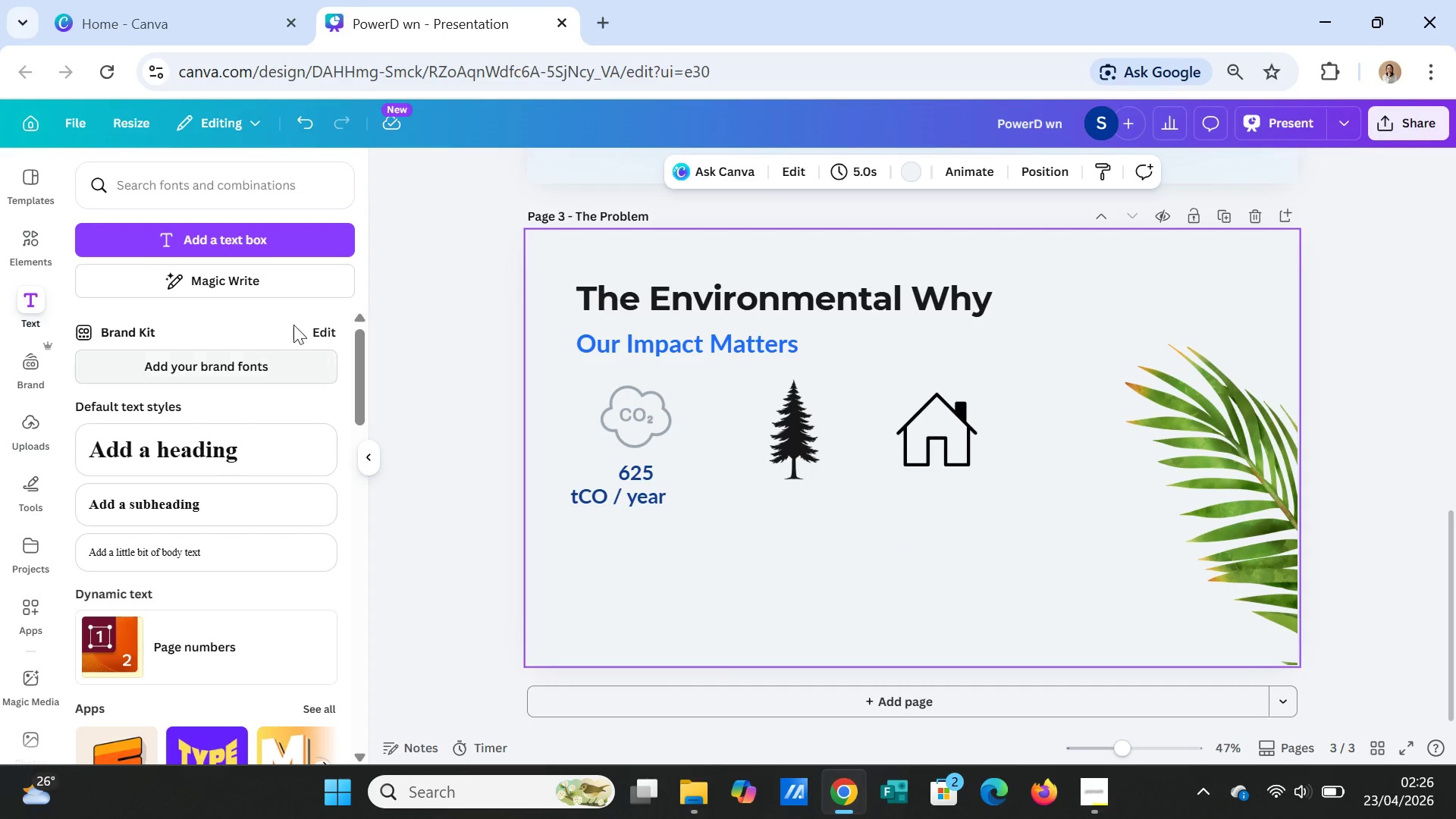 
left_click([209, 223])
 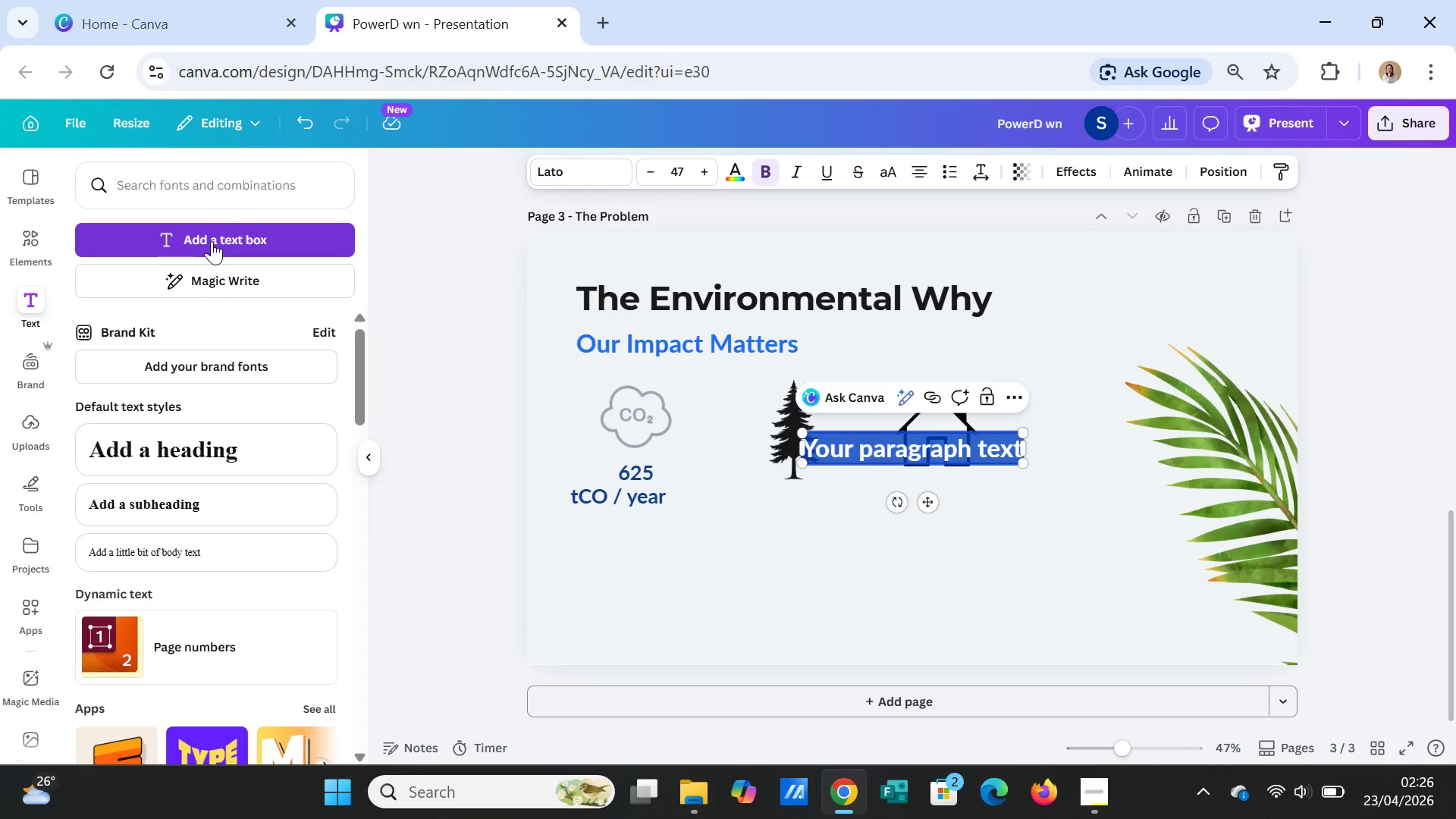 
left_click([212, 241])
 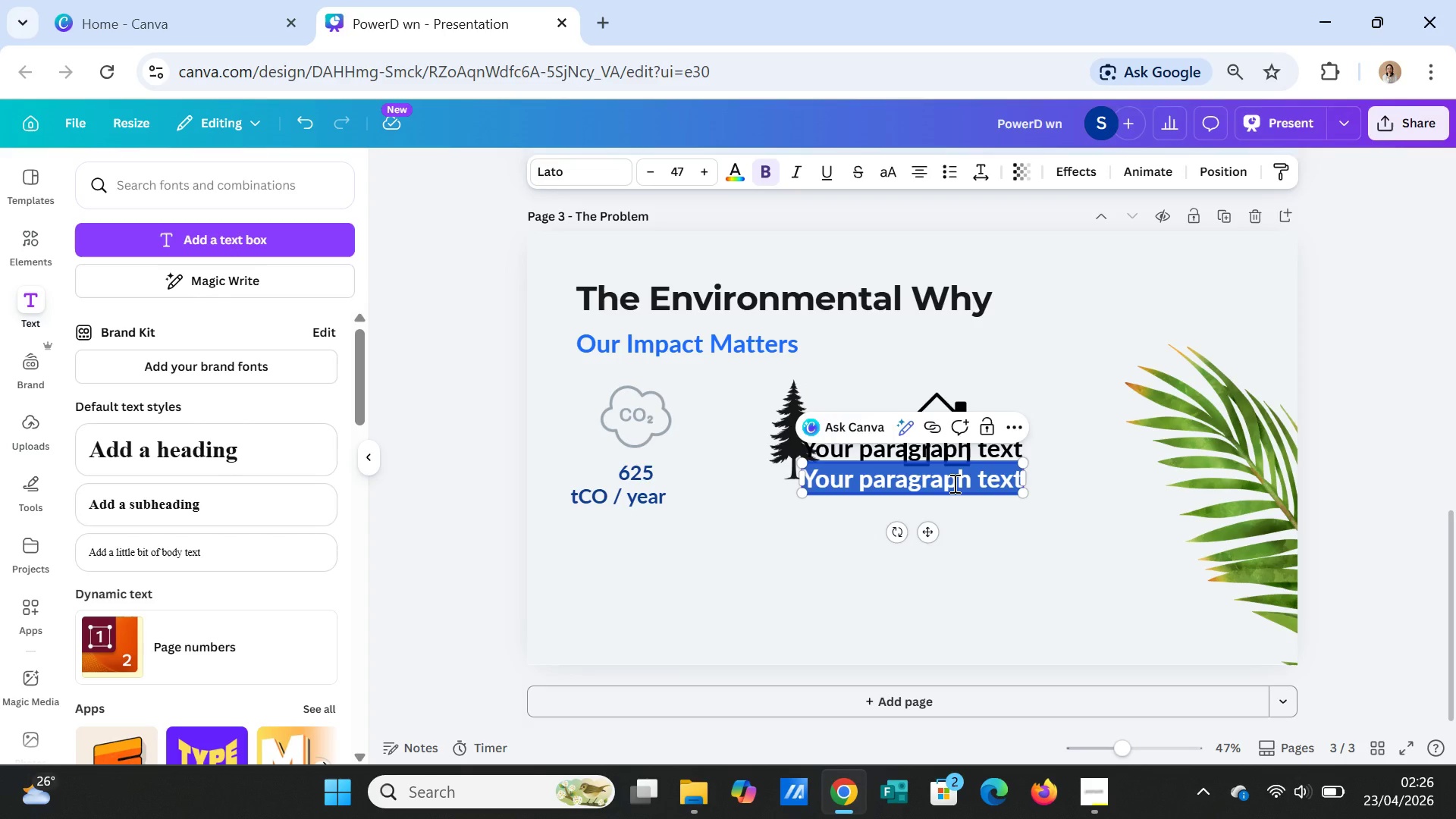 
key(Control+V)
 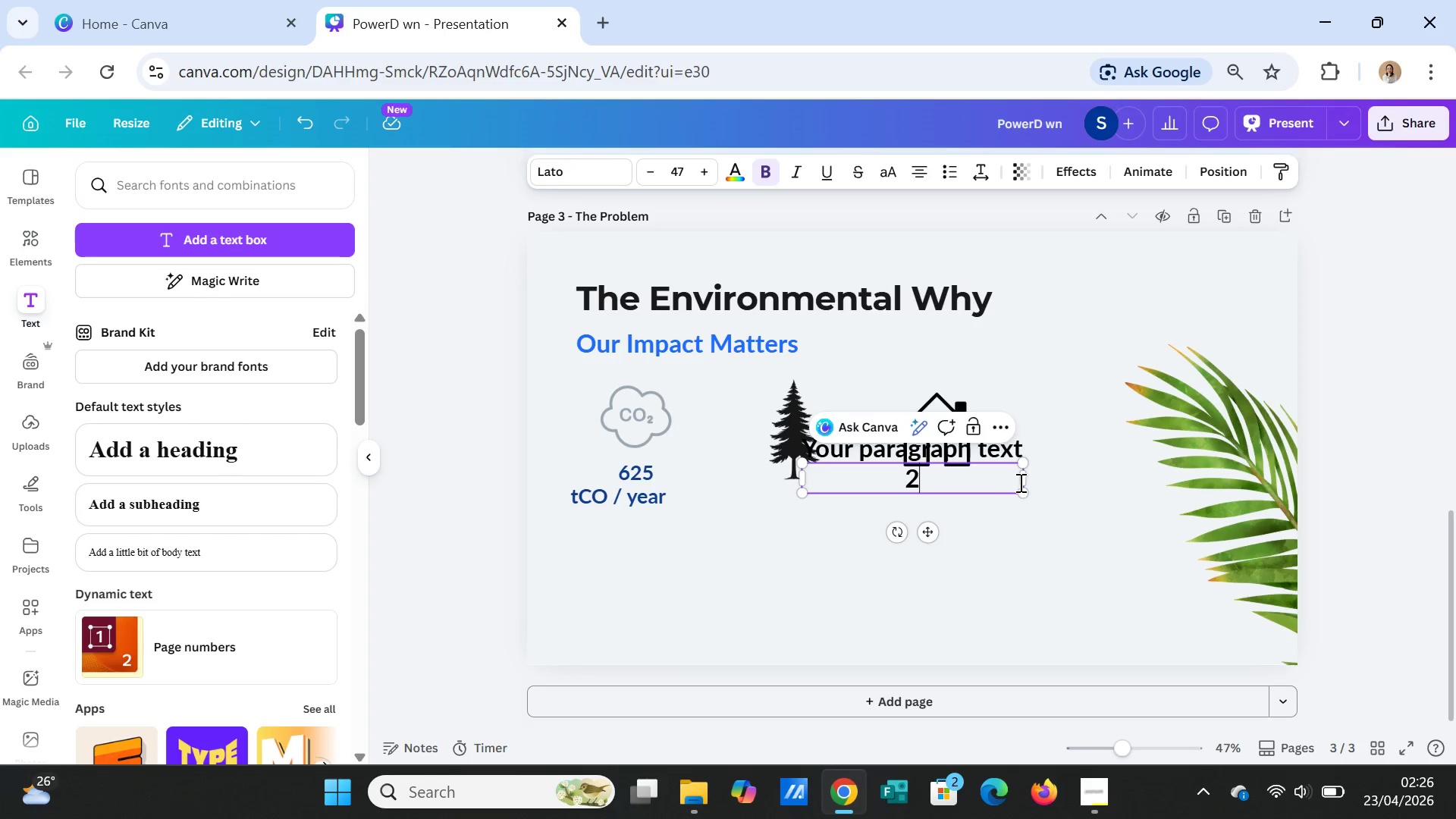 
left_click([1046, 487])
 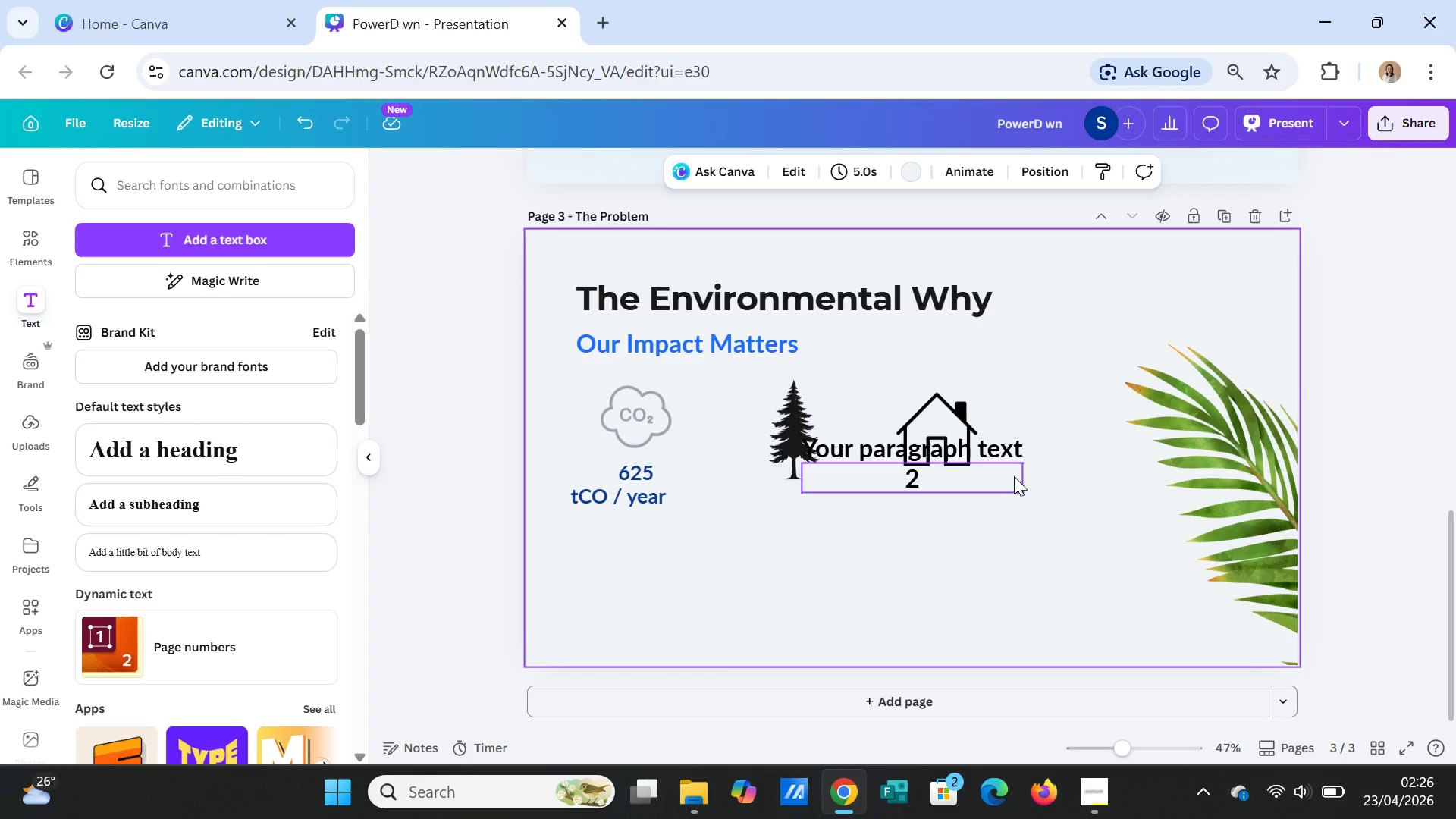 
left_click([1010, 476])
 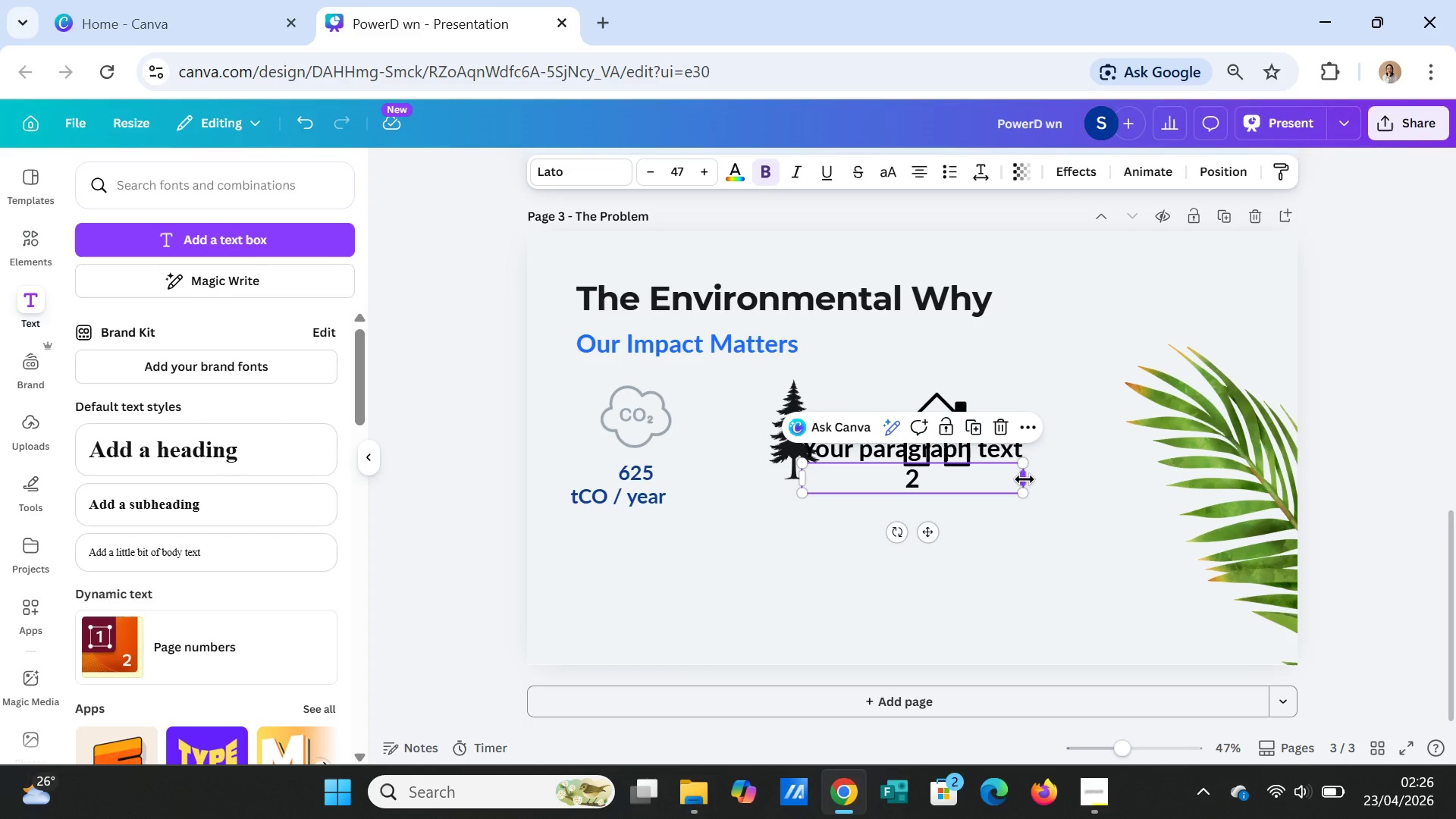 
left_click_drag(start_coordinate=[1025, 479], to_coordinate=[836, 485])
 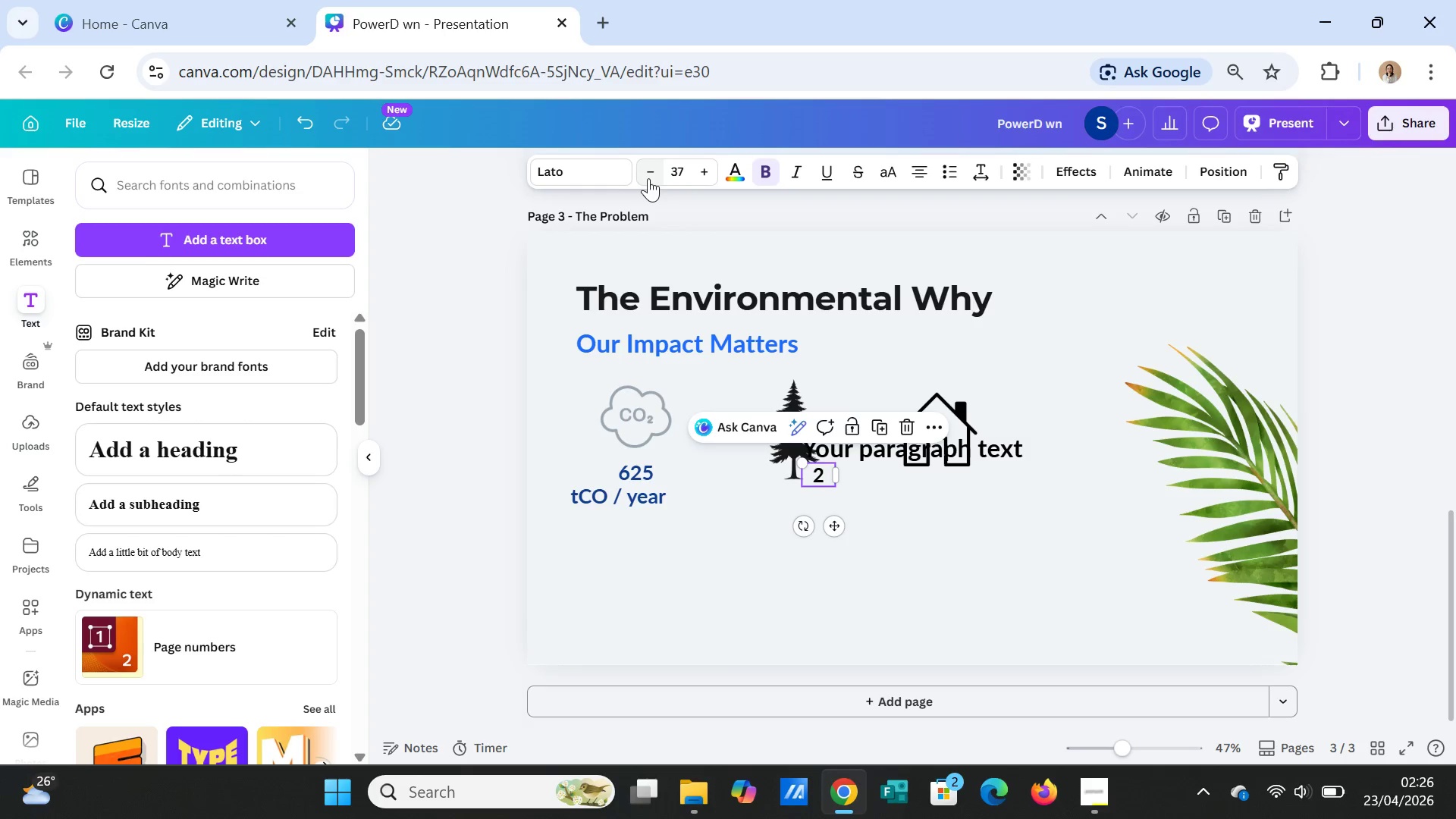 
left_click([648, 178])
 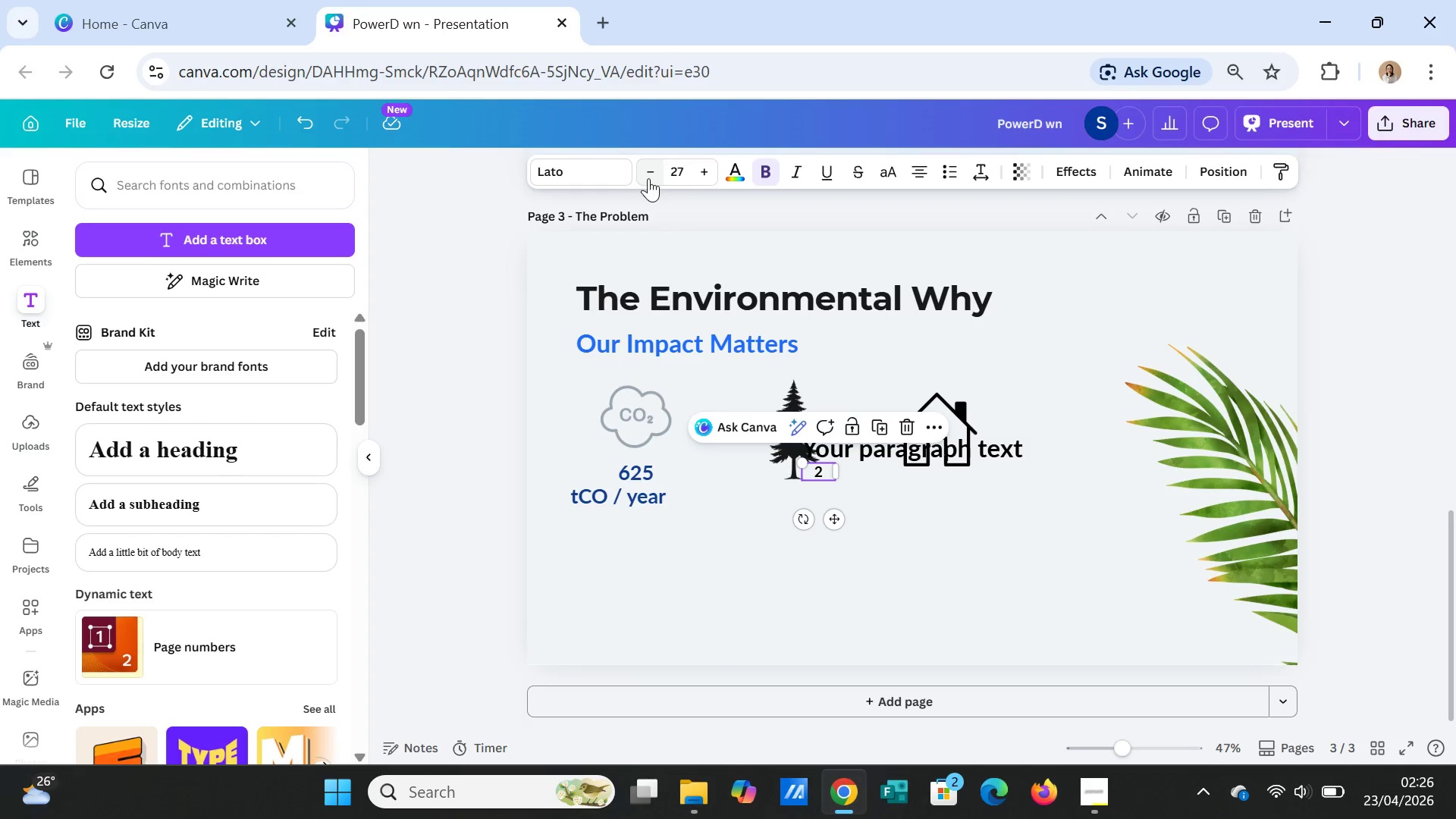 
double_click([648, 178])
 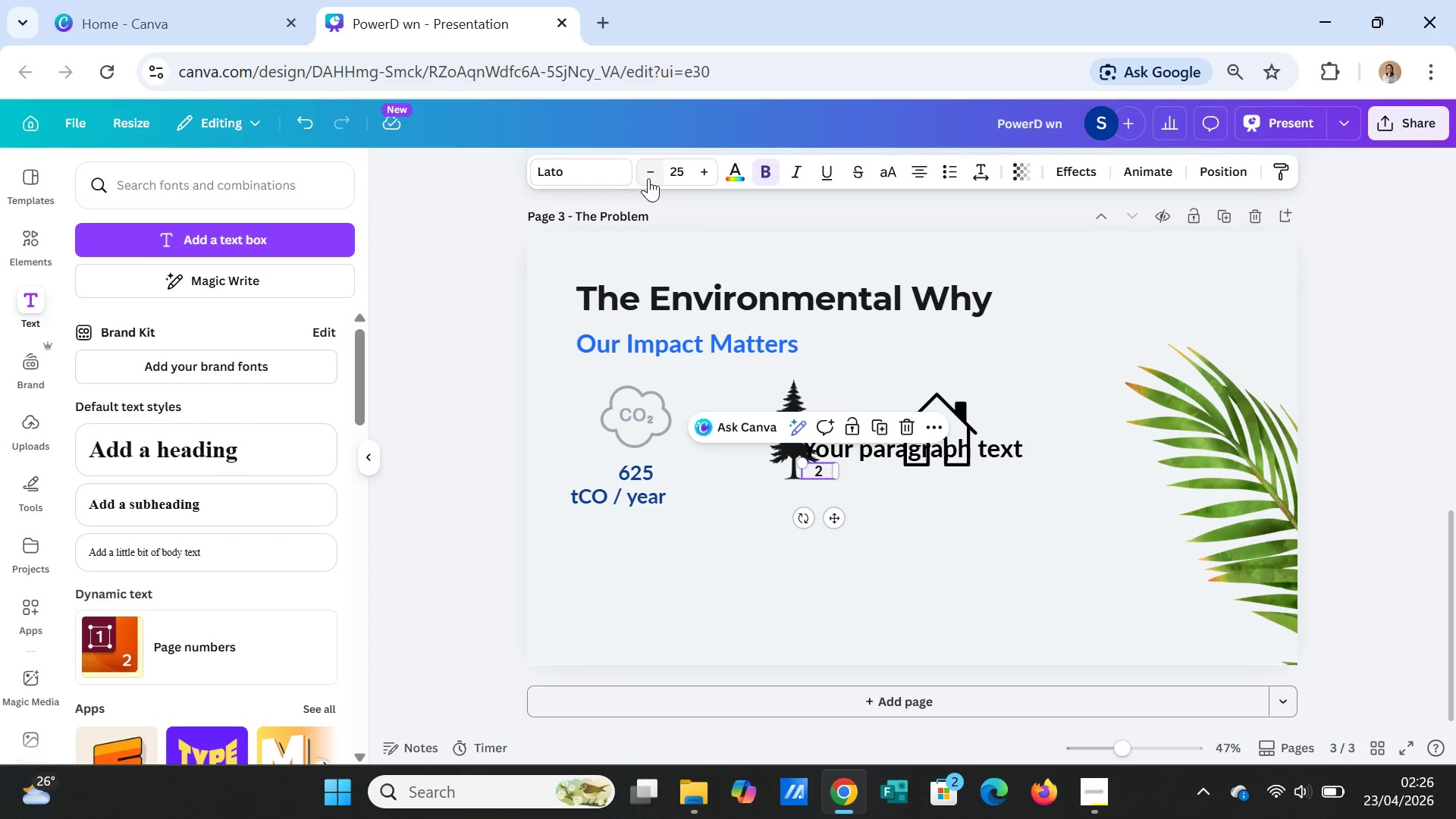 
triple_click([648, 178])
 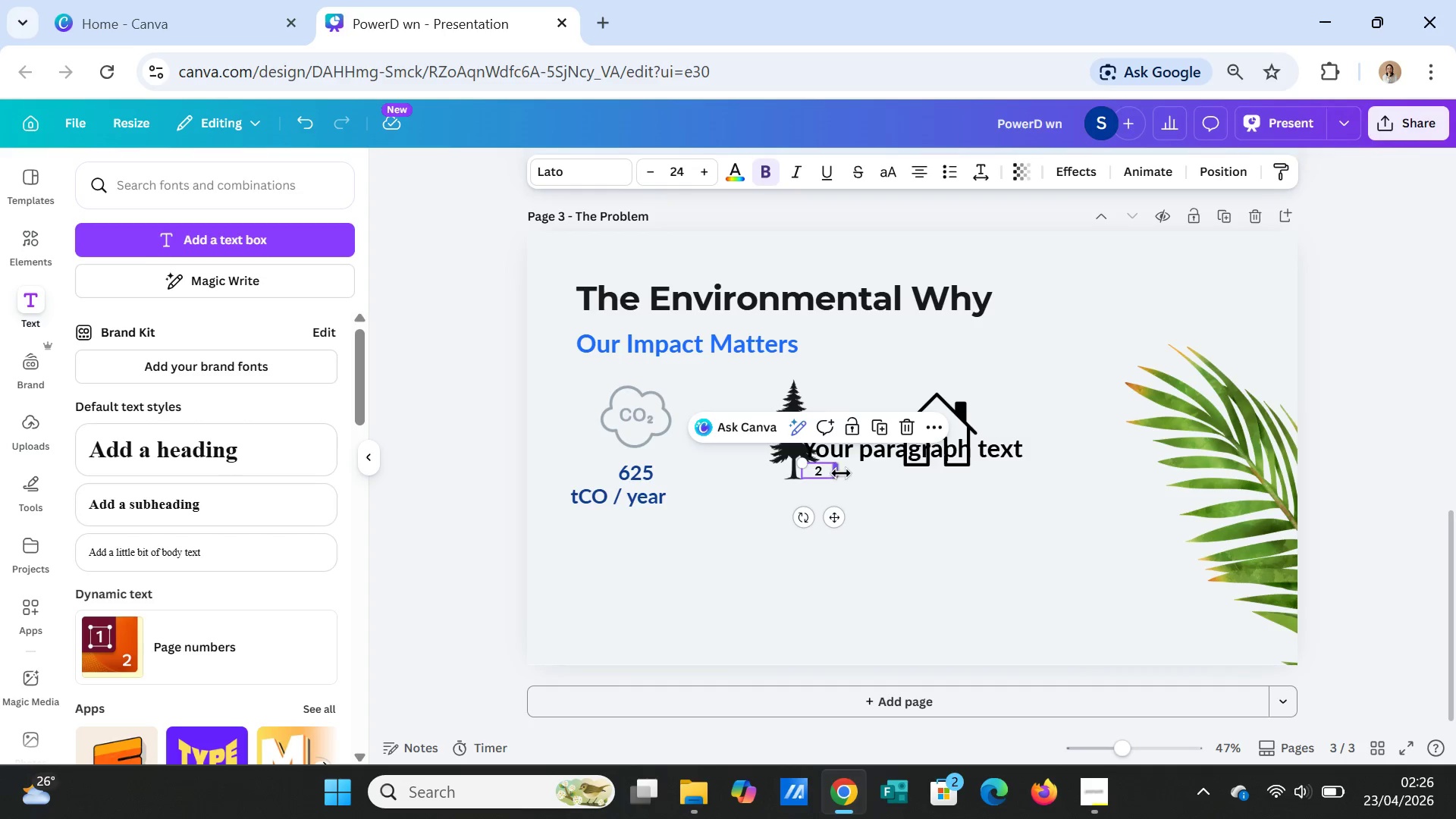 
left_click_drag(start_coordinate=[841, 473], to_coordinate=[830, 471])
 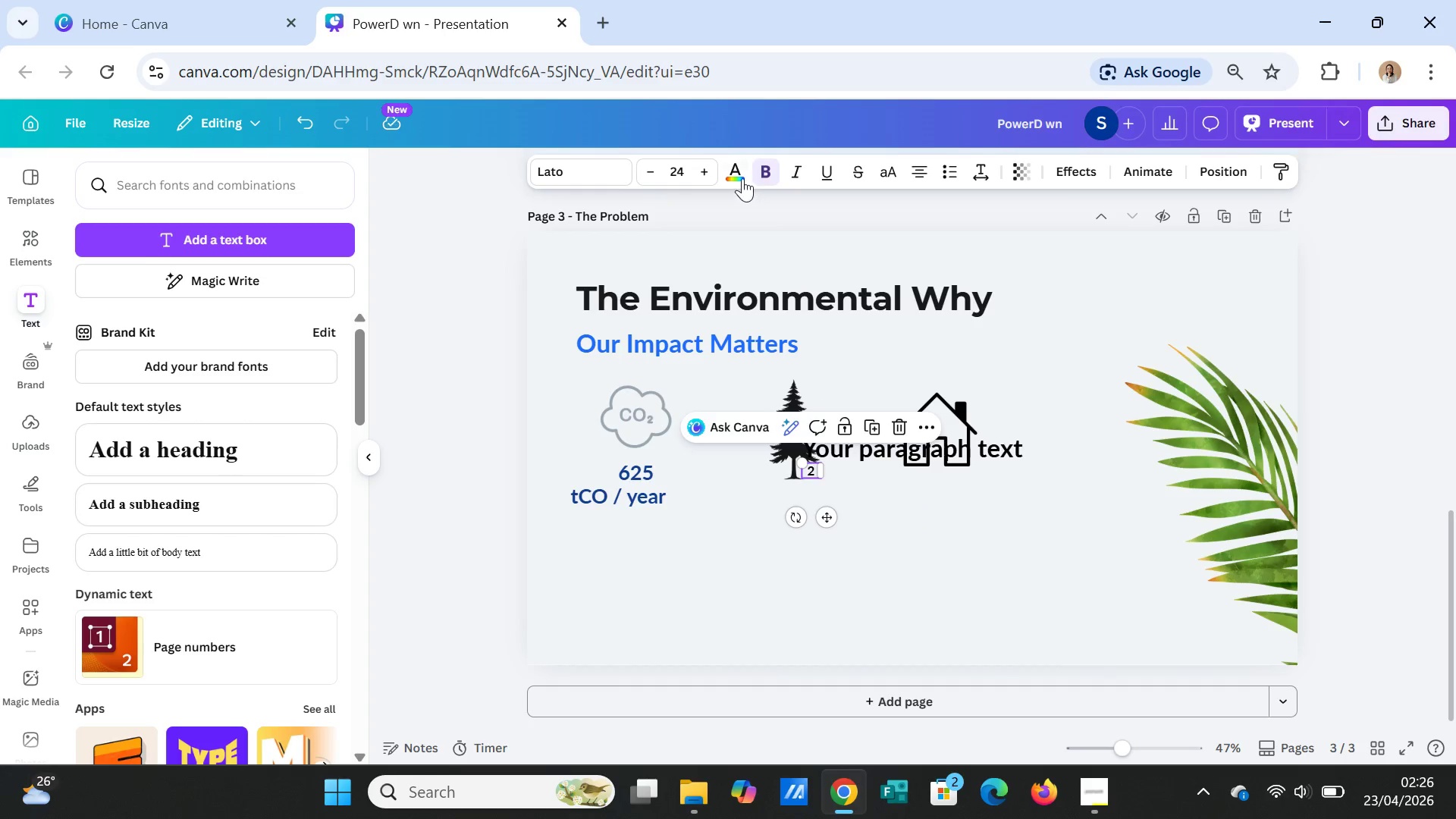 
left_click([742, 177])
 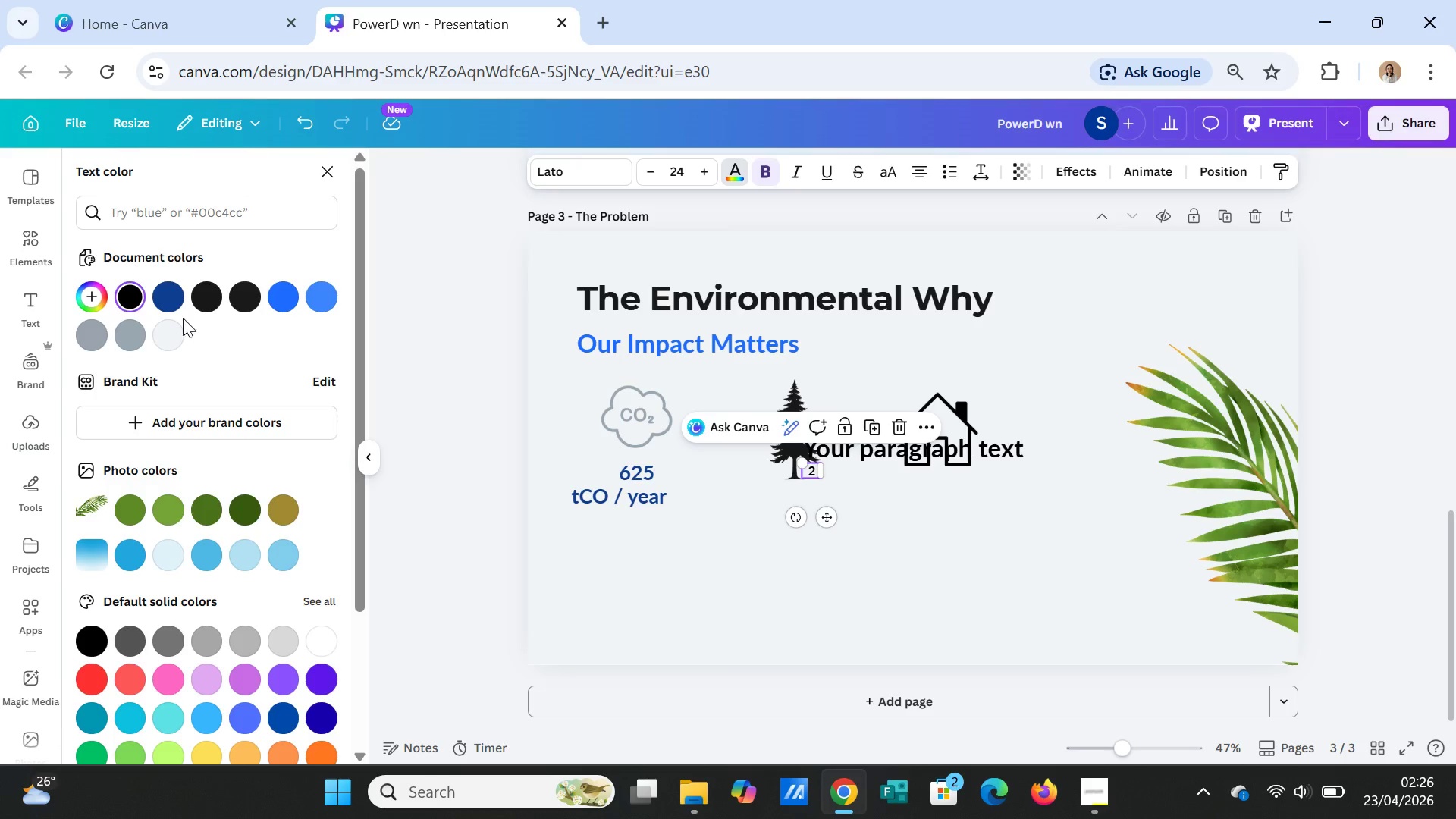 
left_click([176, 295])
 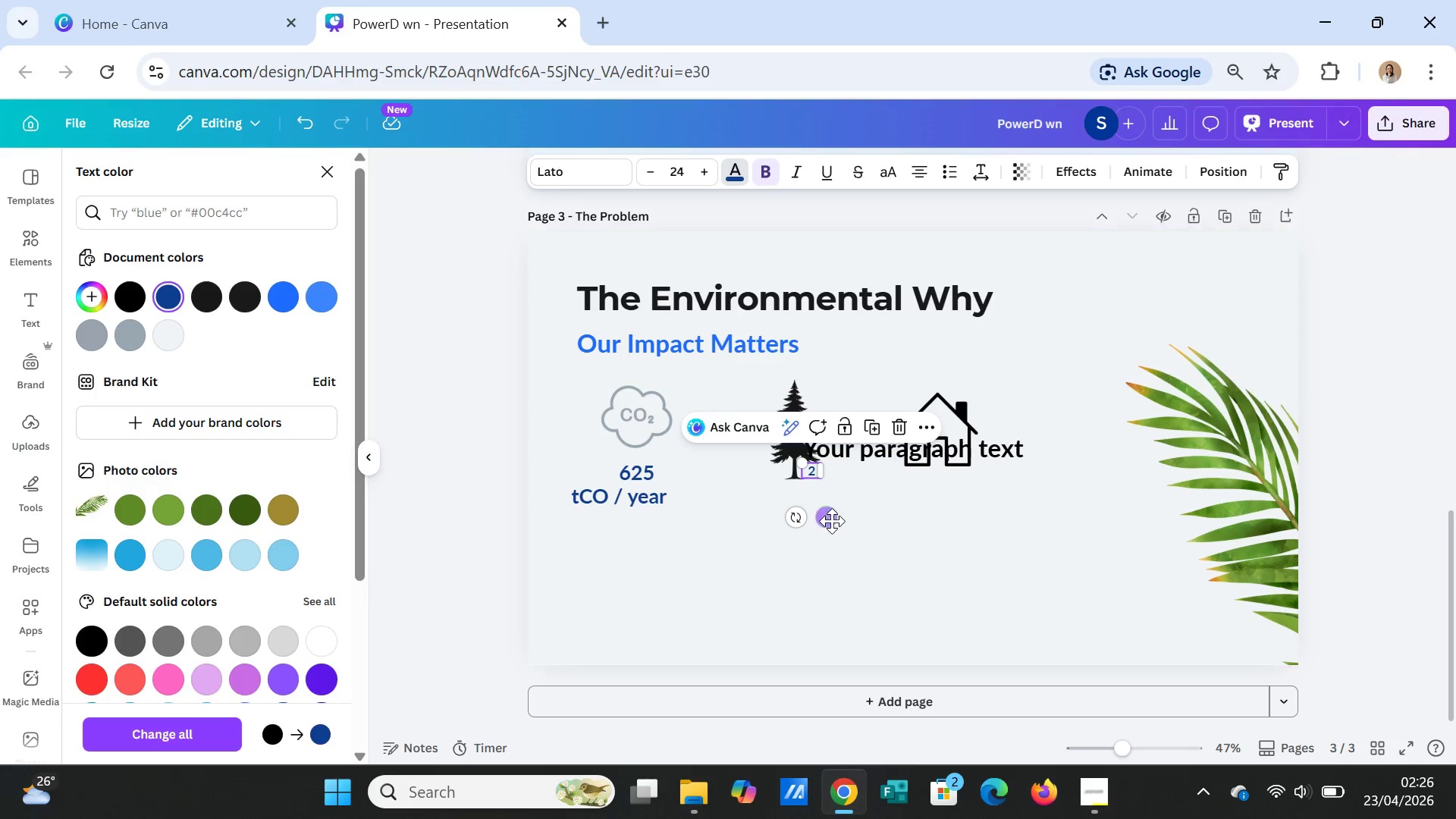 
left_click_drag(start_coordinate=[831, 517], to_coordinate=[632, 548])
 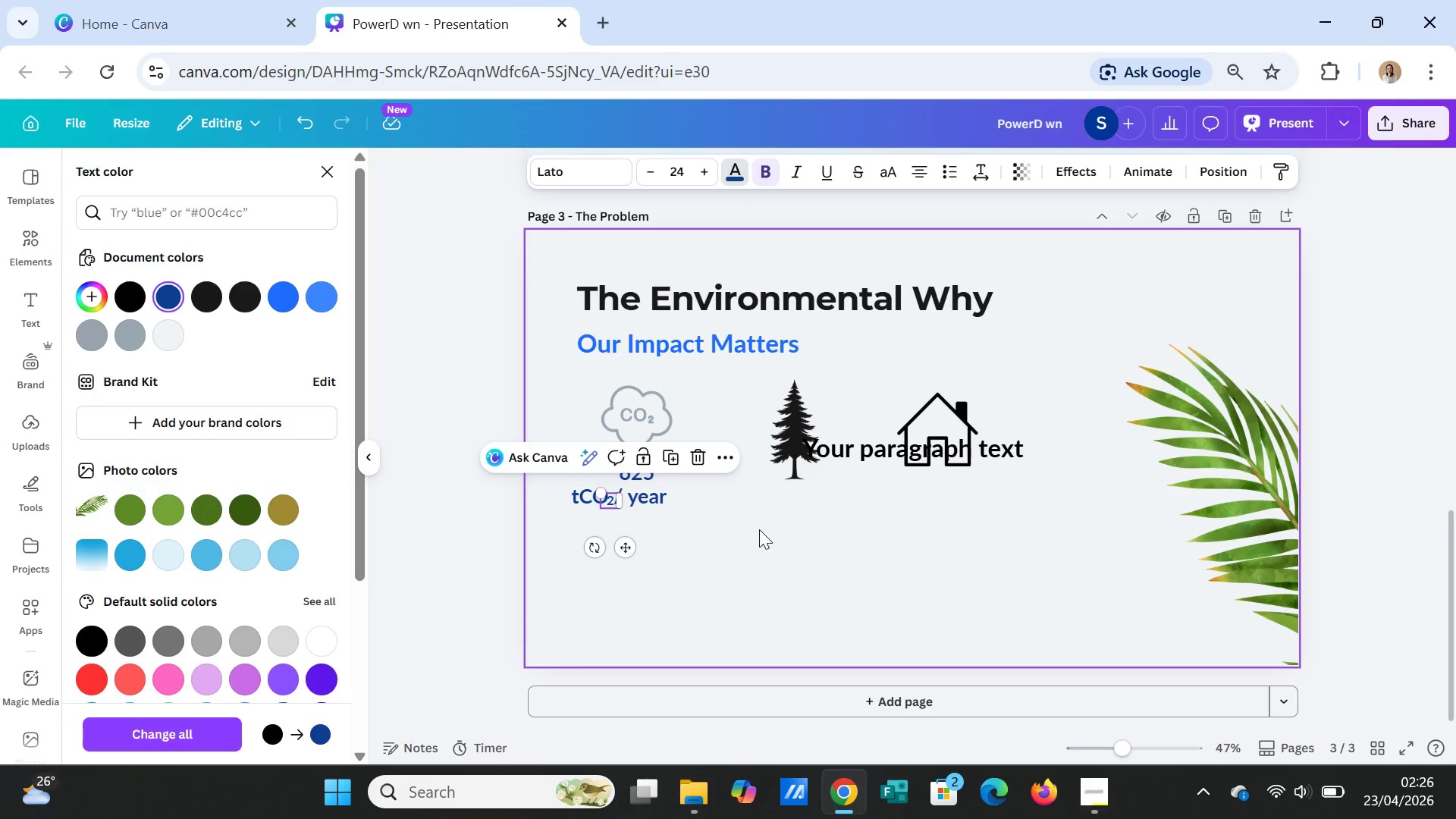 
left_click([759, 529])
 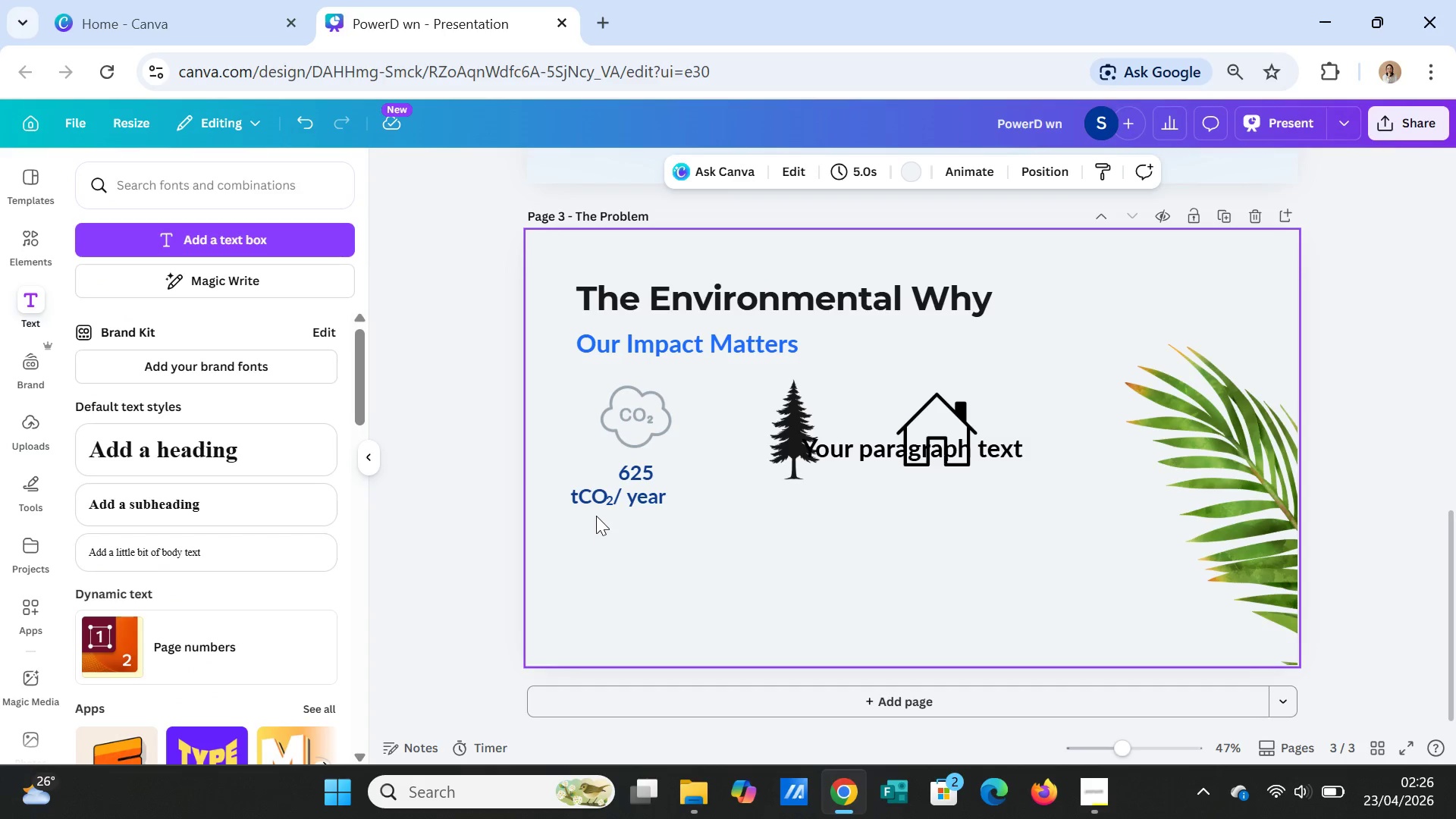 
left_click([588, 501])
 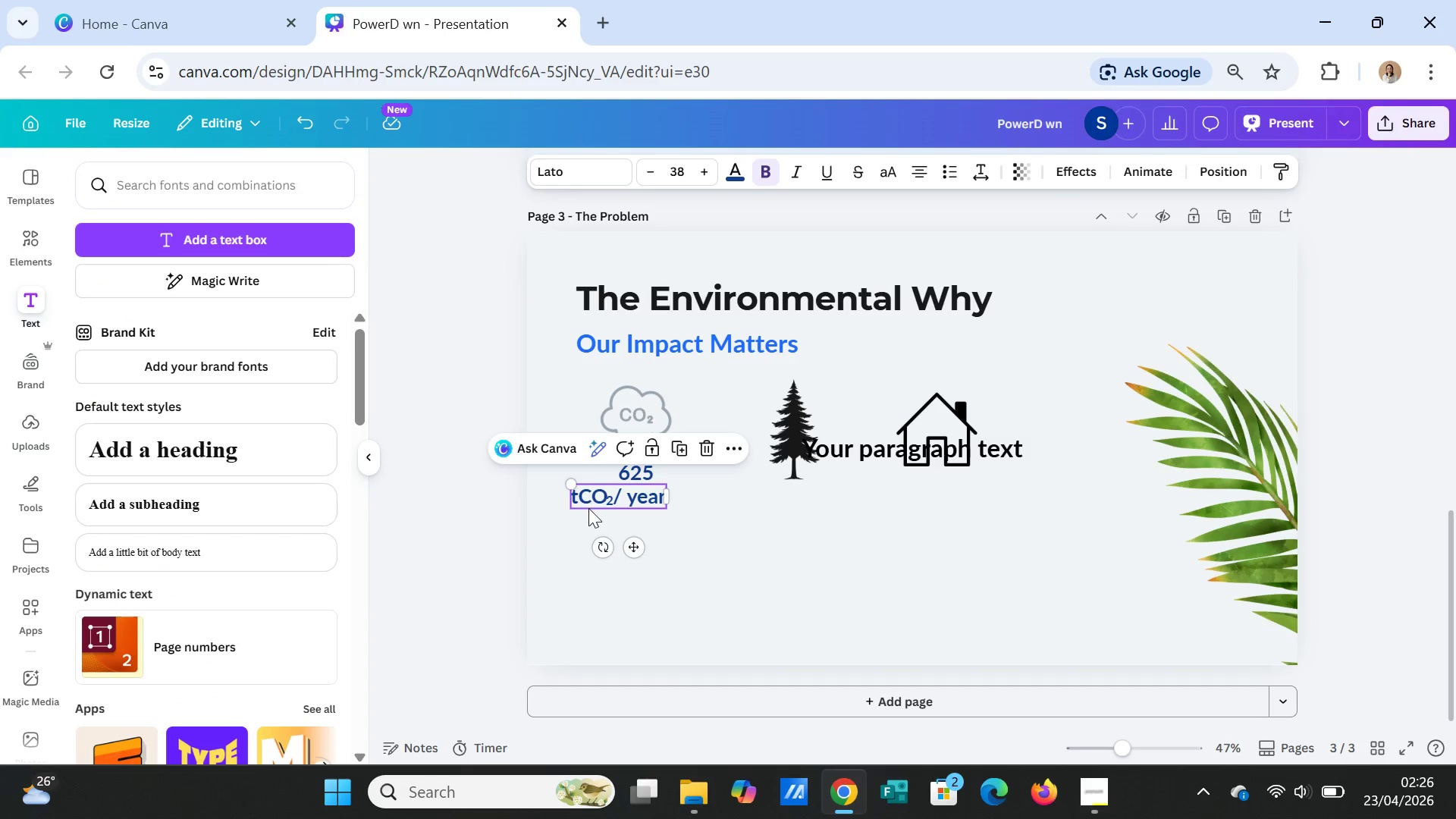 
hold_key(key=ShiftLeft, duration=1.75)
left_click([604, 503])
 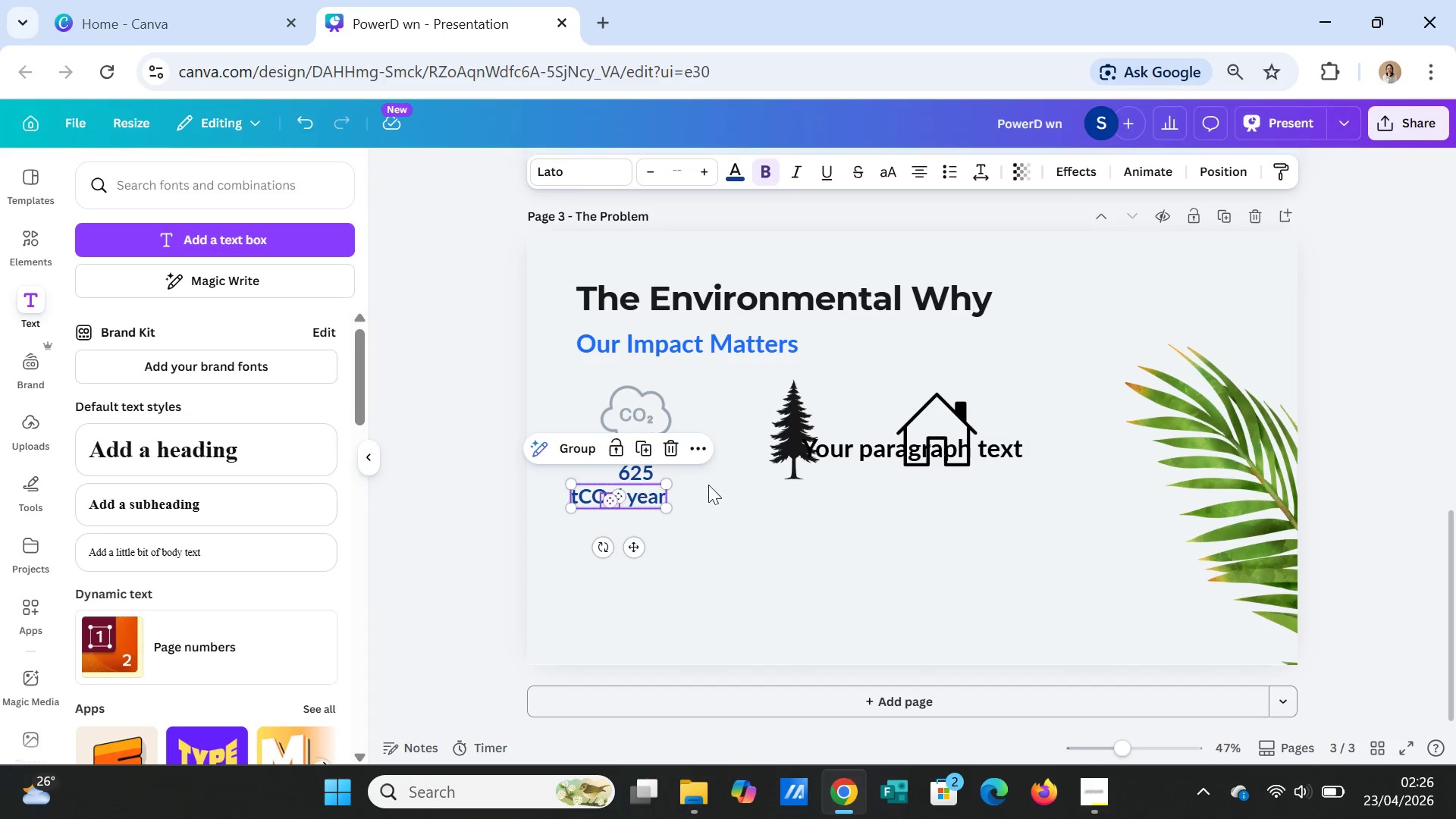 
left_click([737, 487])
 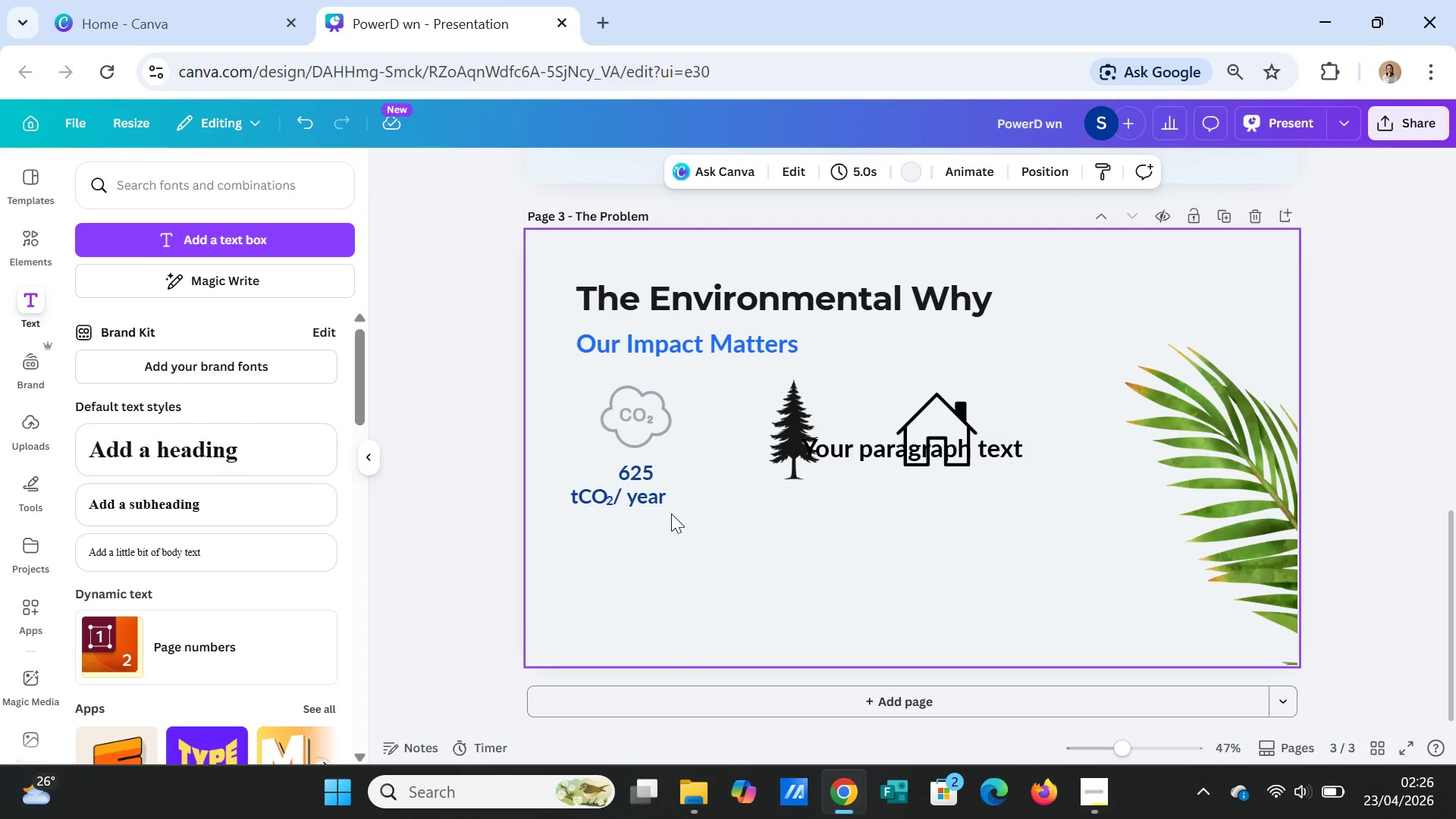 
left_click([651, 500])
 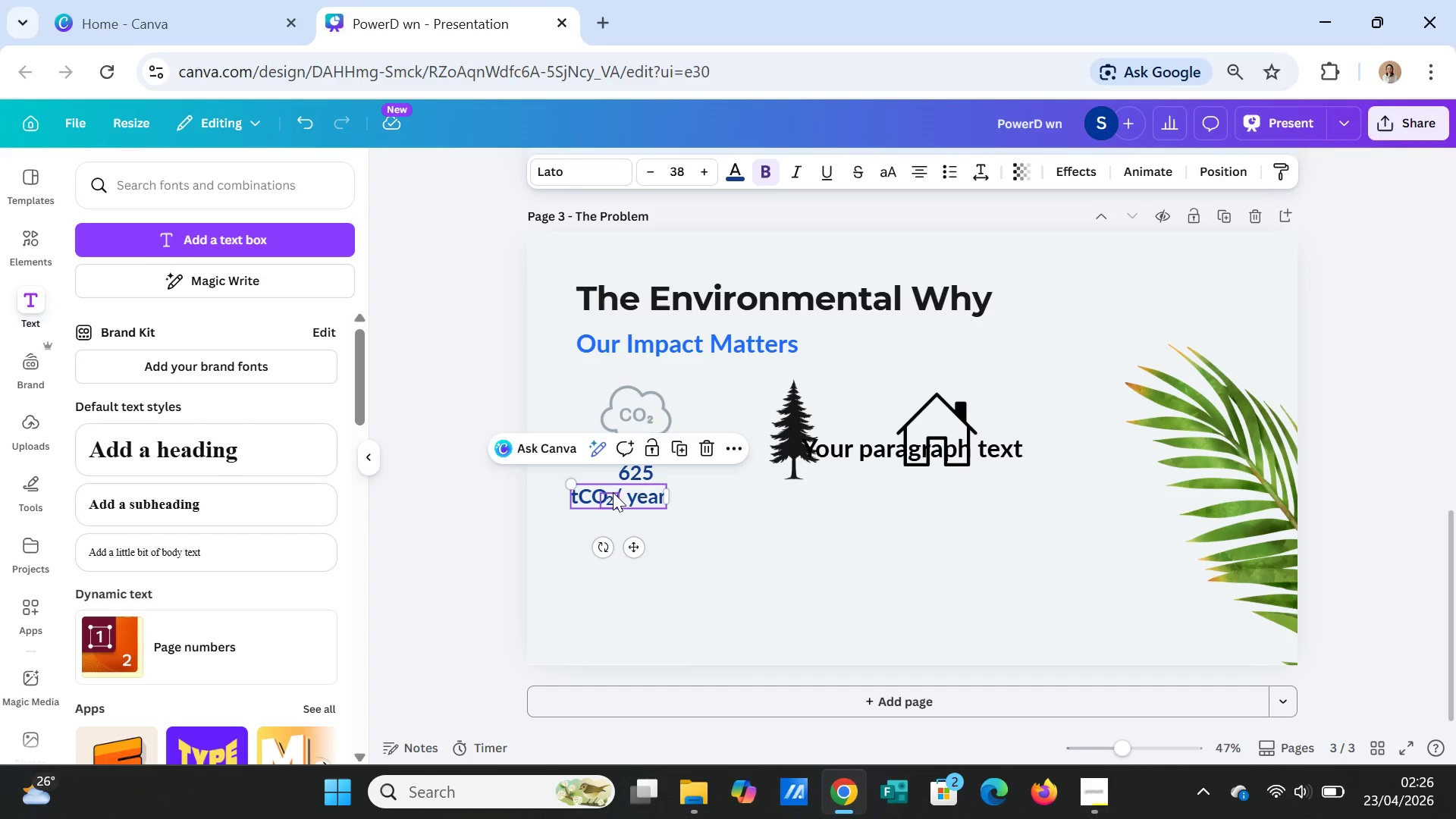 
left_click([613, 492])
 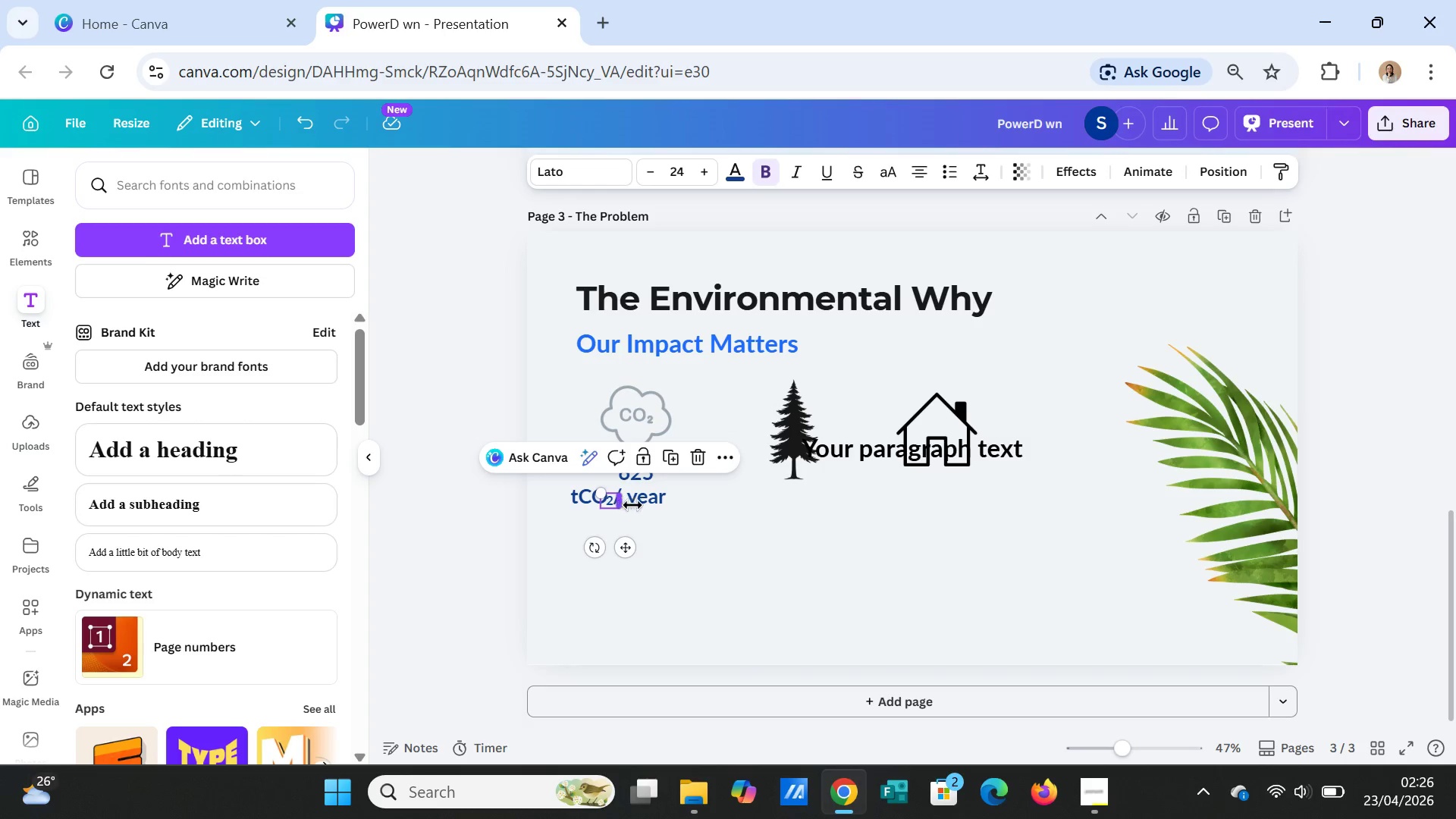 
left_click([635, 508])
 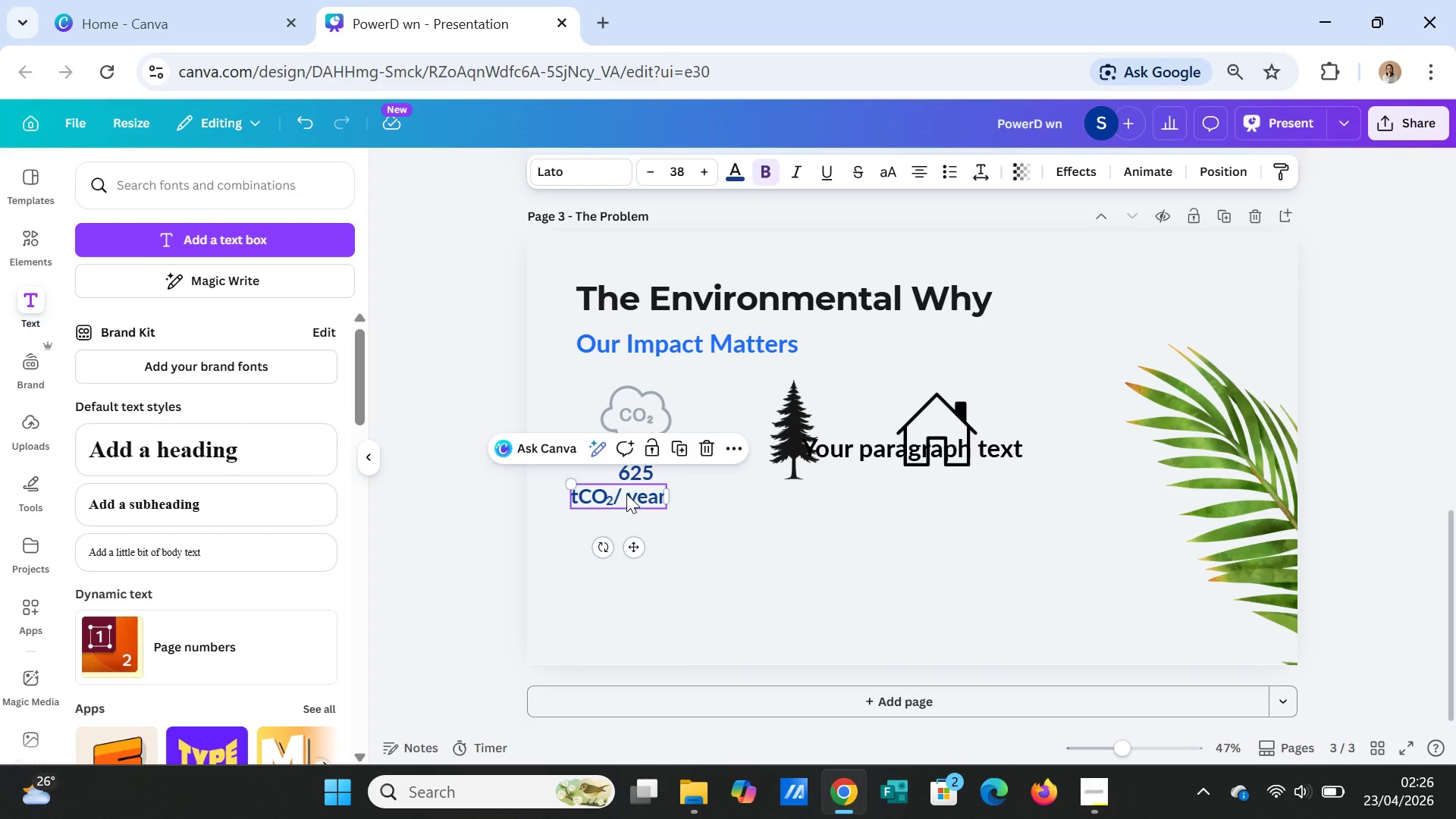 
left_click([626, 493])
 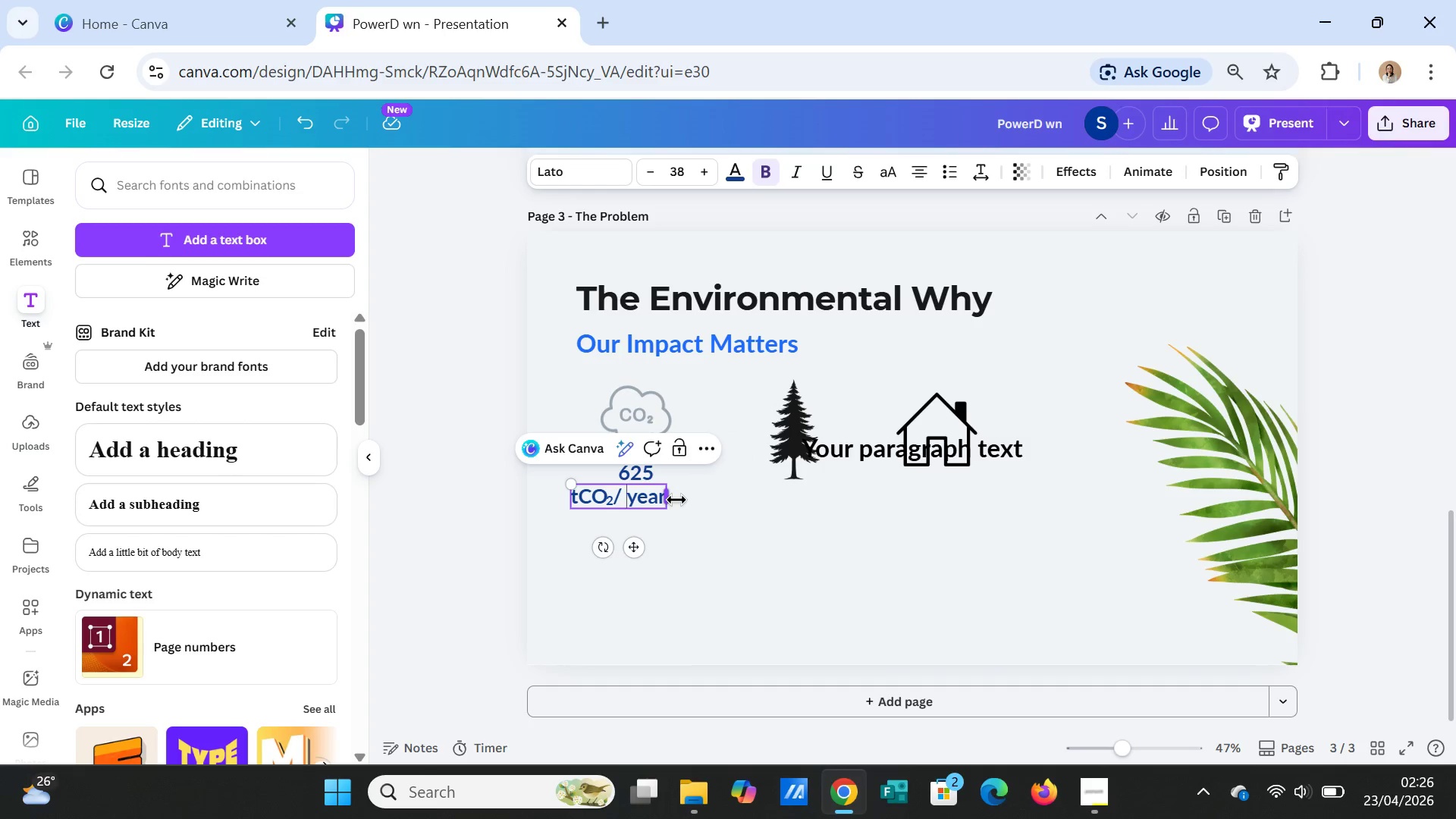 
key(ArrowLeft)
 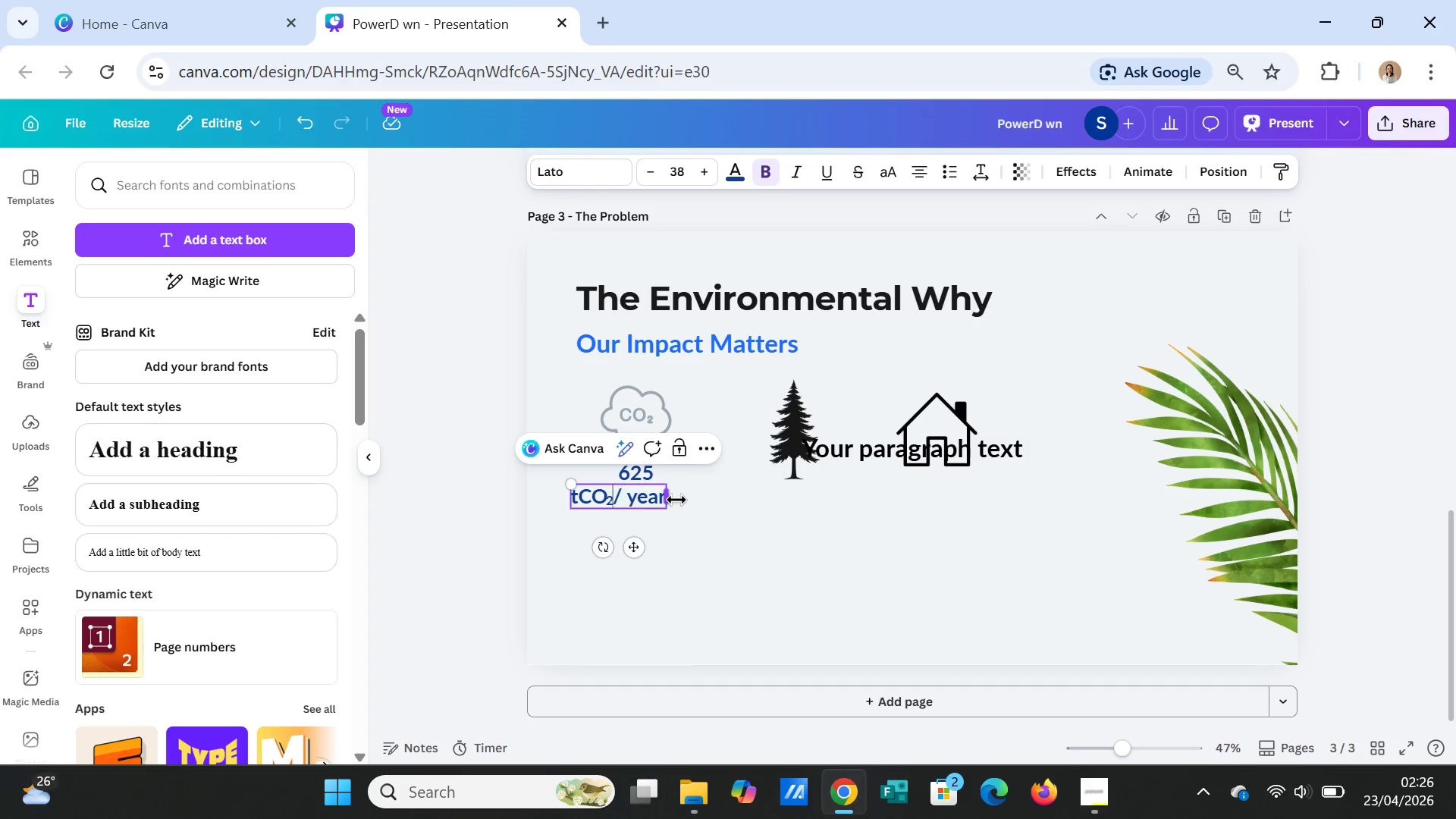 
key(ArrowLeft)
 